 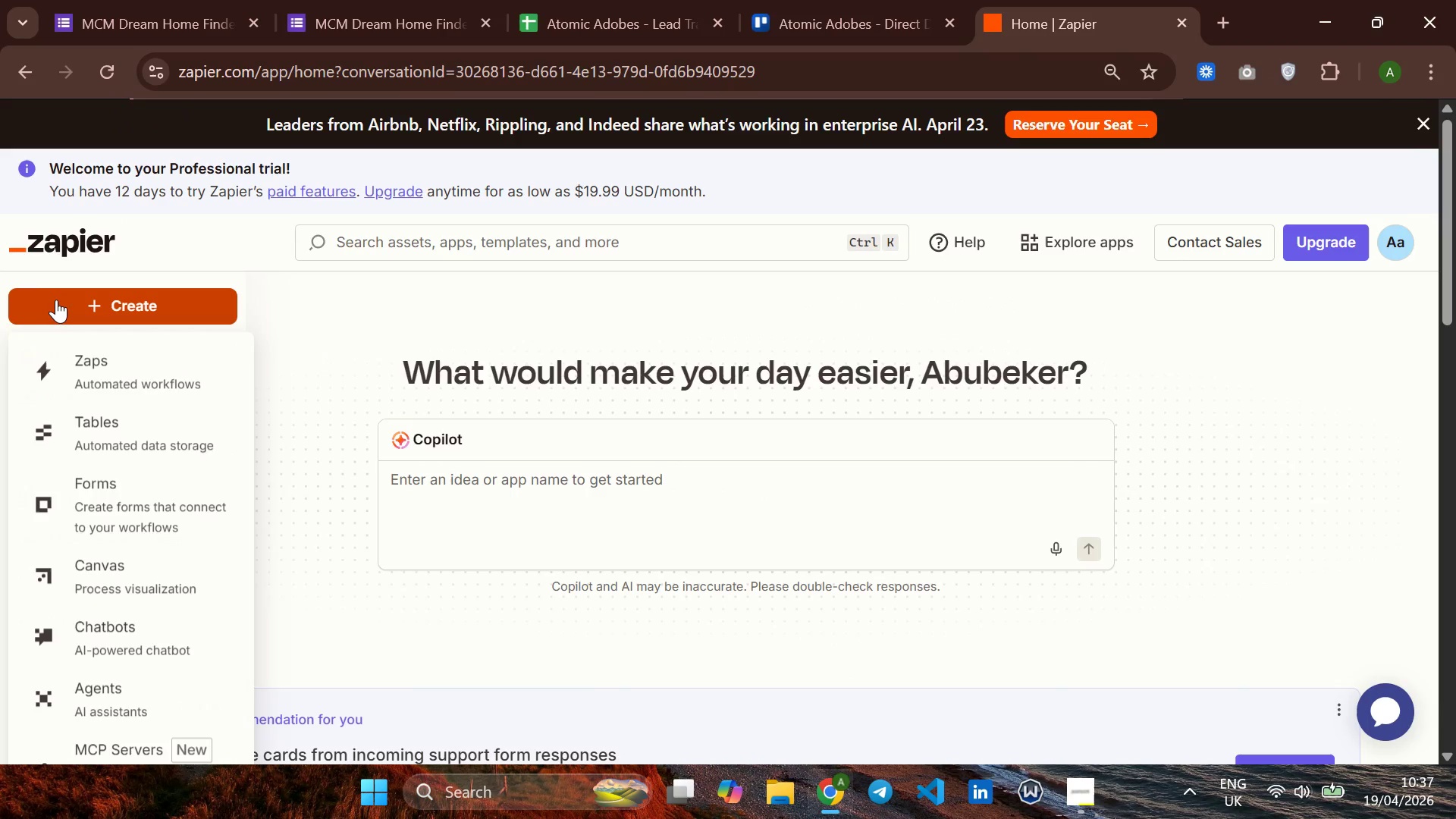 
left_click([127, 366])
 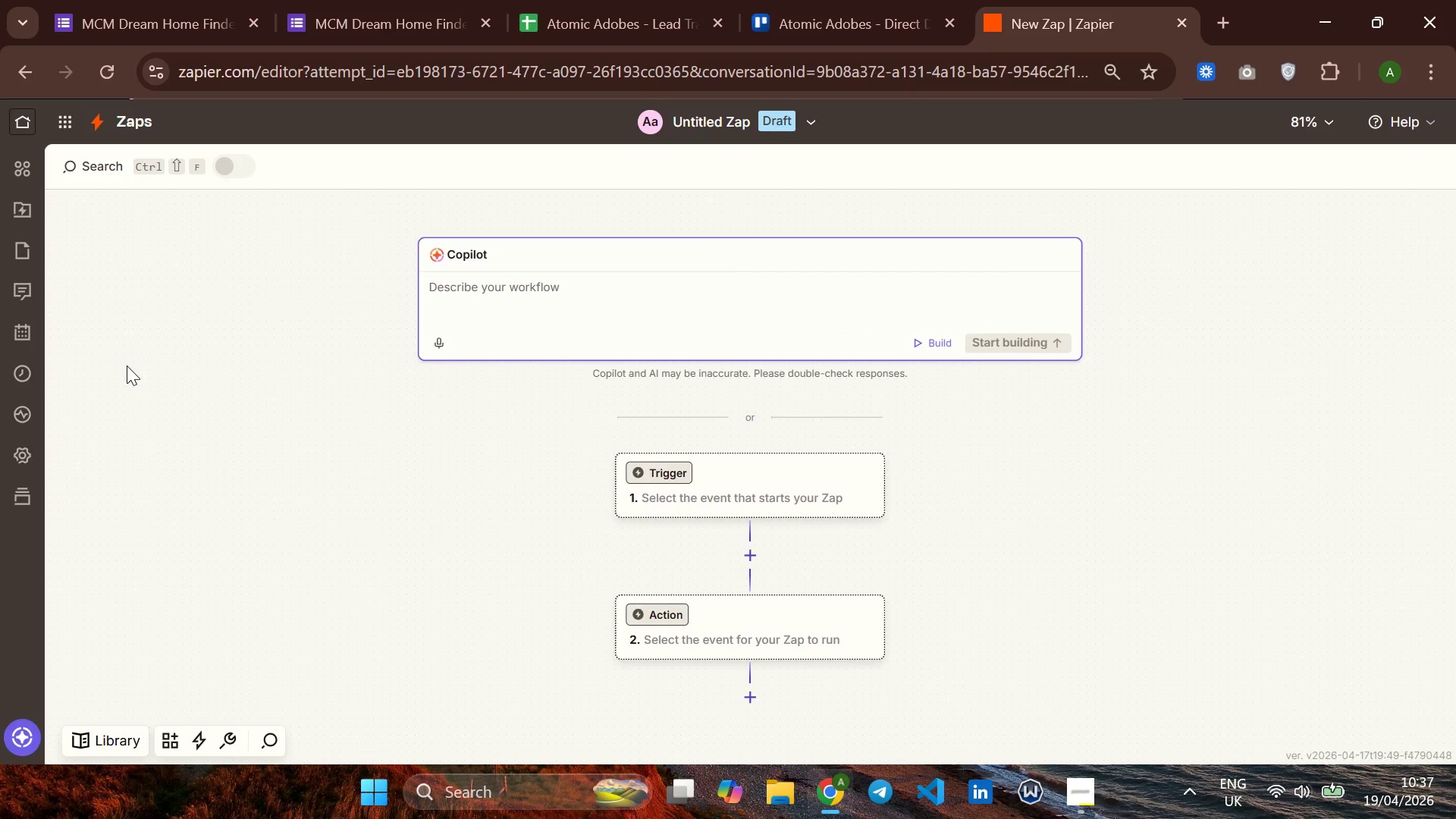 
wait(11.95)
 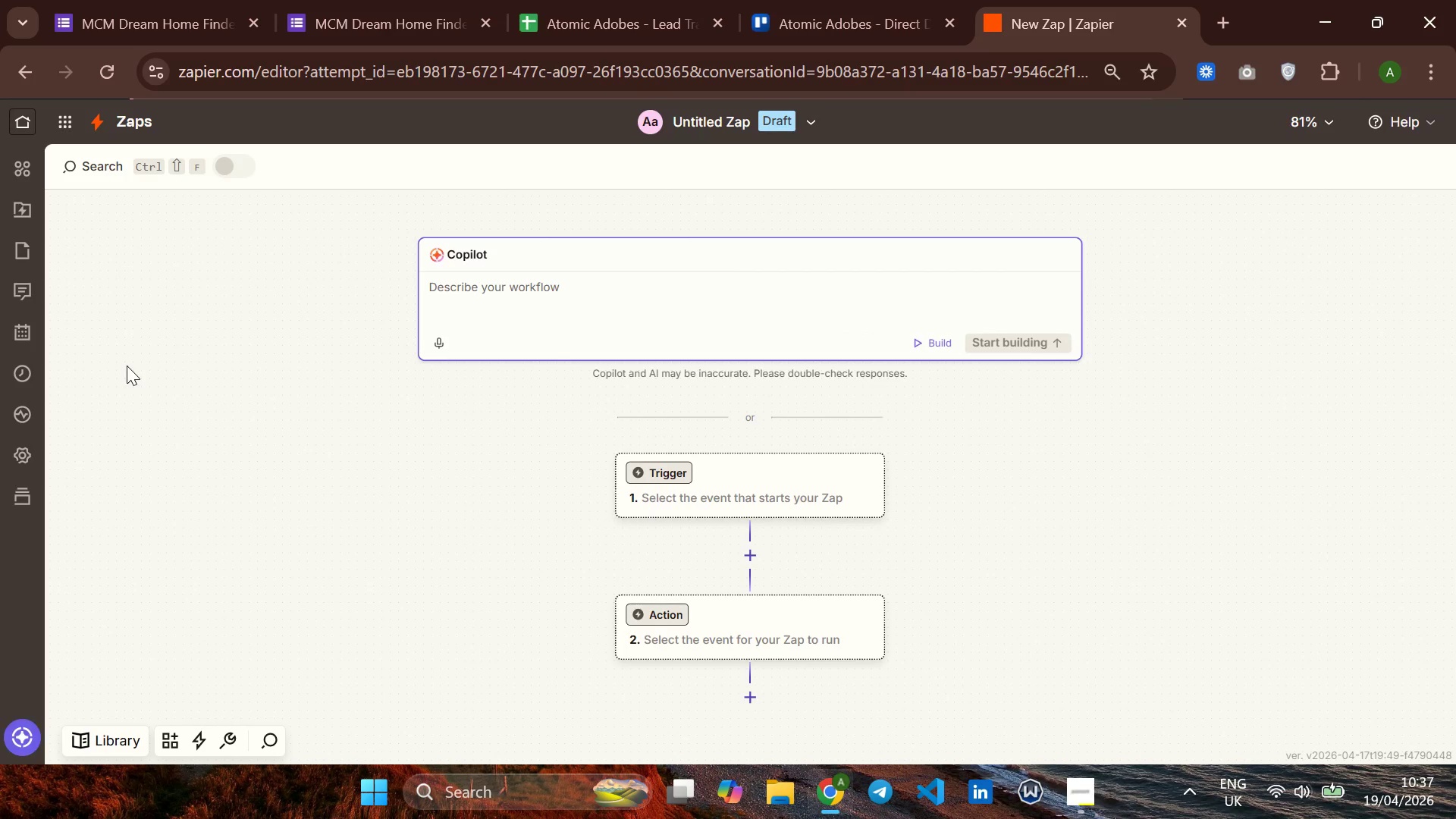 
mouse_move([227, 195])
 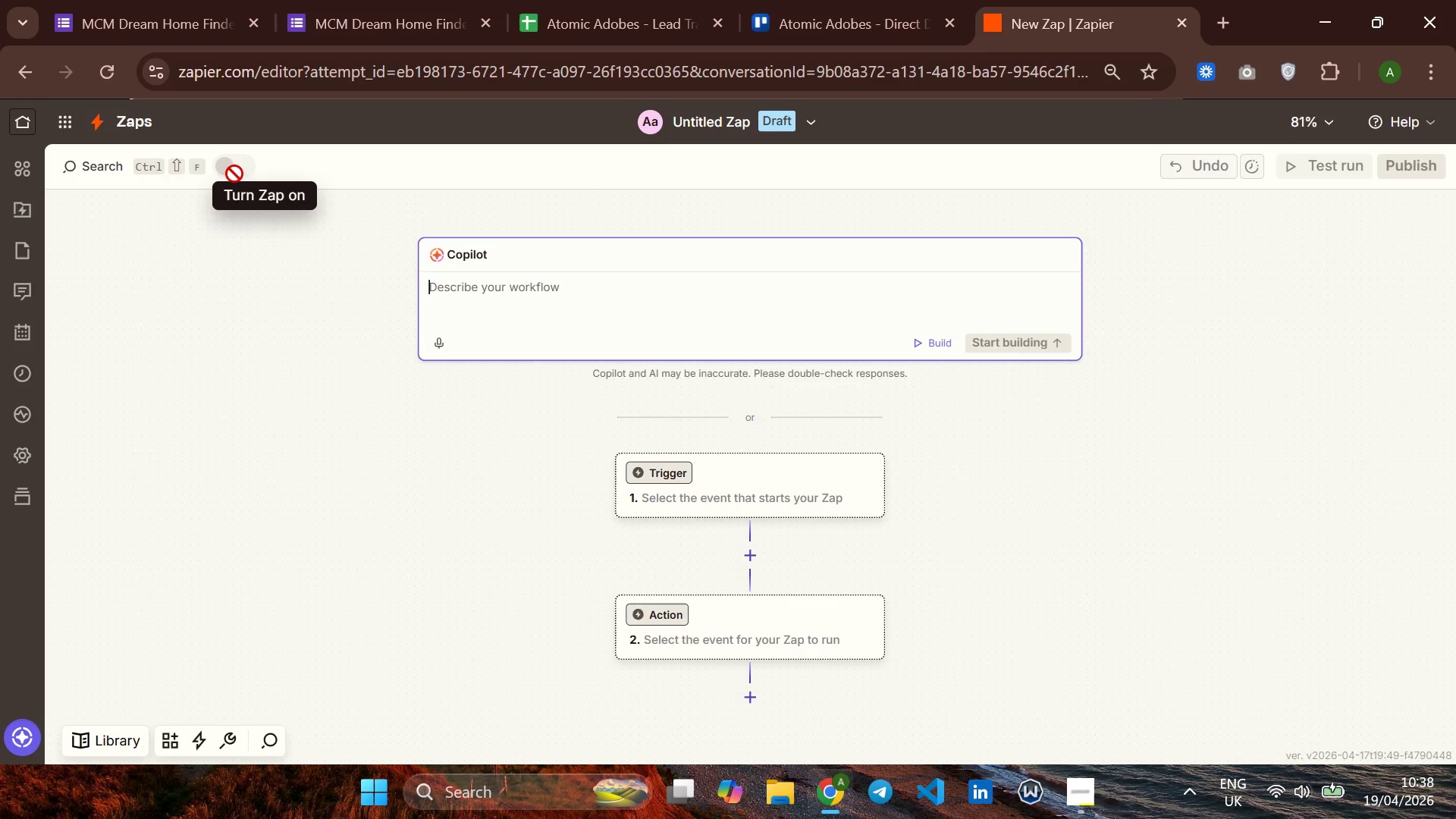 
left_click([229, 174])
 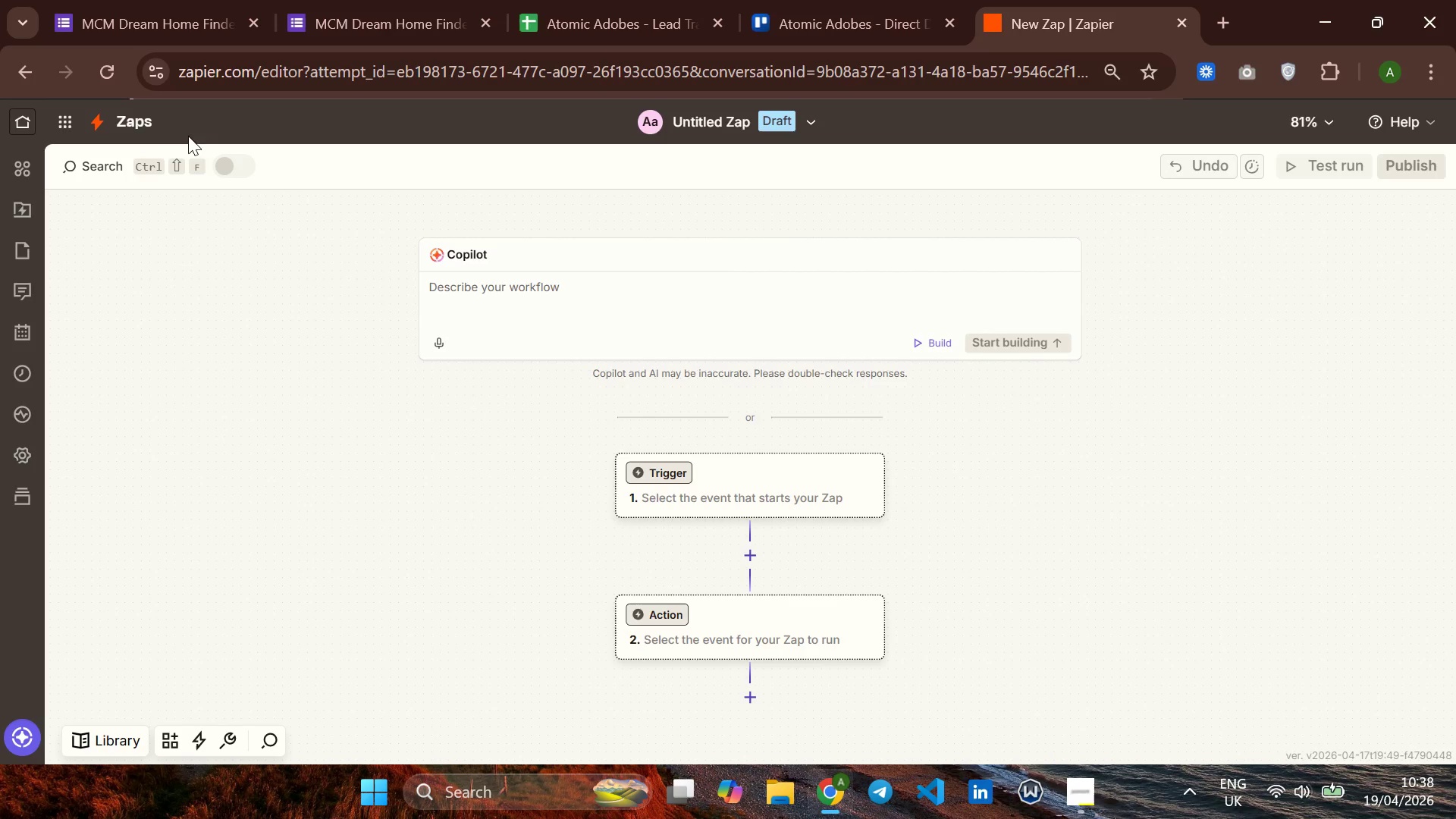 
left_click([114, 72])
 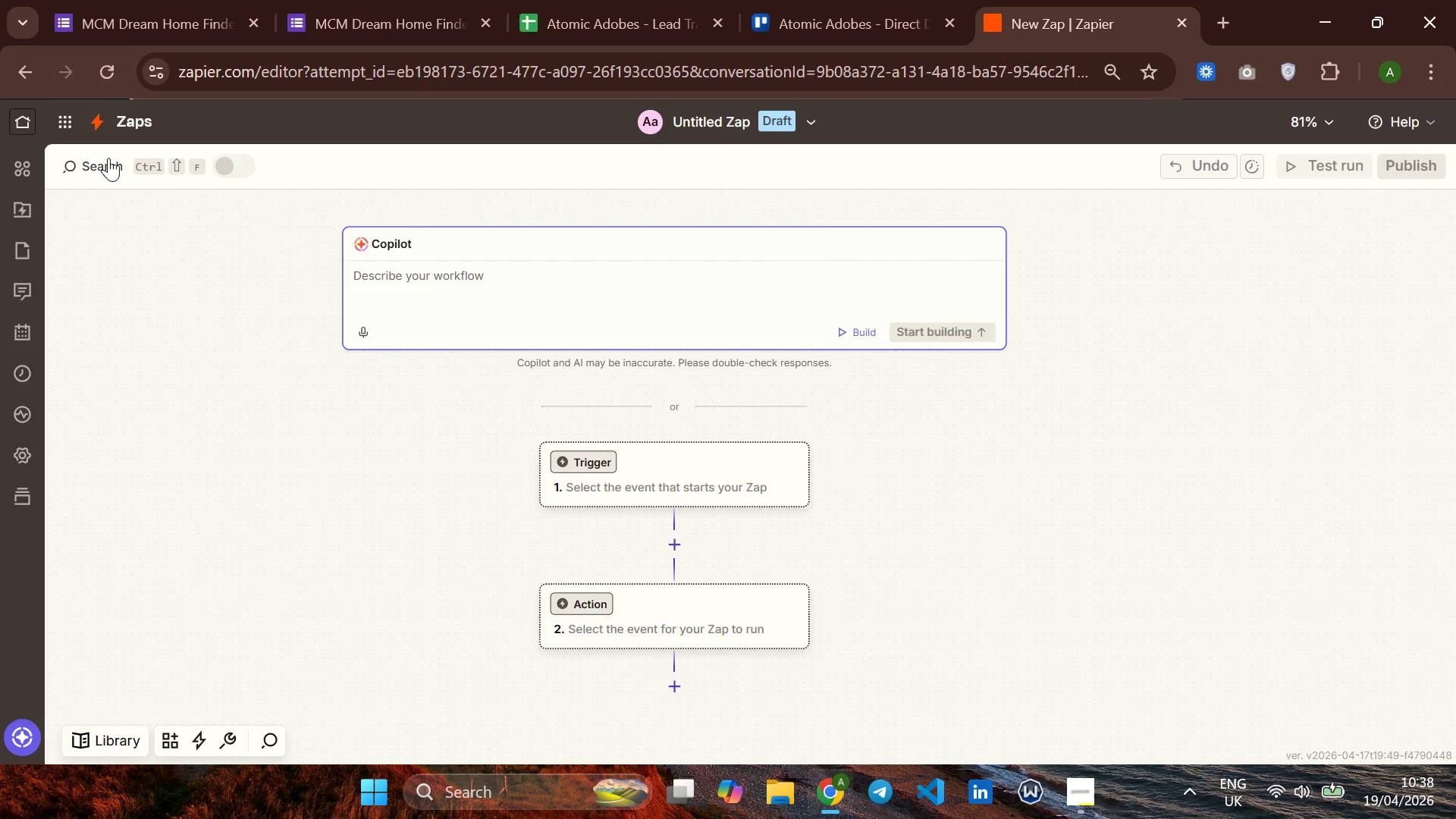 
wait(17.88)
 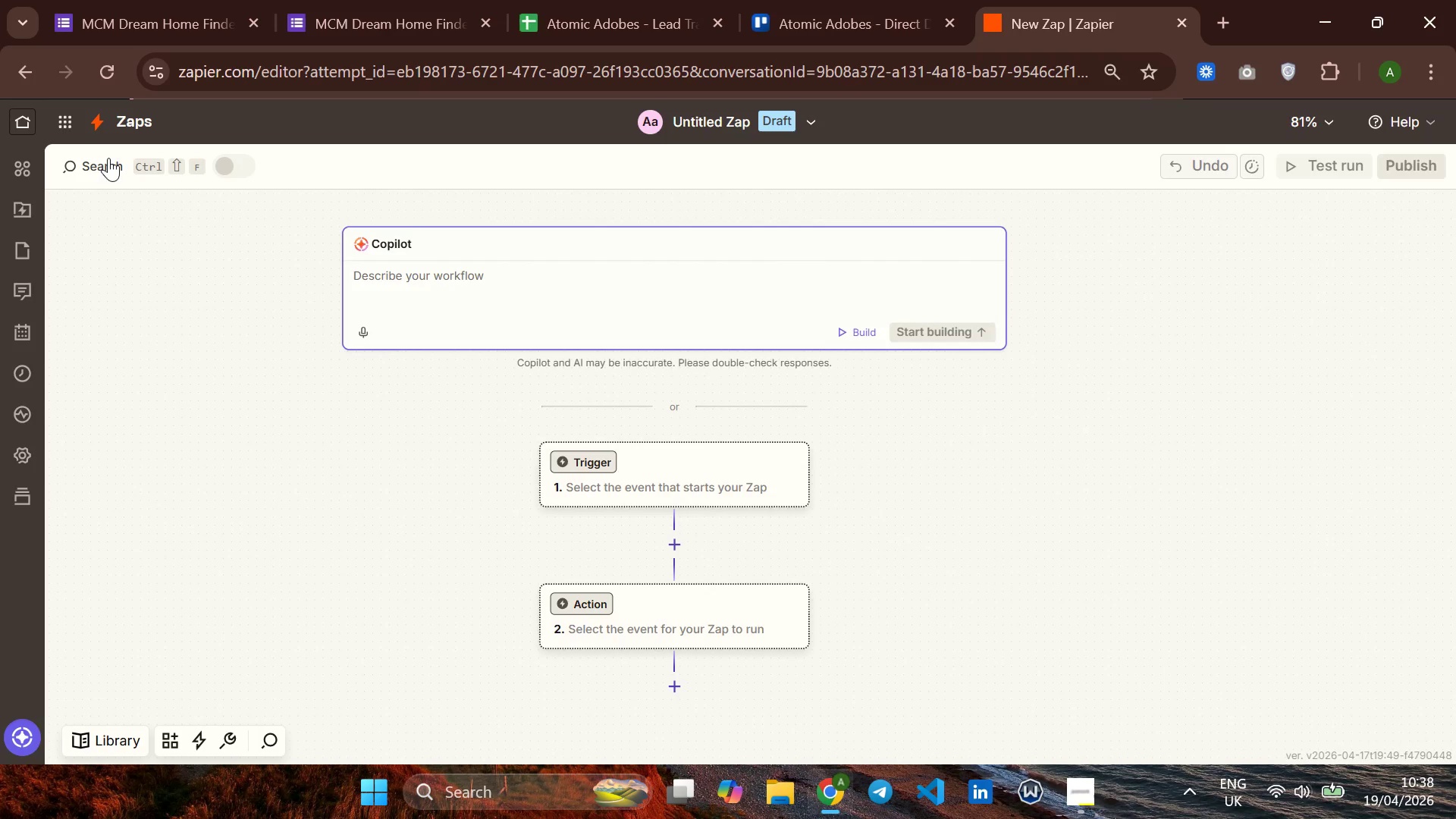 
left_click([593, 457])
 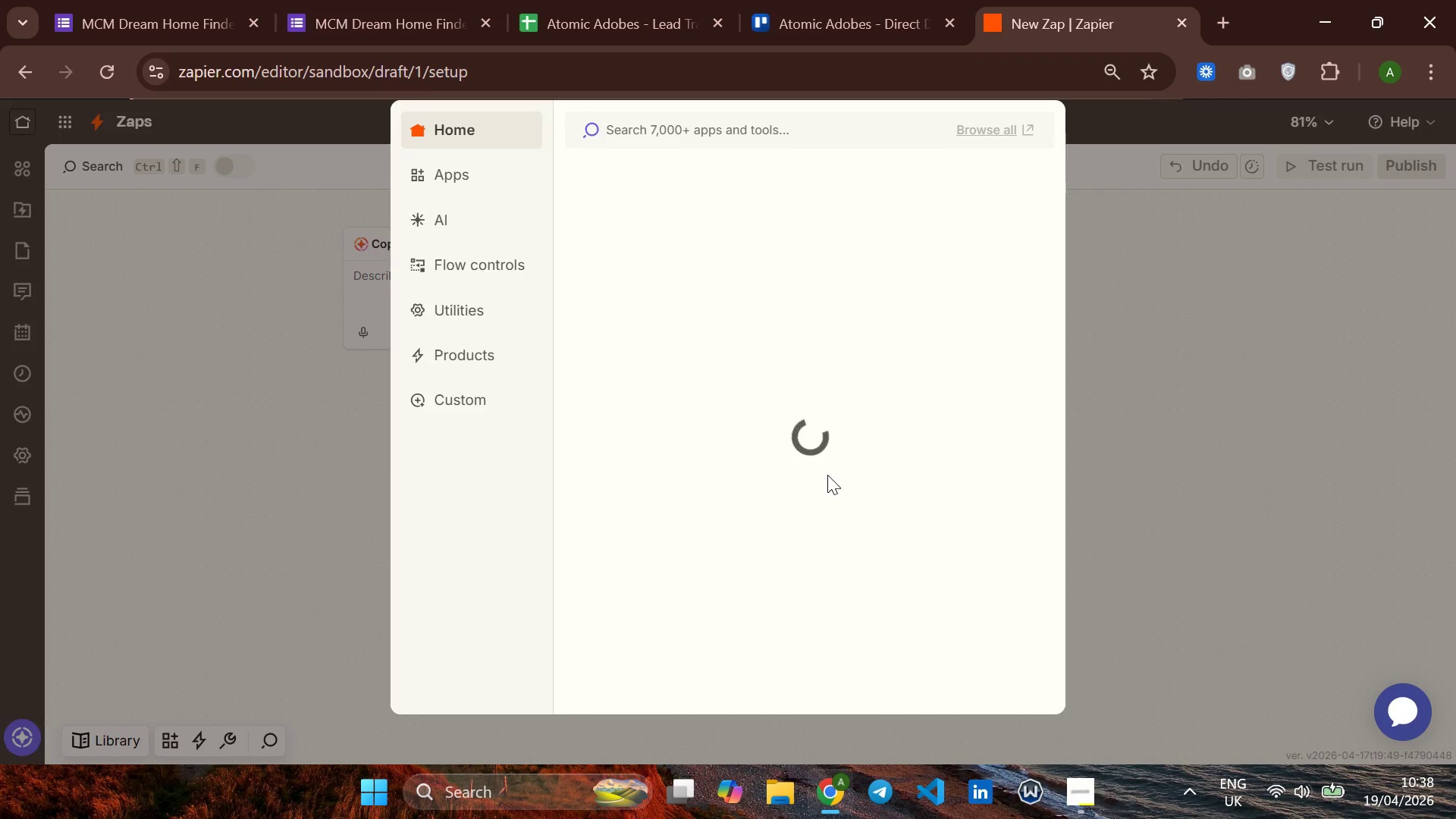 
mouse_move([1026, 447])
 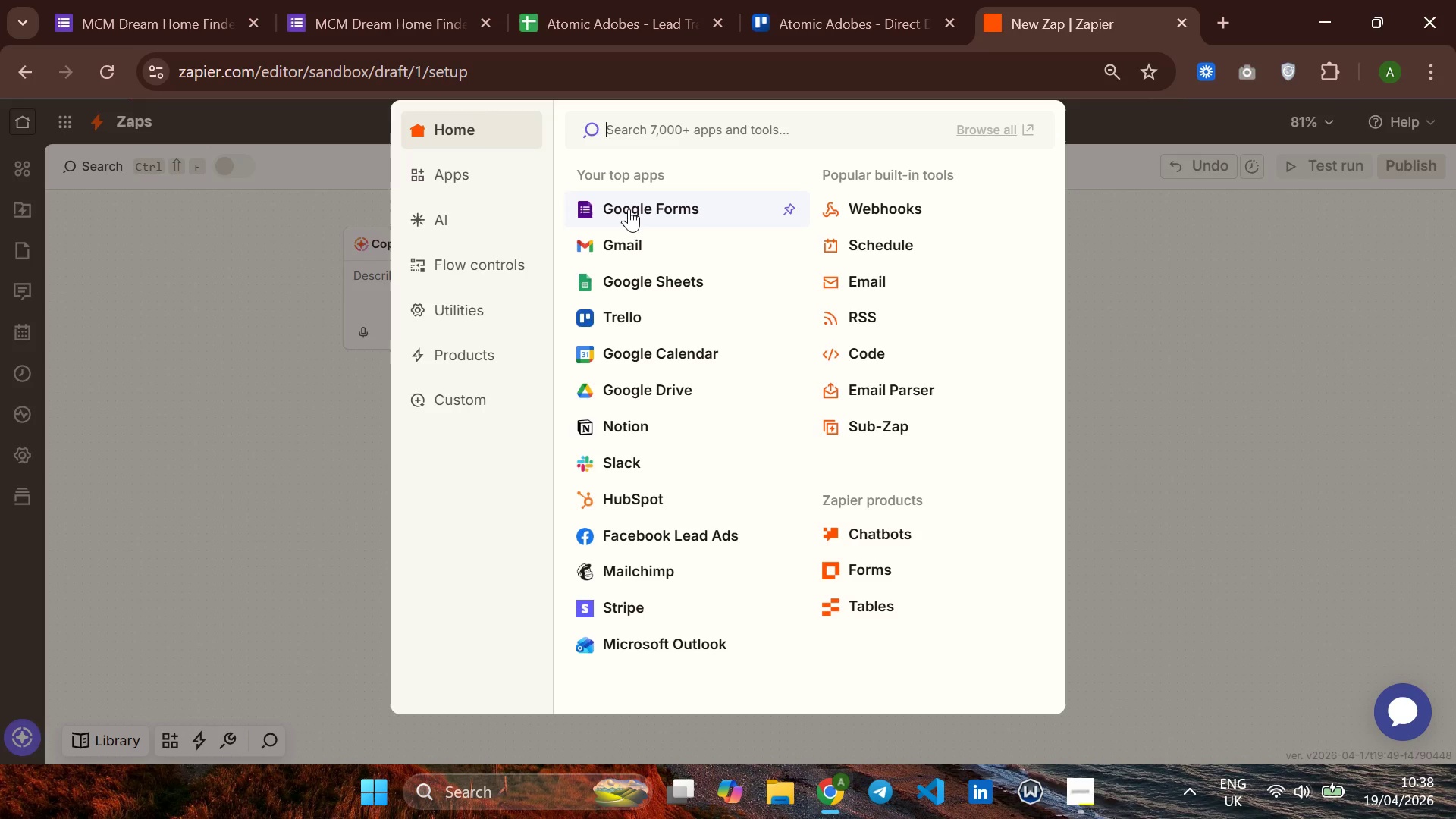 
wait(5.96)
 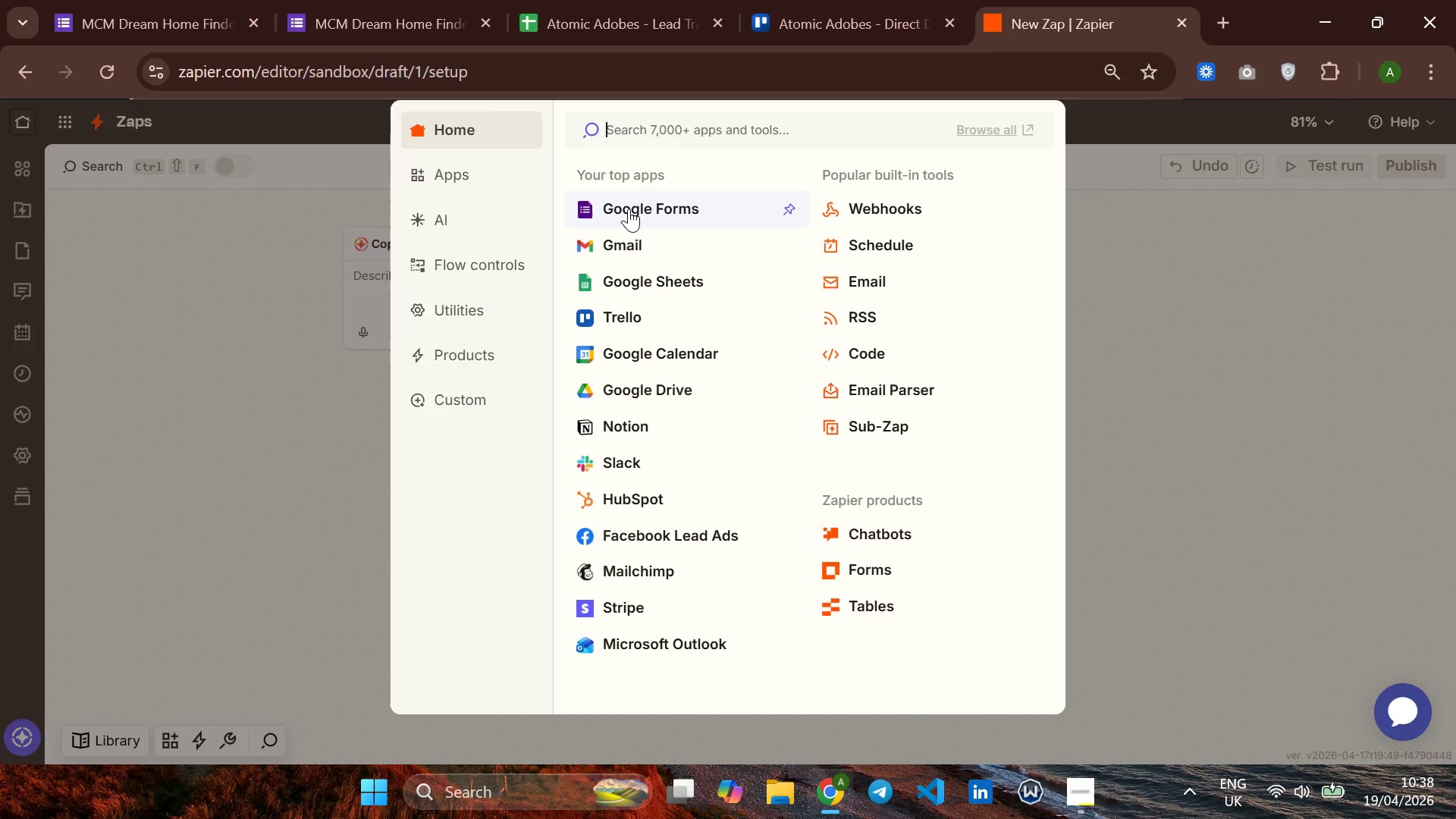 
left_click([629, 209])
 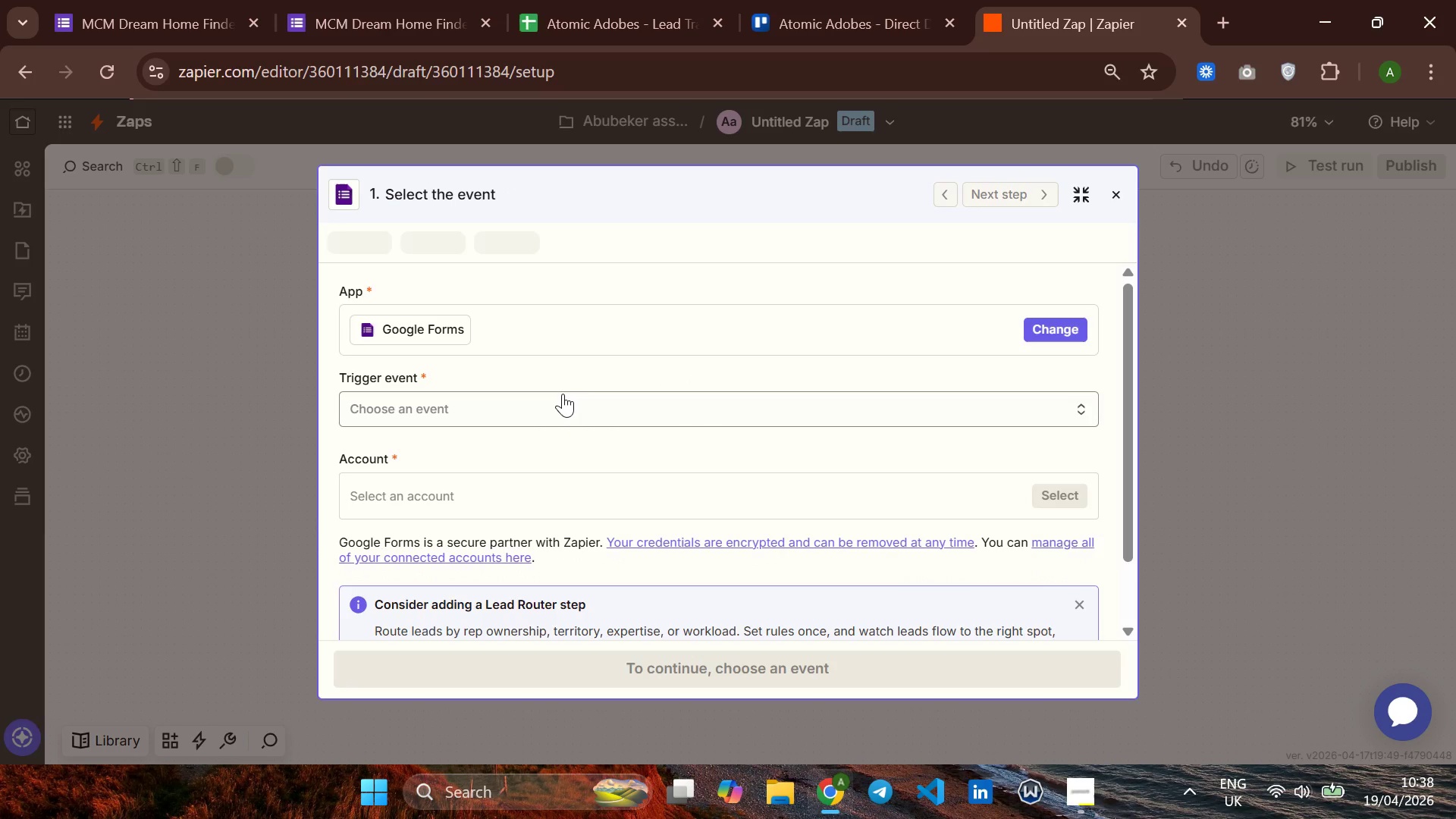 
wait(6.09)
 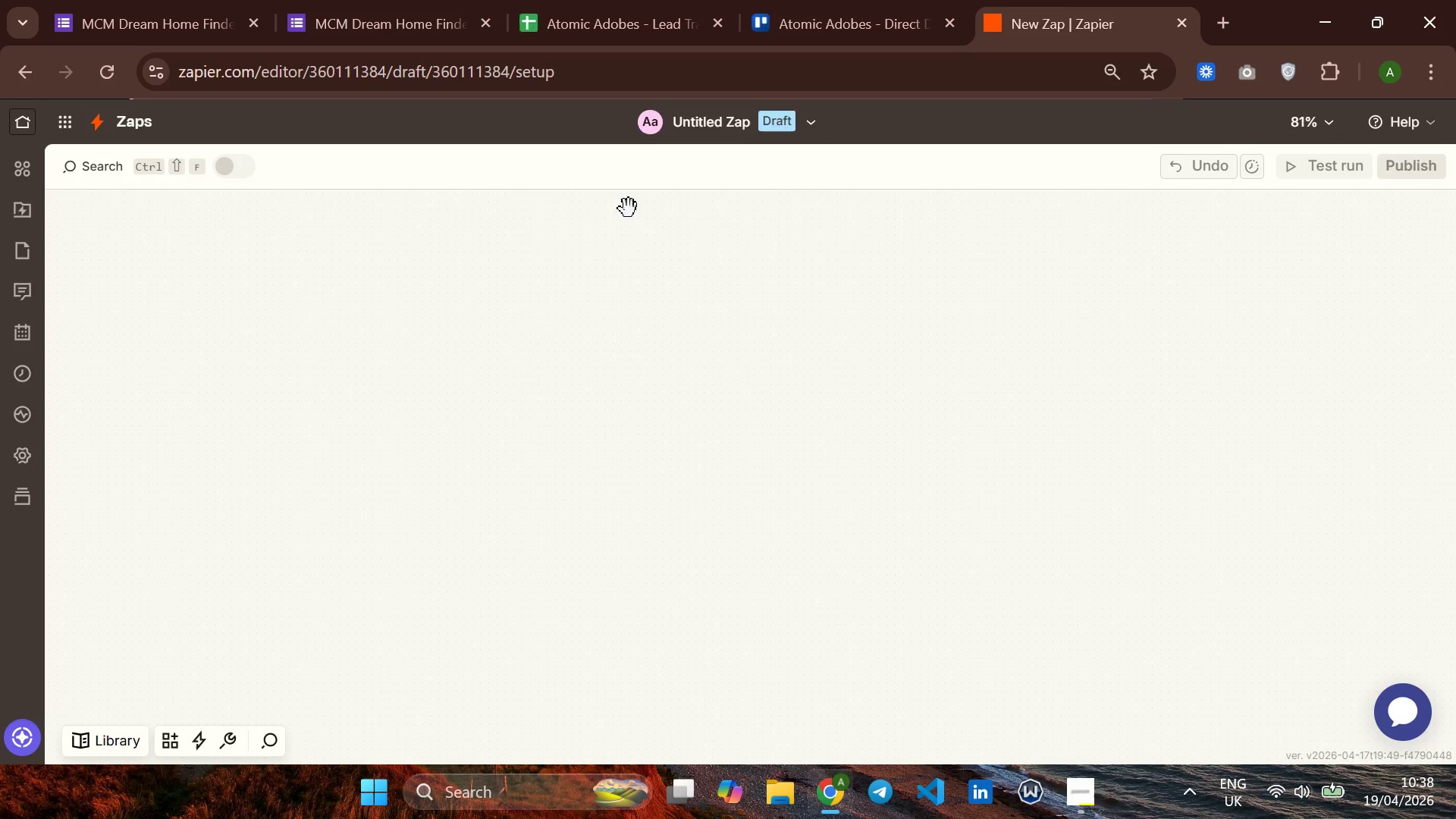 
left_click([1081, 190])
 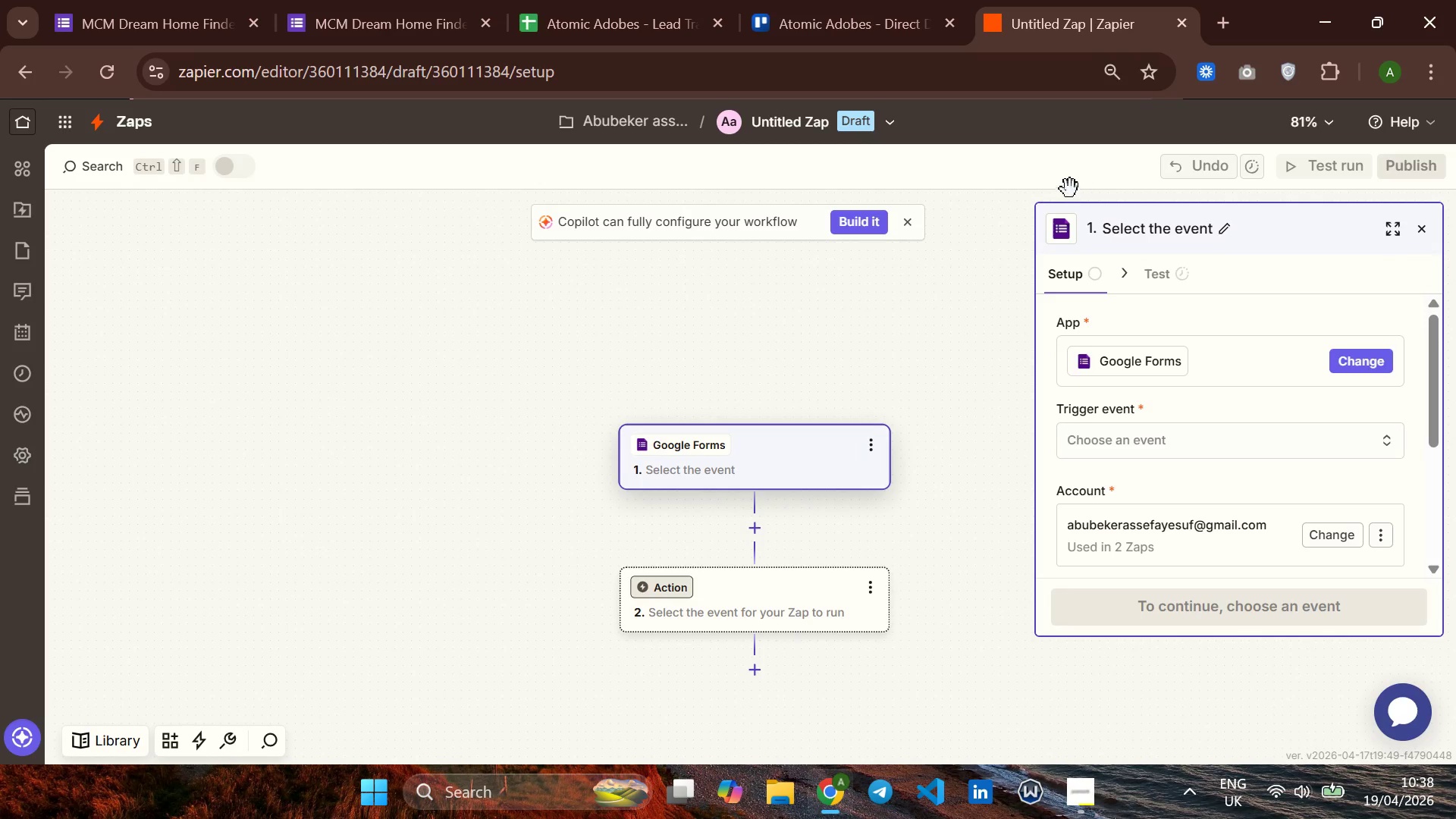 
left_click([764, 124])
 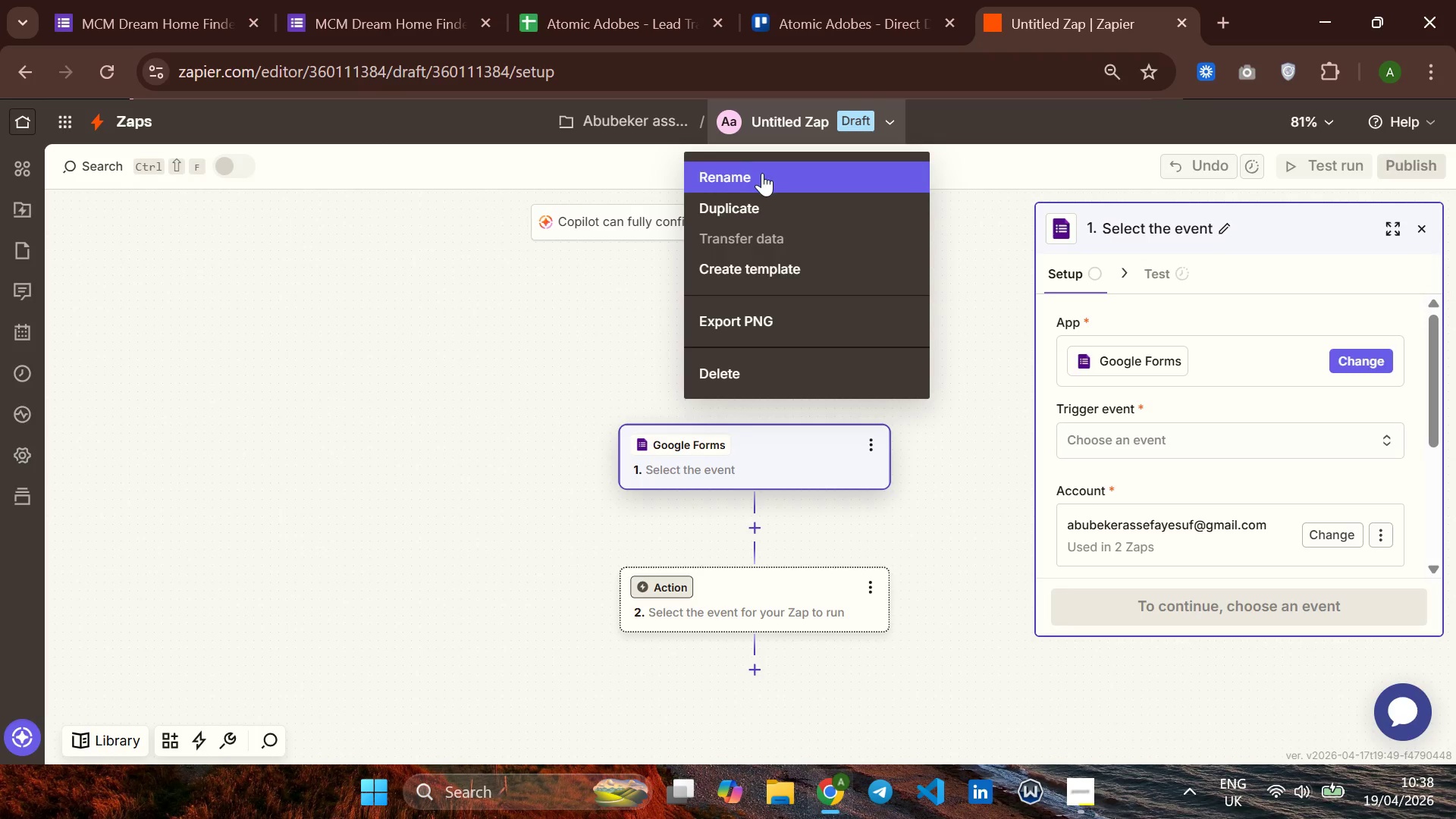 
left_click([762, 173])
 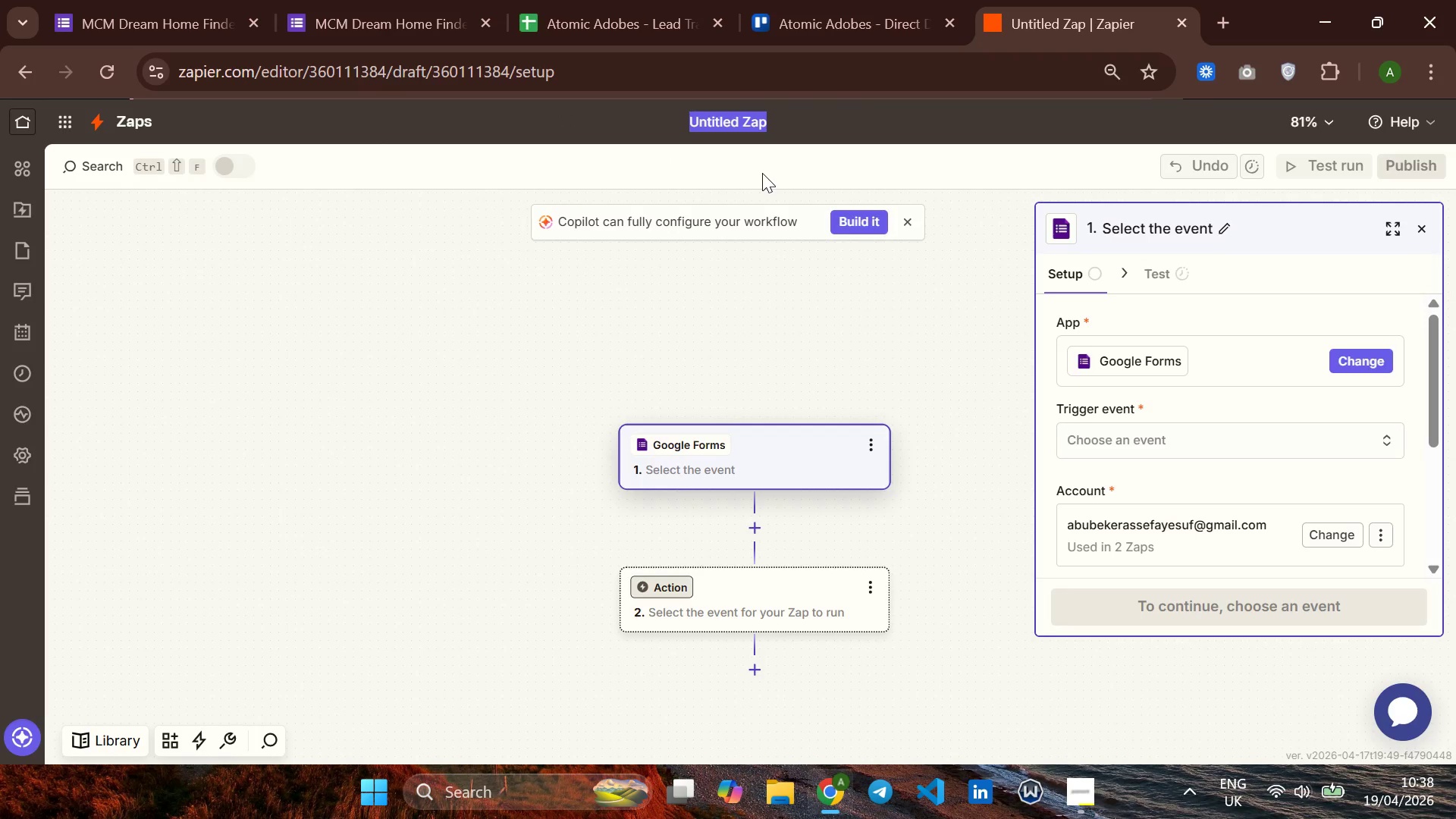 
type(Atomic Abd)
key(Backspace)
type(odes _ )
key(Backspace)
key(Backspace)
type(- mv)
key(Backspace)
type(cm lEAD nuRTURE )
key(Backspace)
key(Backspace)
key(Backspace)
key(Backspace)
key(Backspace)
key(Backspace)
key(Backspace)
type(URTUER)
key(Backspace)
key(Backspace)
type(RE aUTOMATION)
 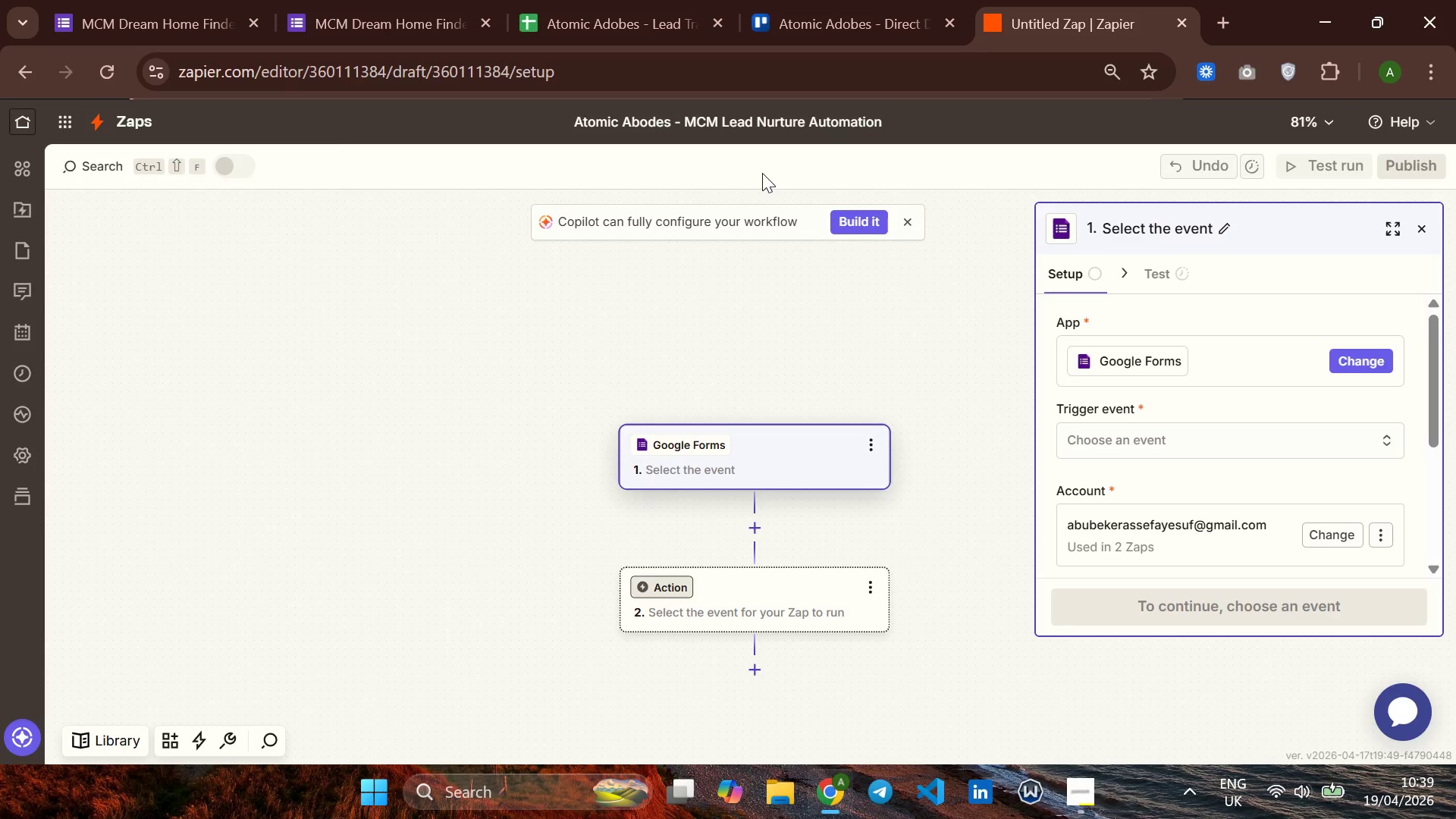 
 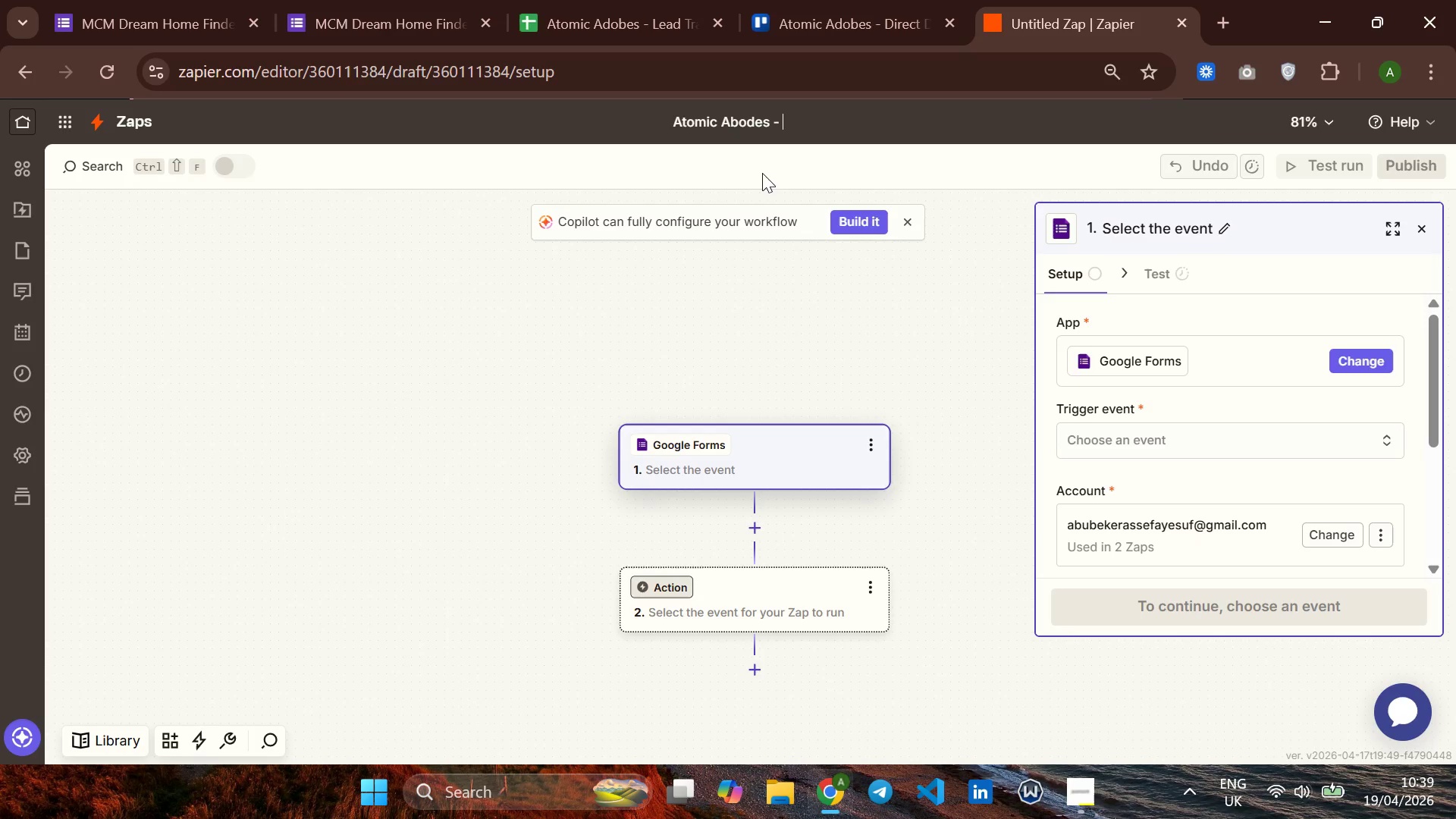 
hold_key(key=CapsLock, duration=2.8)
 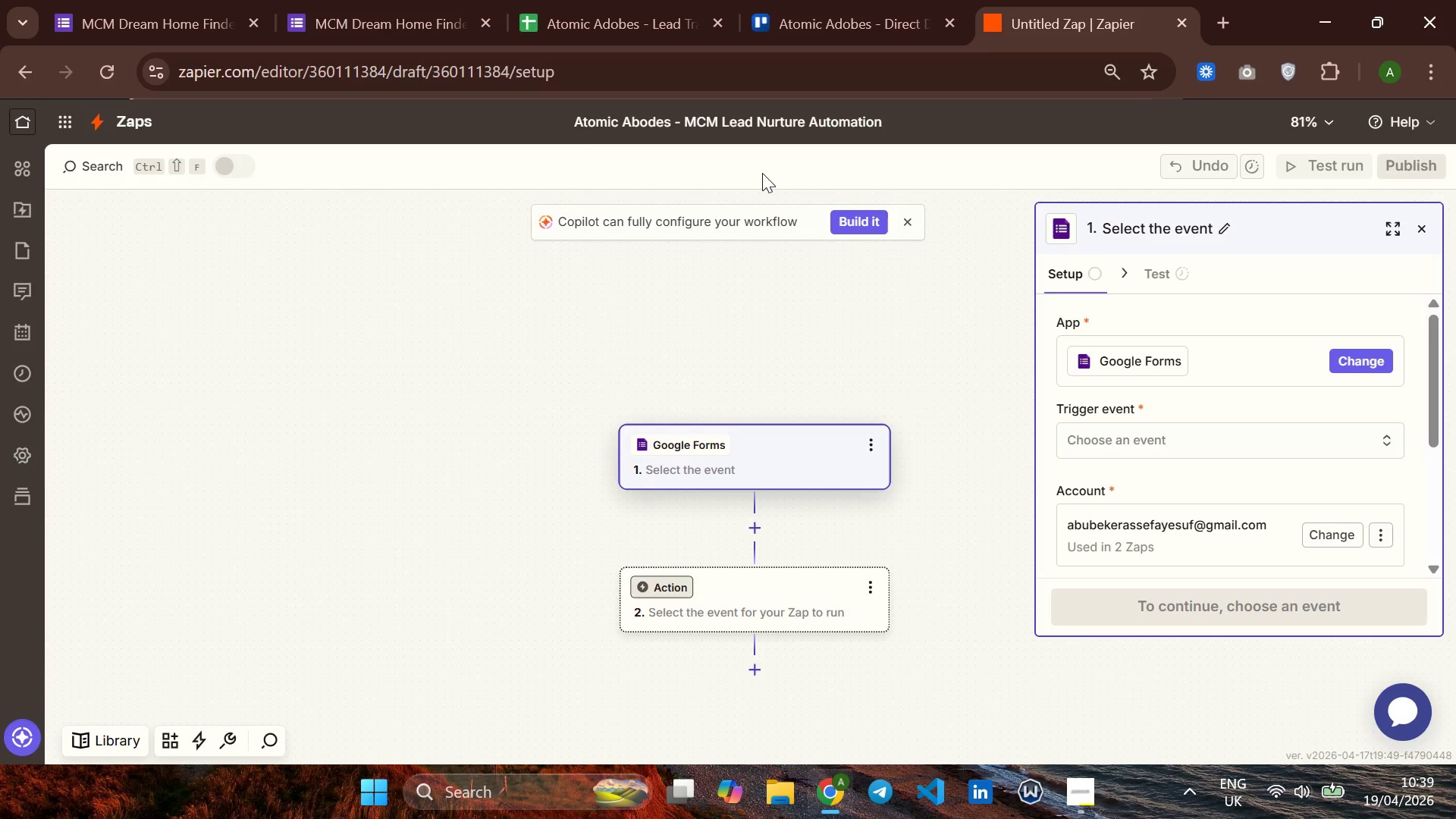 
wait(5.95)
 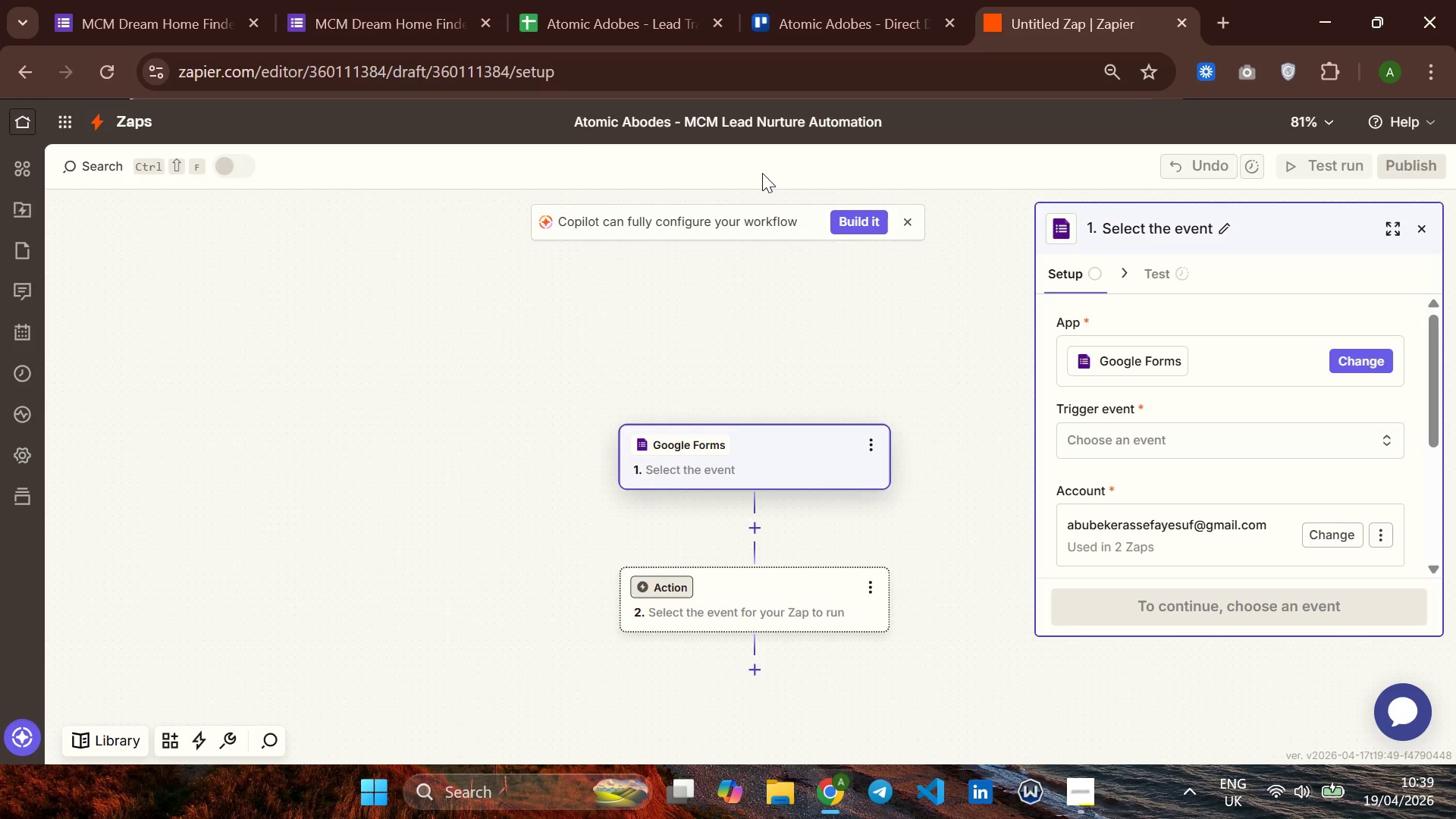 
key(Enter)
 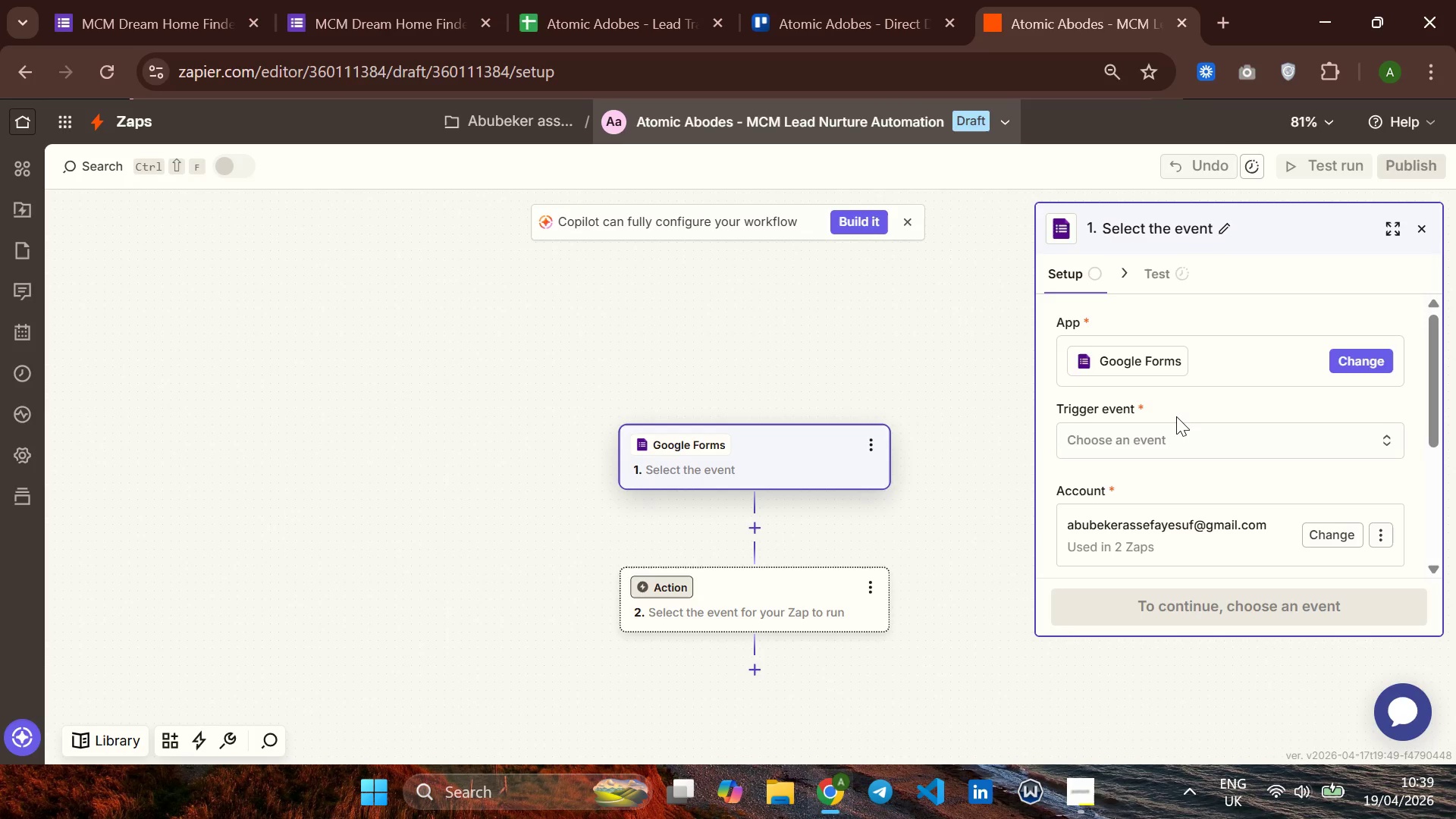 
wait(9.12)
 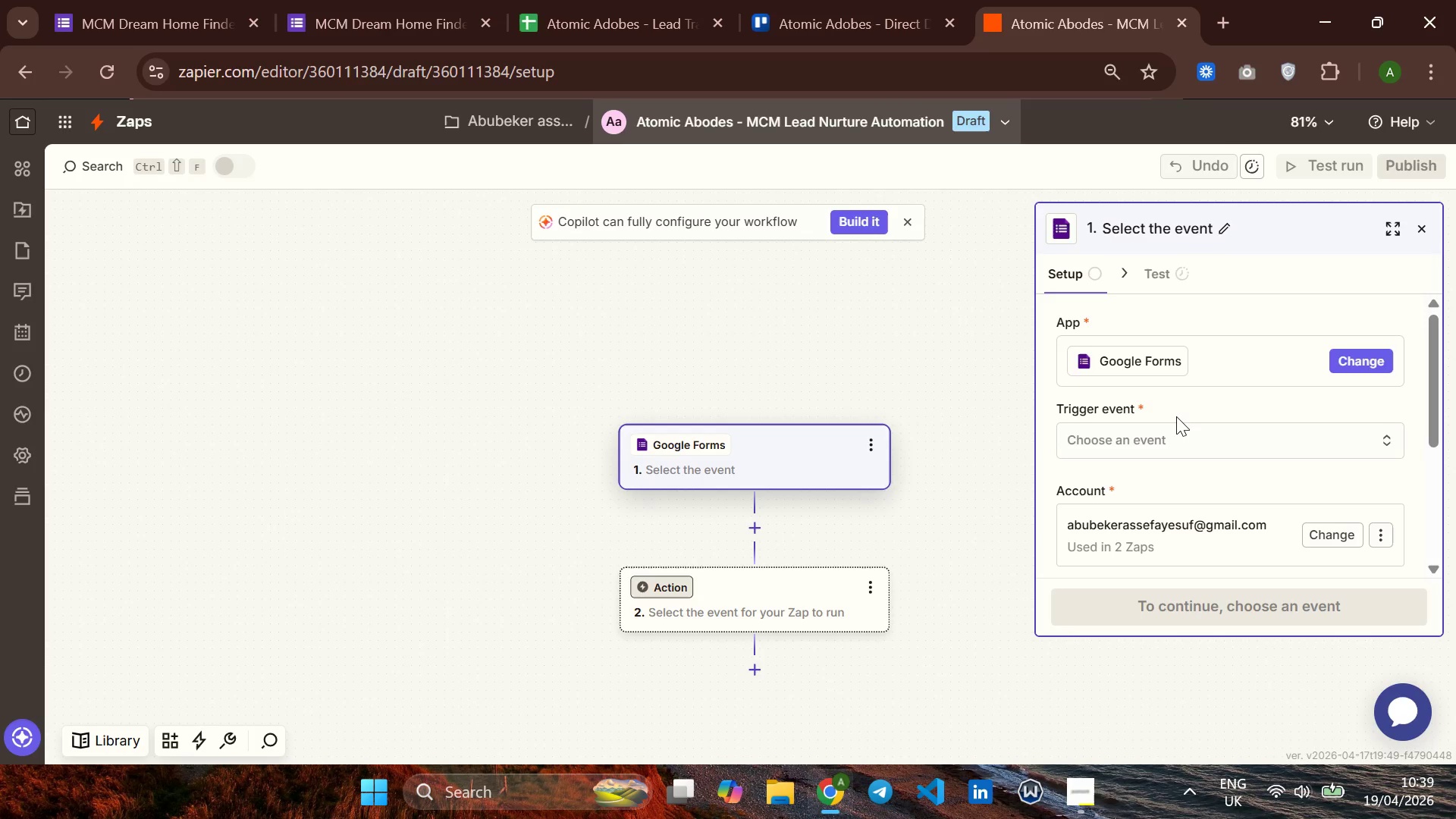 
left_click([1138, 424])
 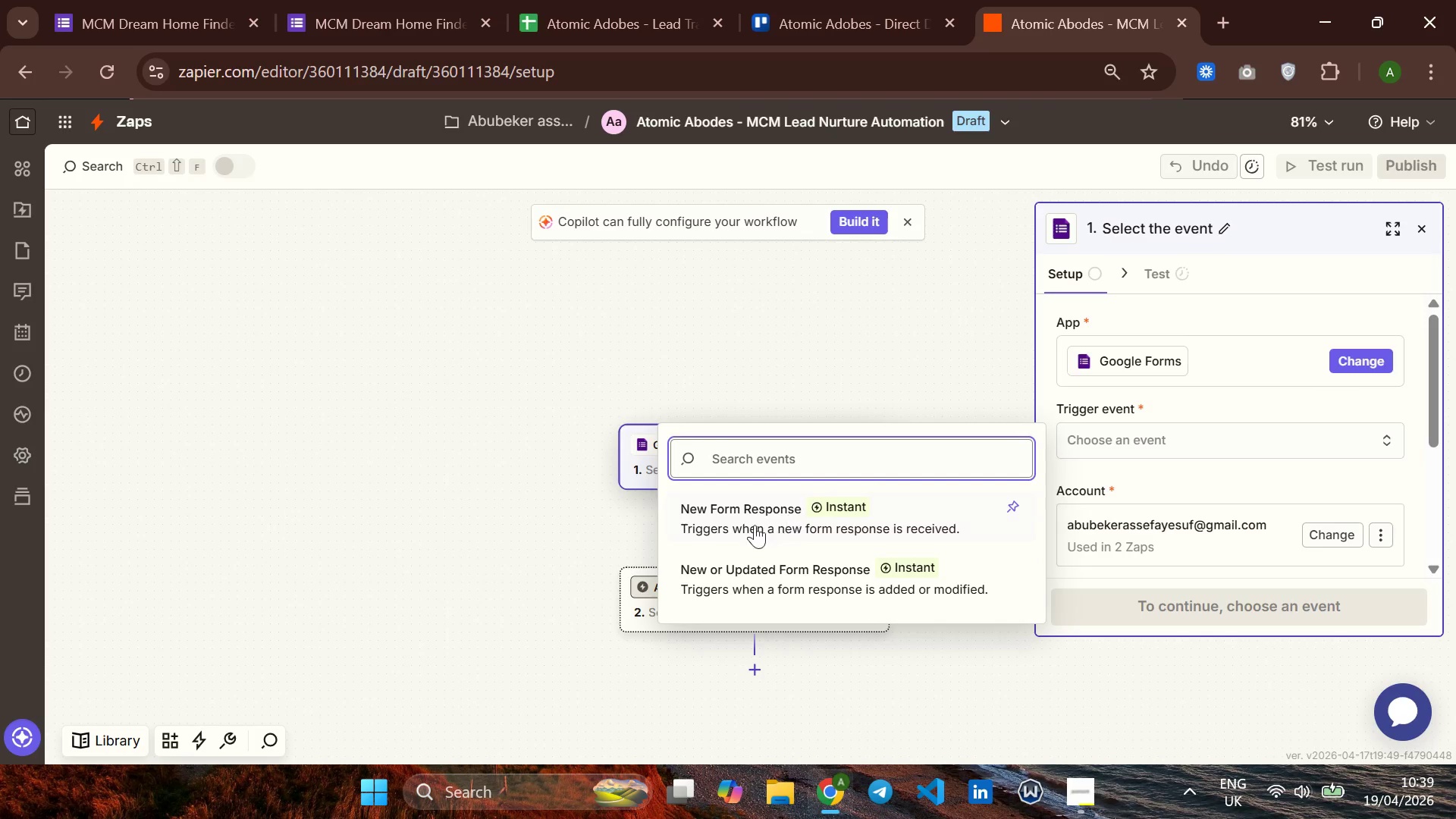 
left_click([728, 533])
 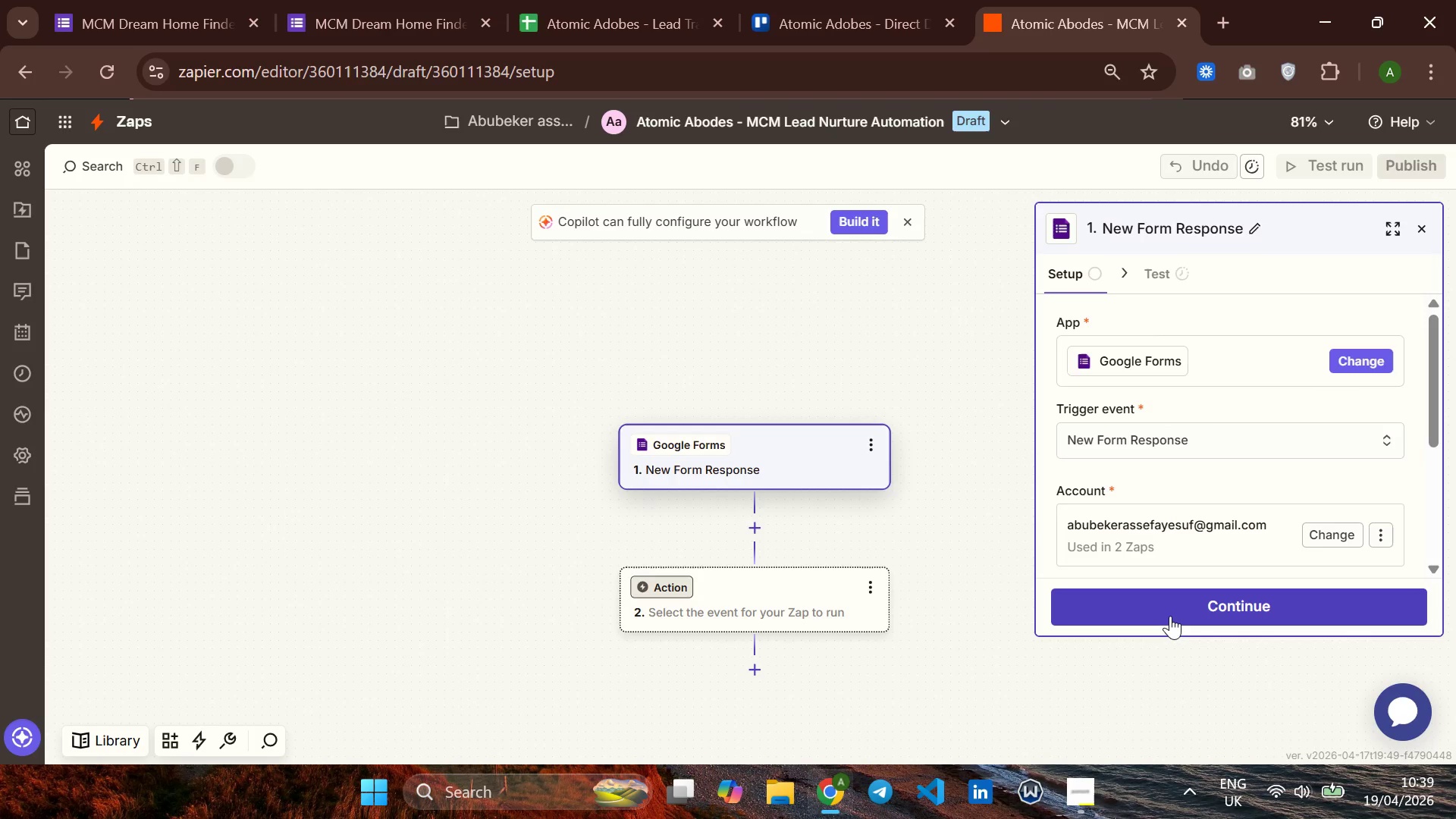 
left_click([1171, 615])
 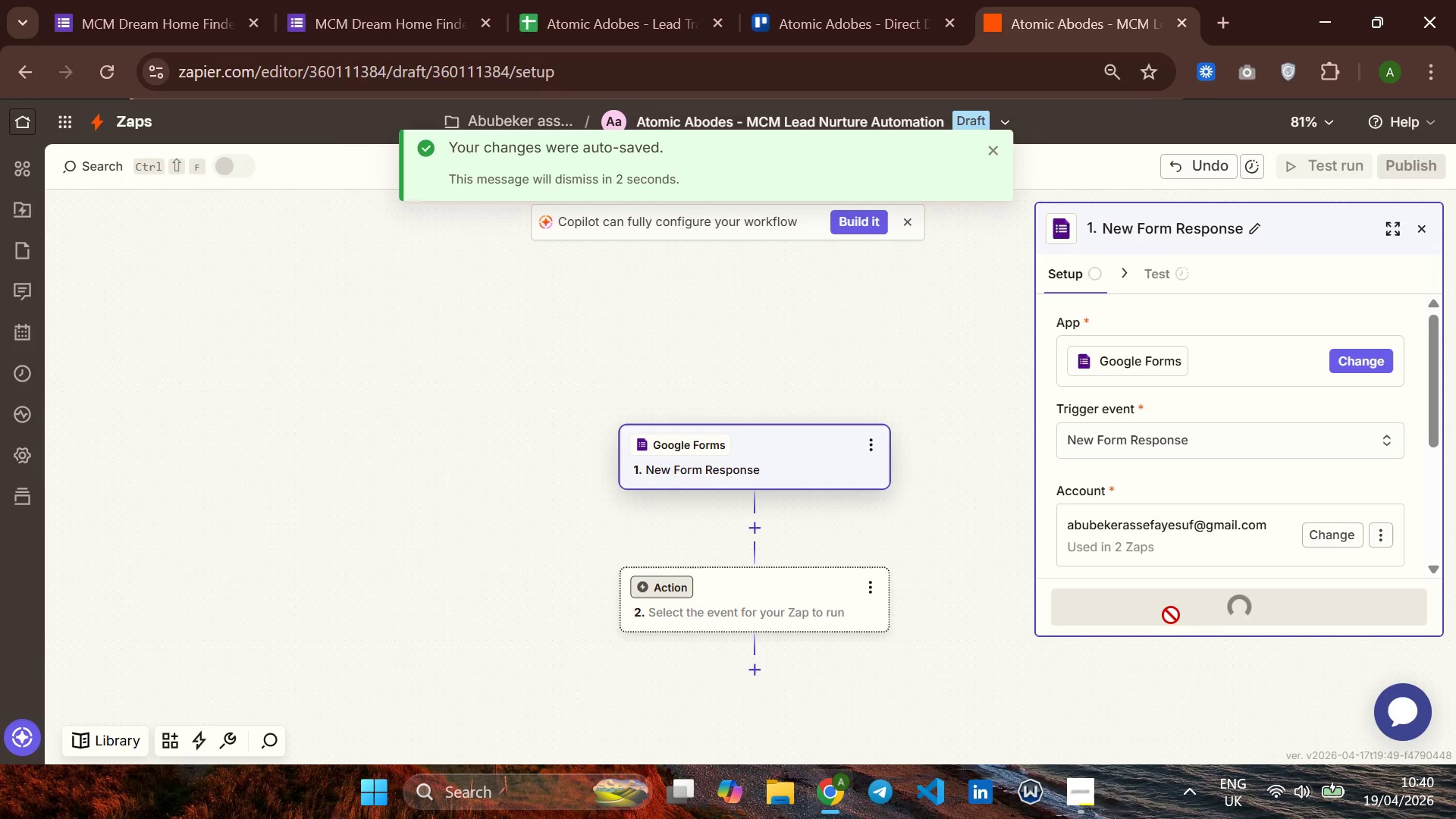 
wait(17.42)
 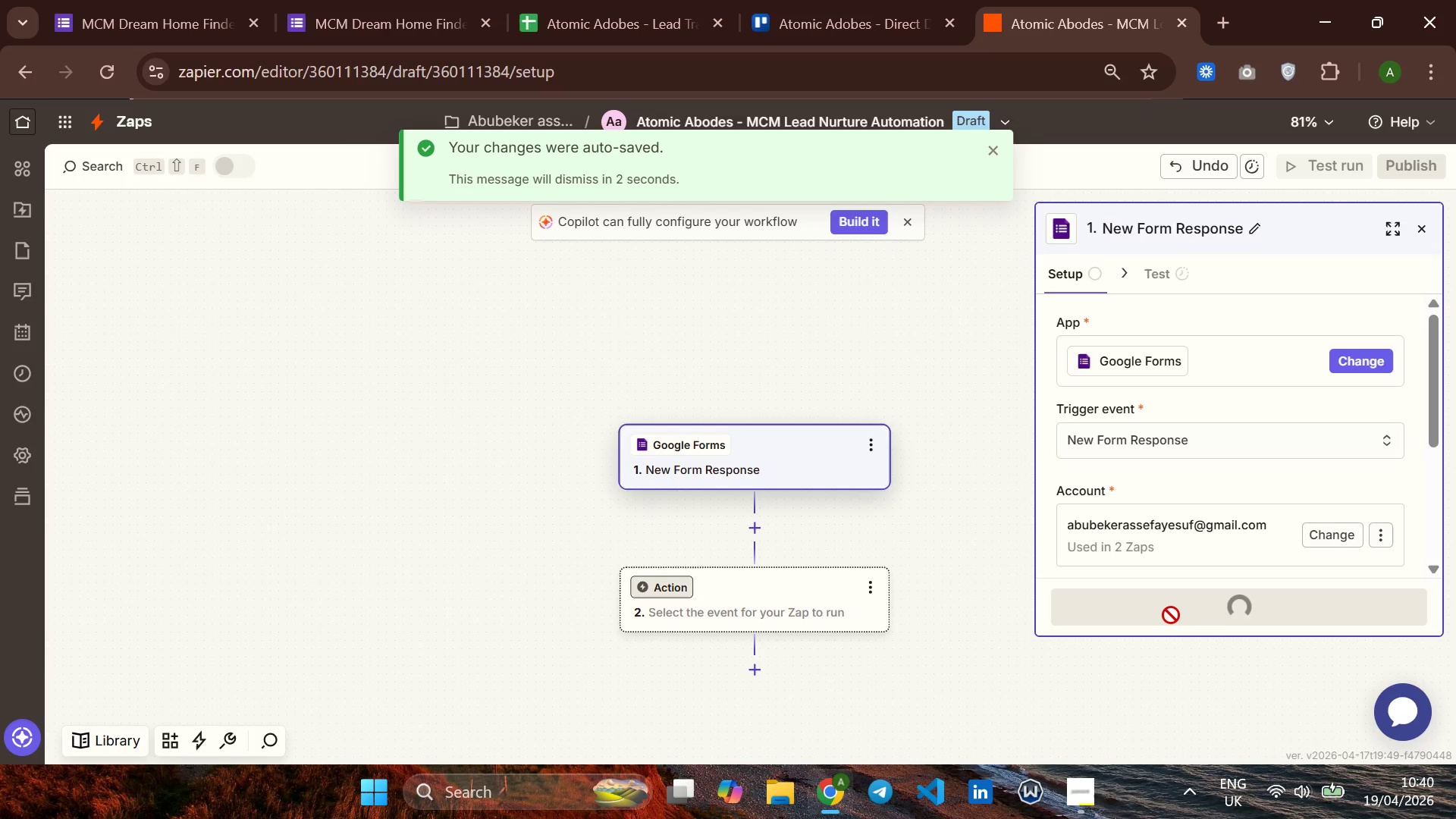 
left_click([1213, 345])
 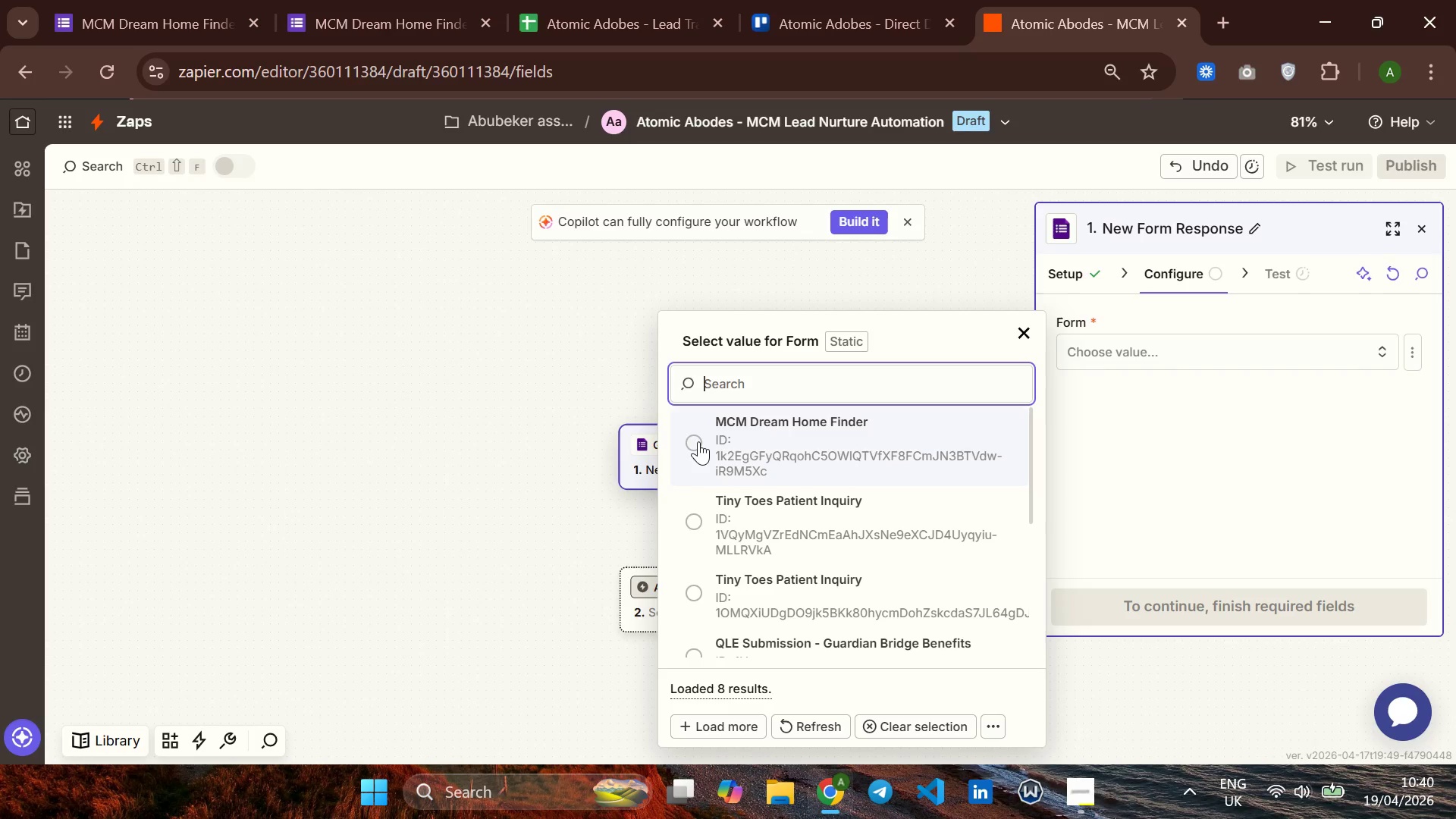 
wait(7.34)
 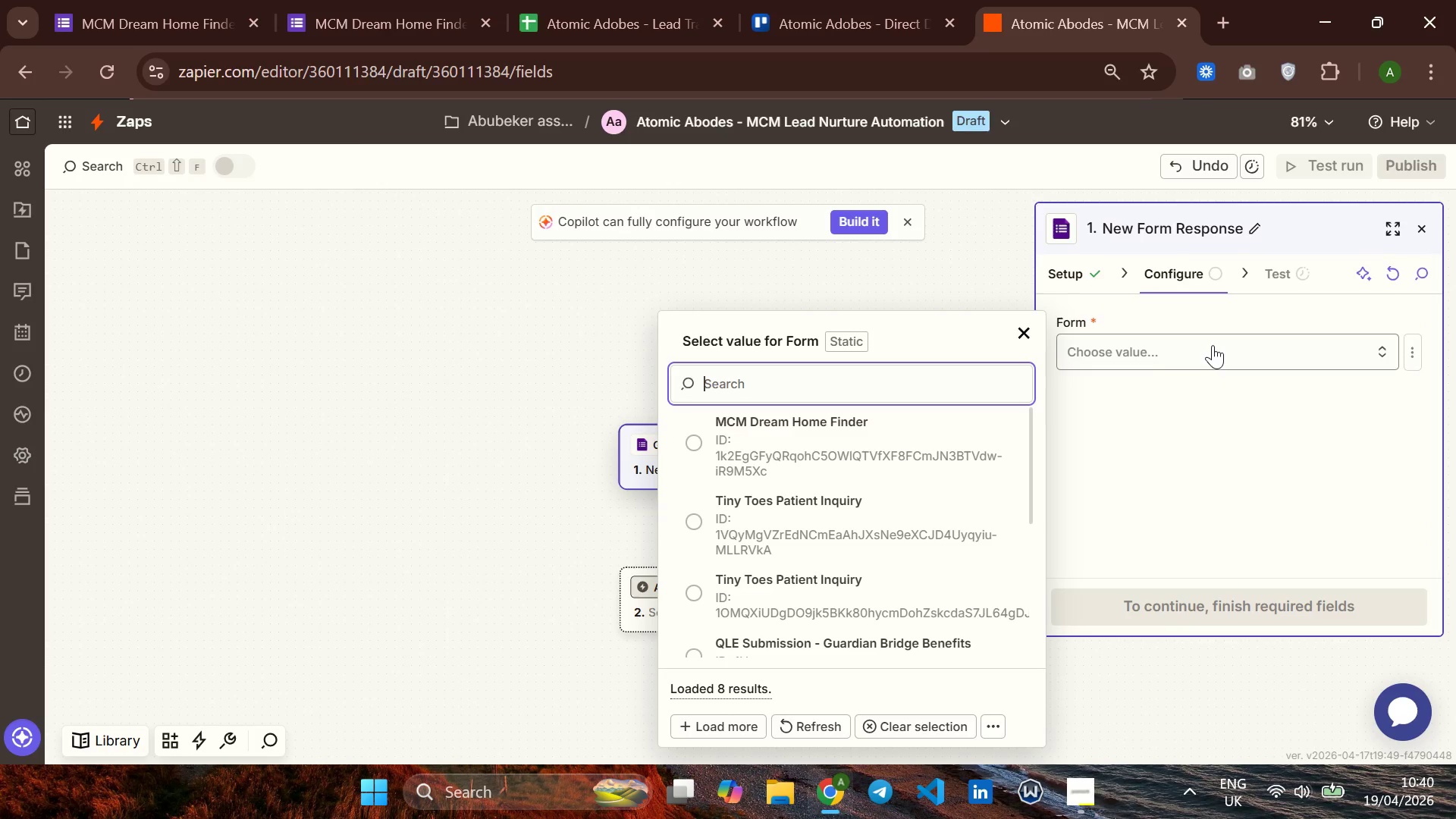 
left_click([698, 441])
 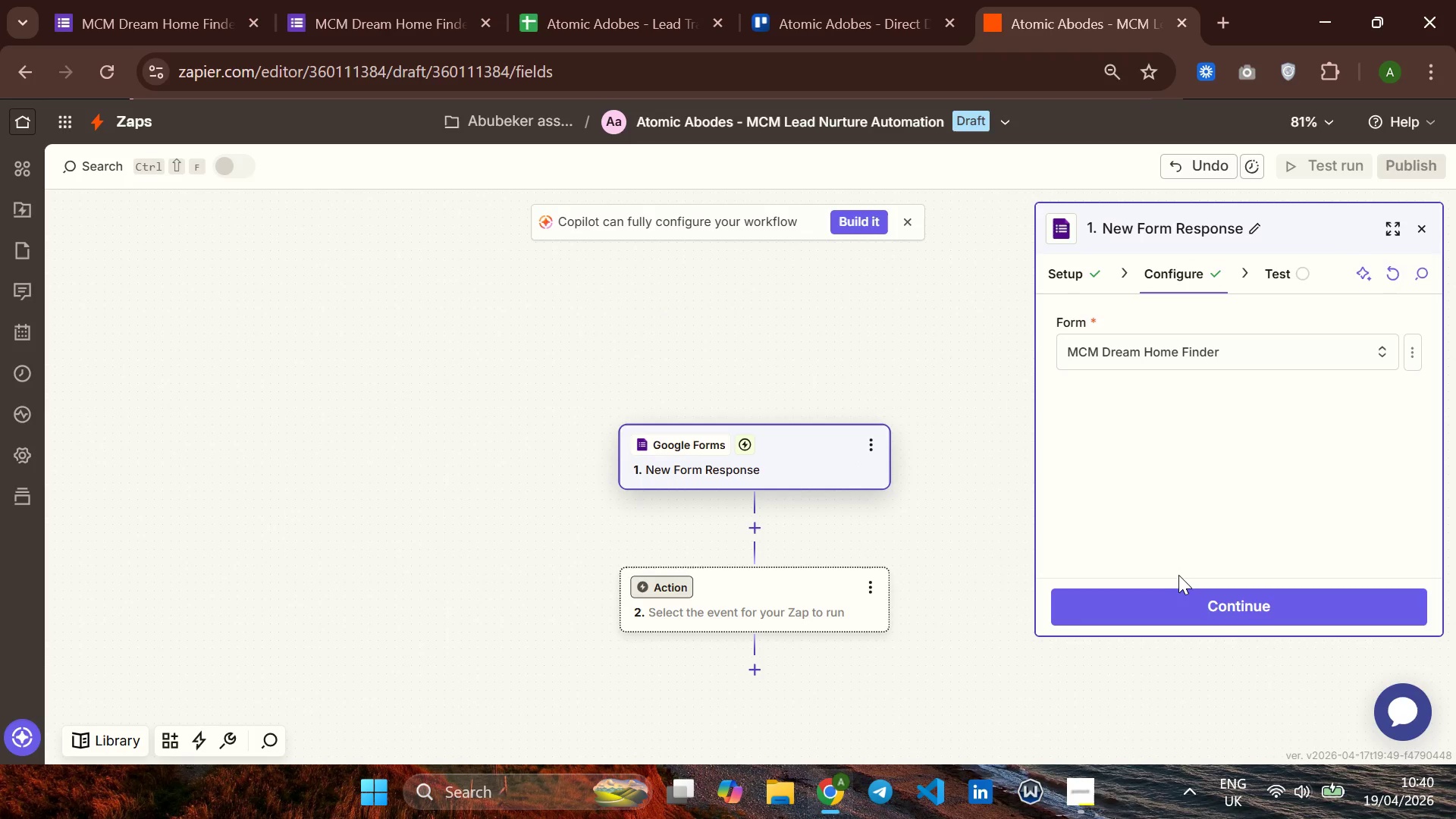 
left_click([1175, 601])
 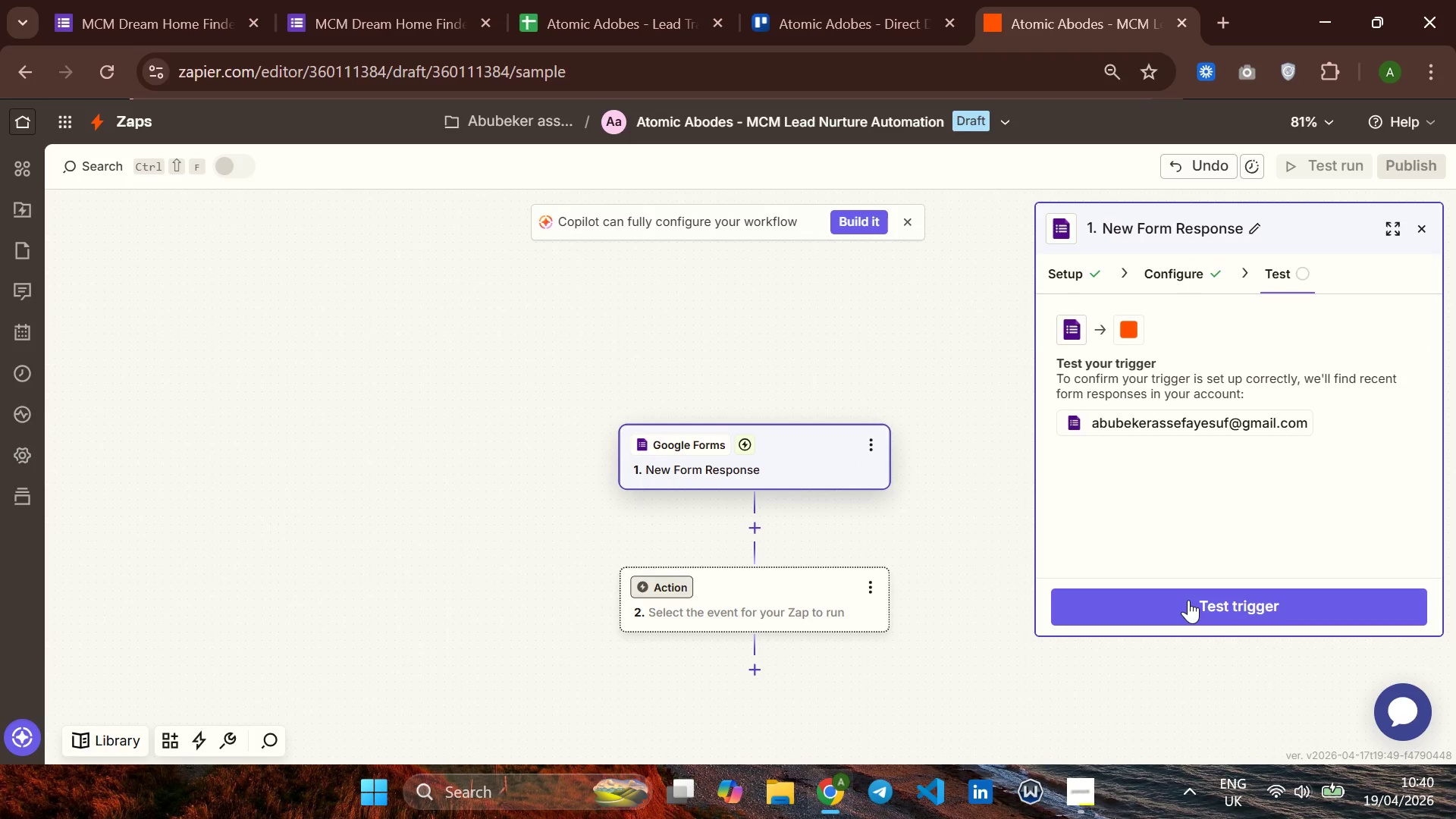 
wait(6.08)
 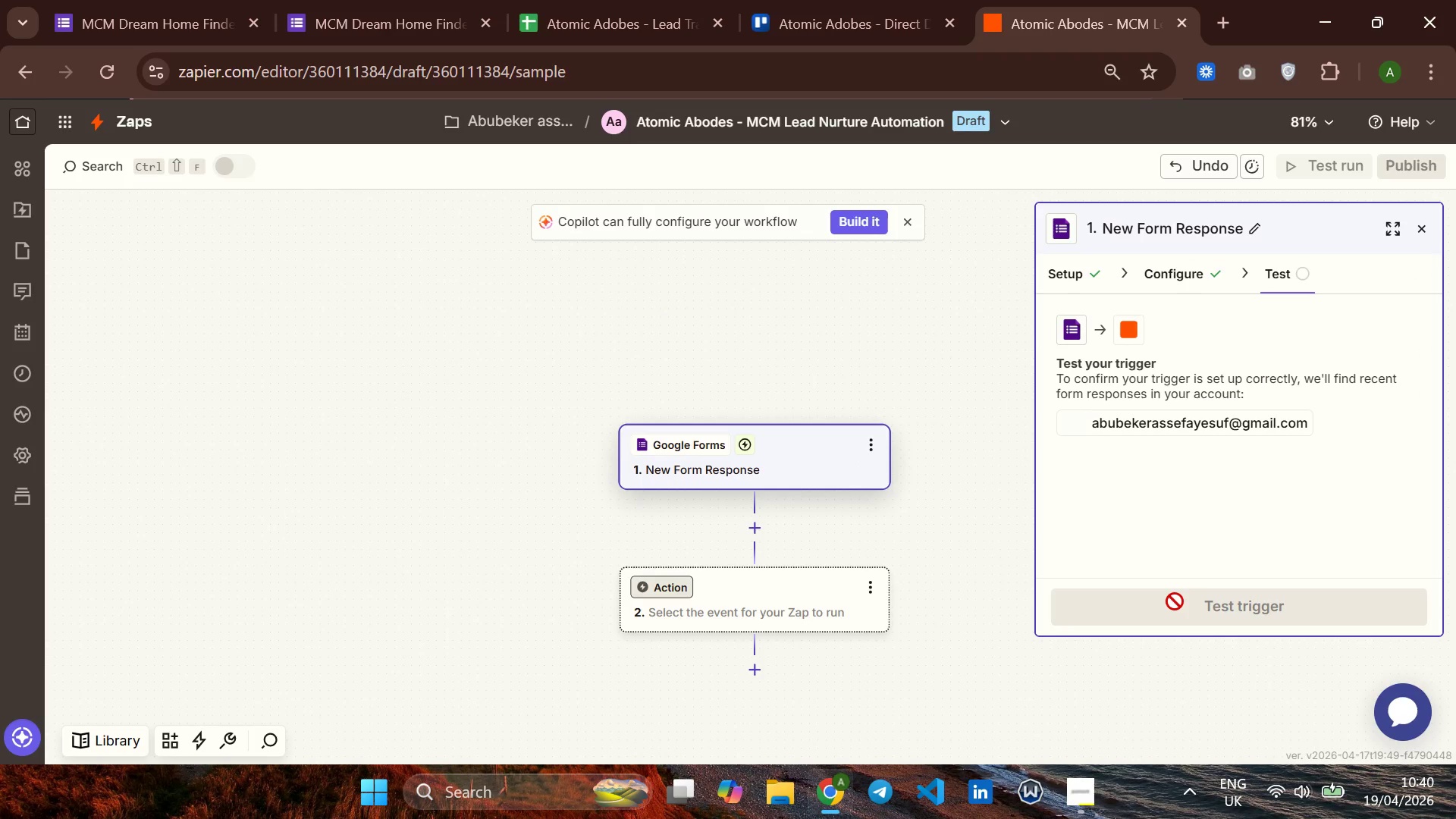 
left_click([1188, 600])
 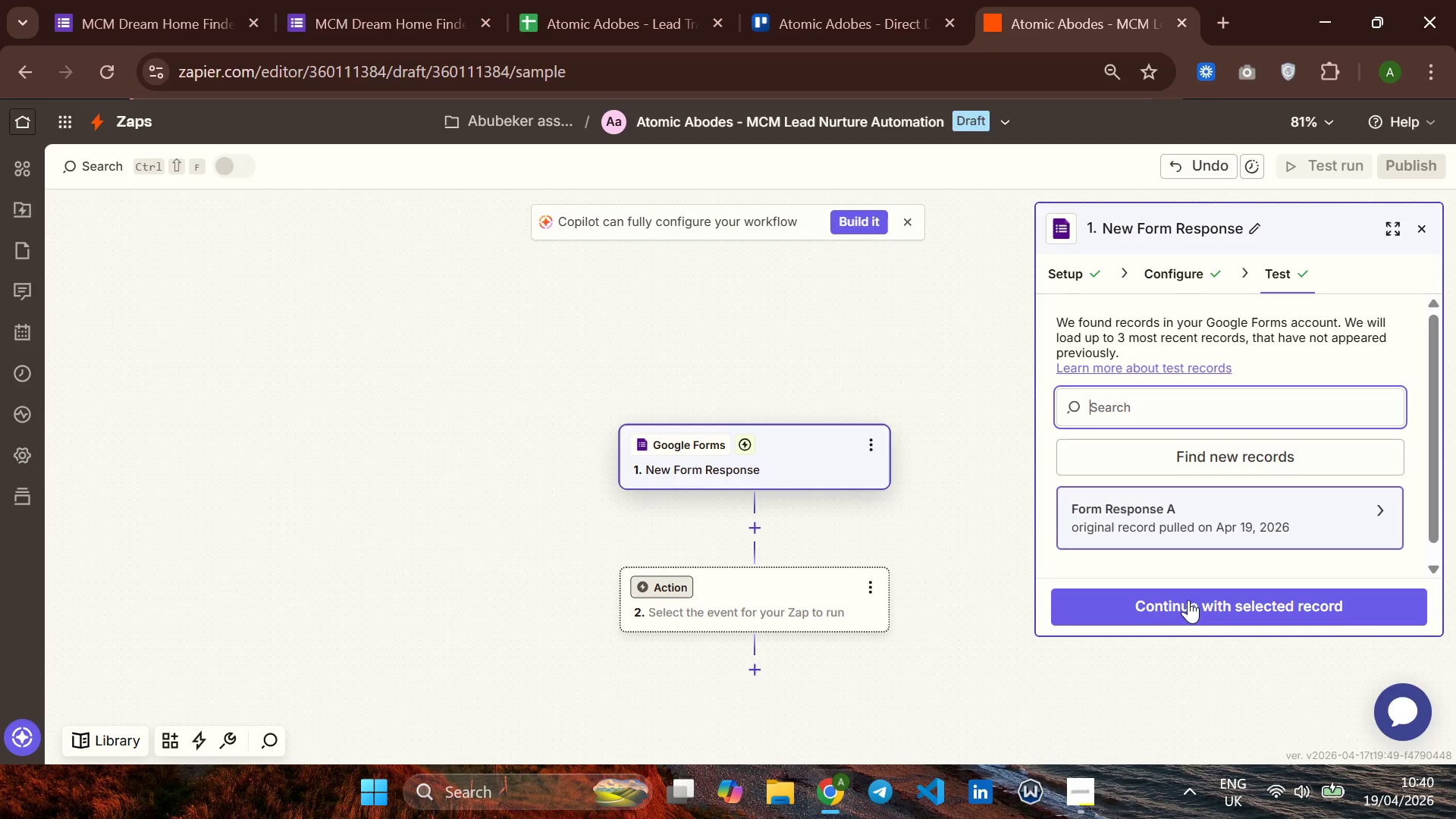 
left_click([1108, 519])
 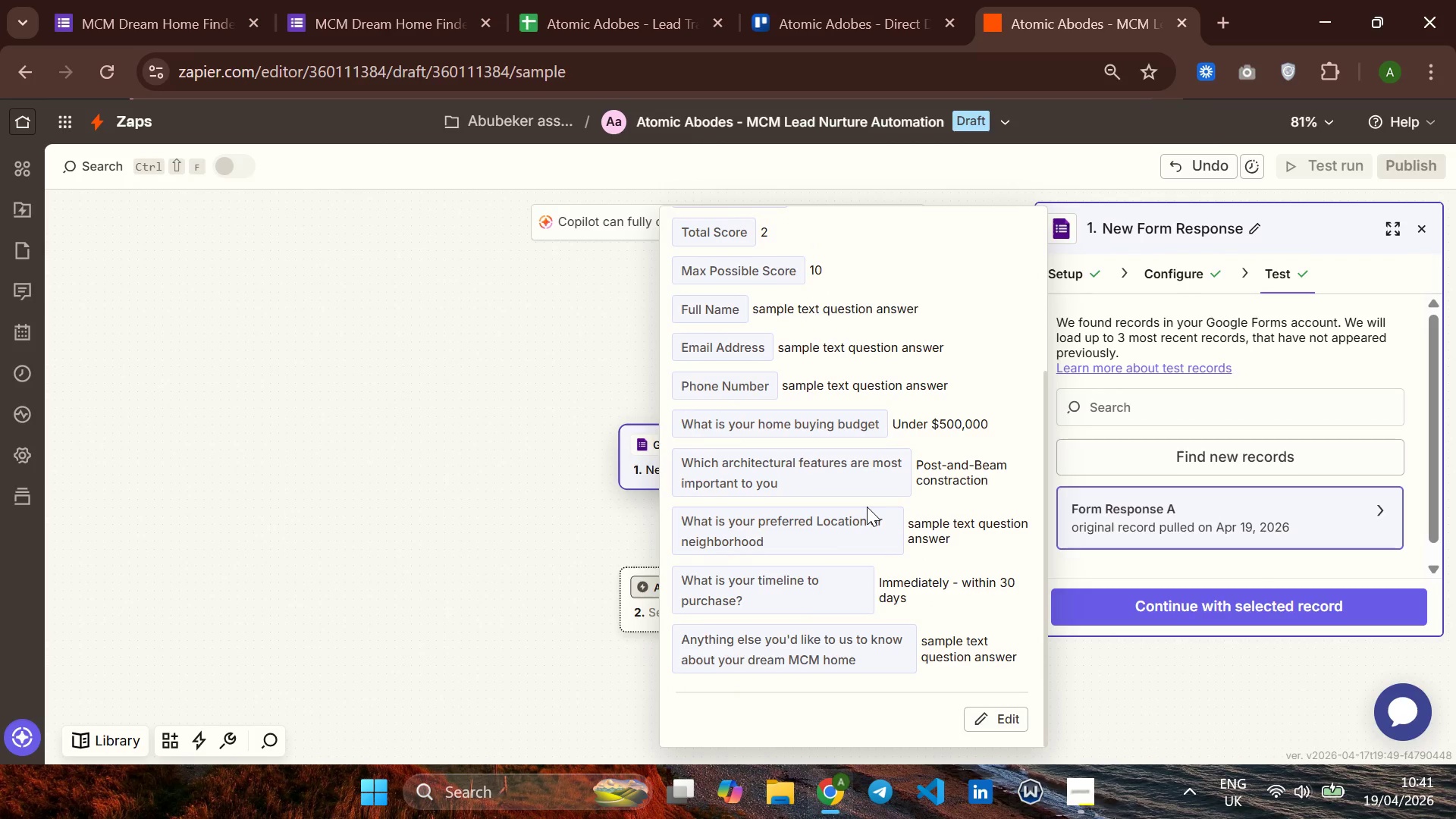 
wait(41.48)
 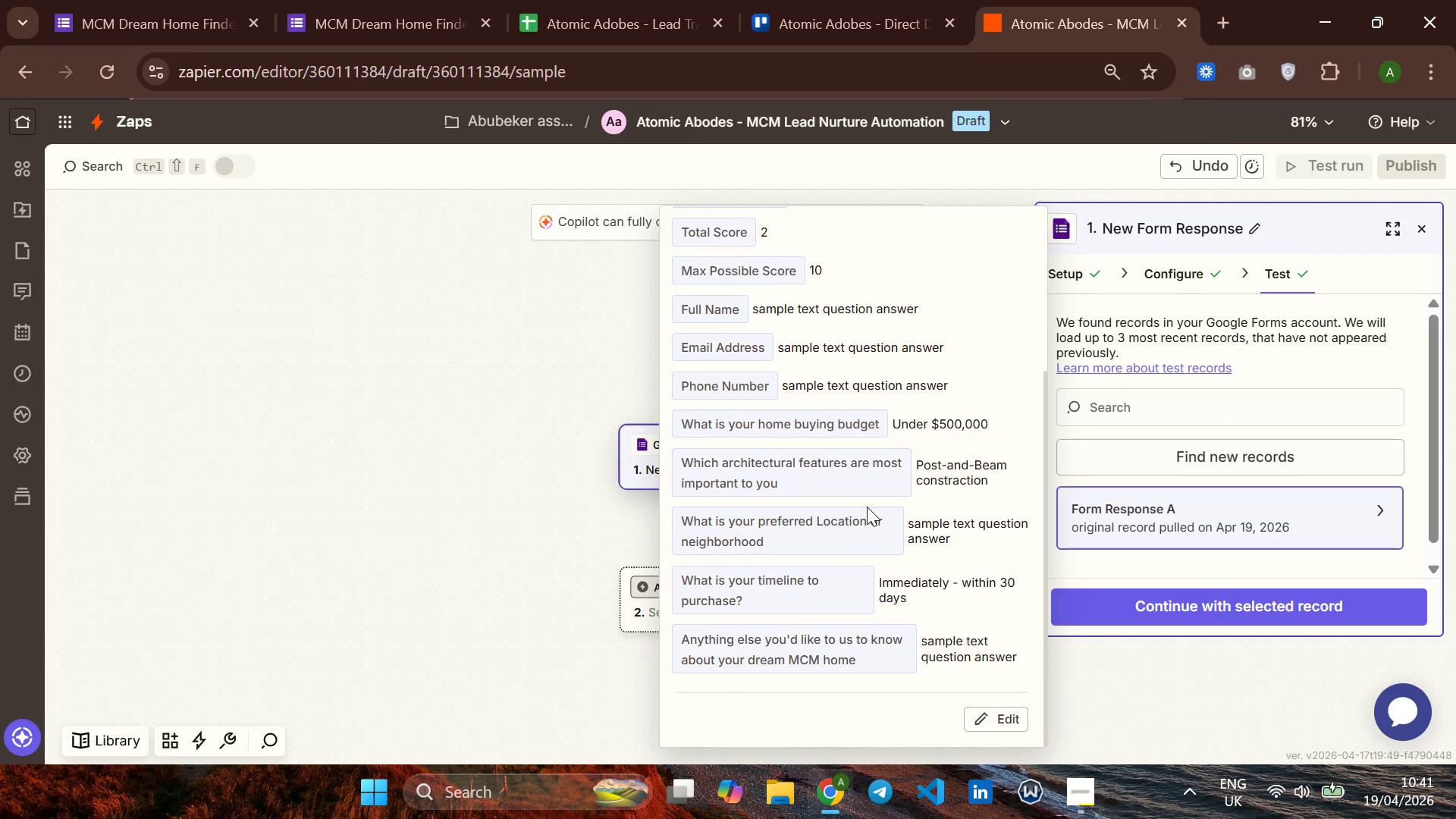 
left_click([994, 738])
 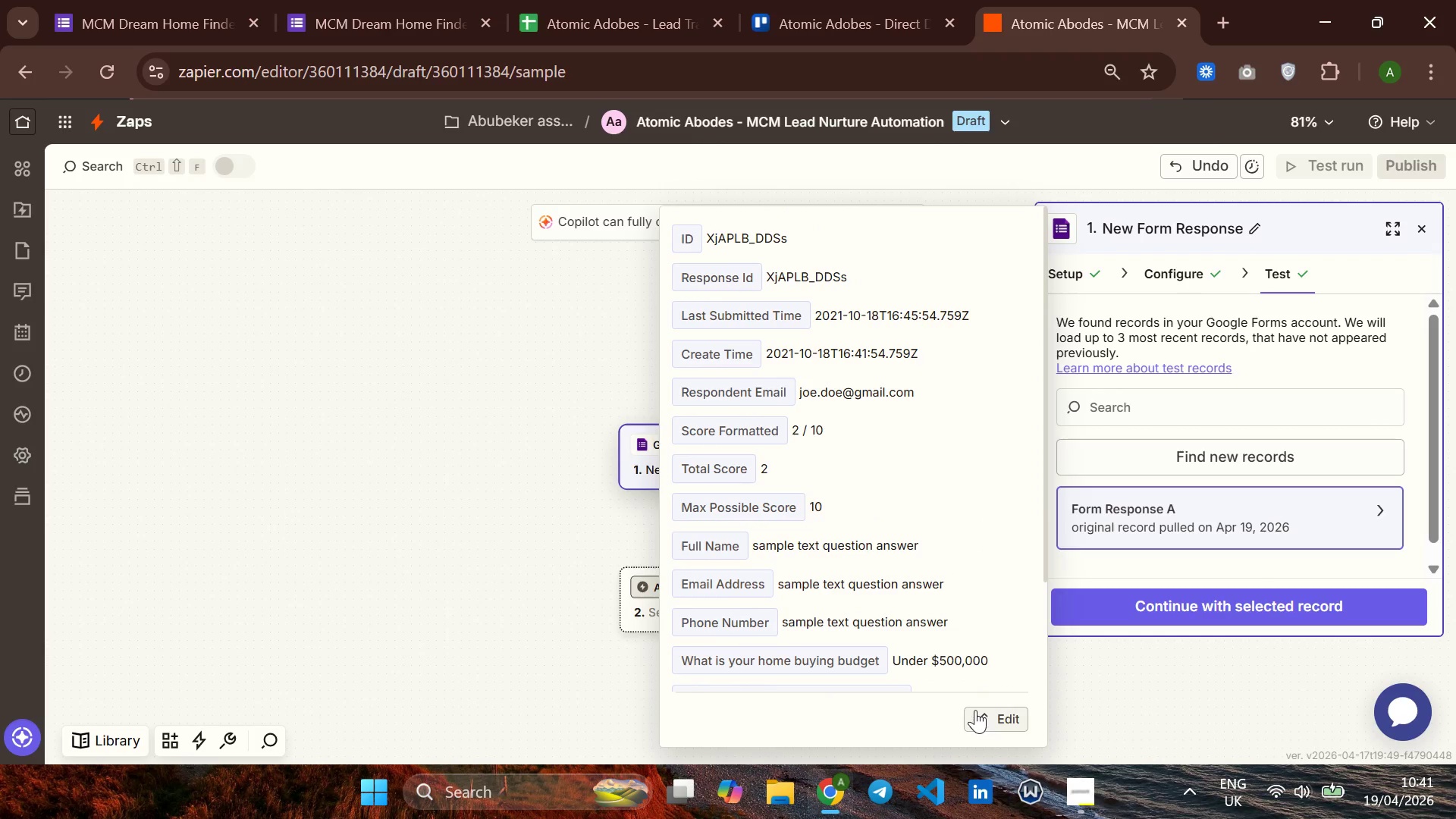 
left_click([975, 710])
 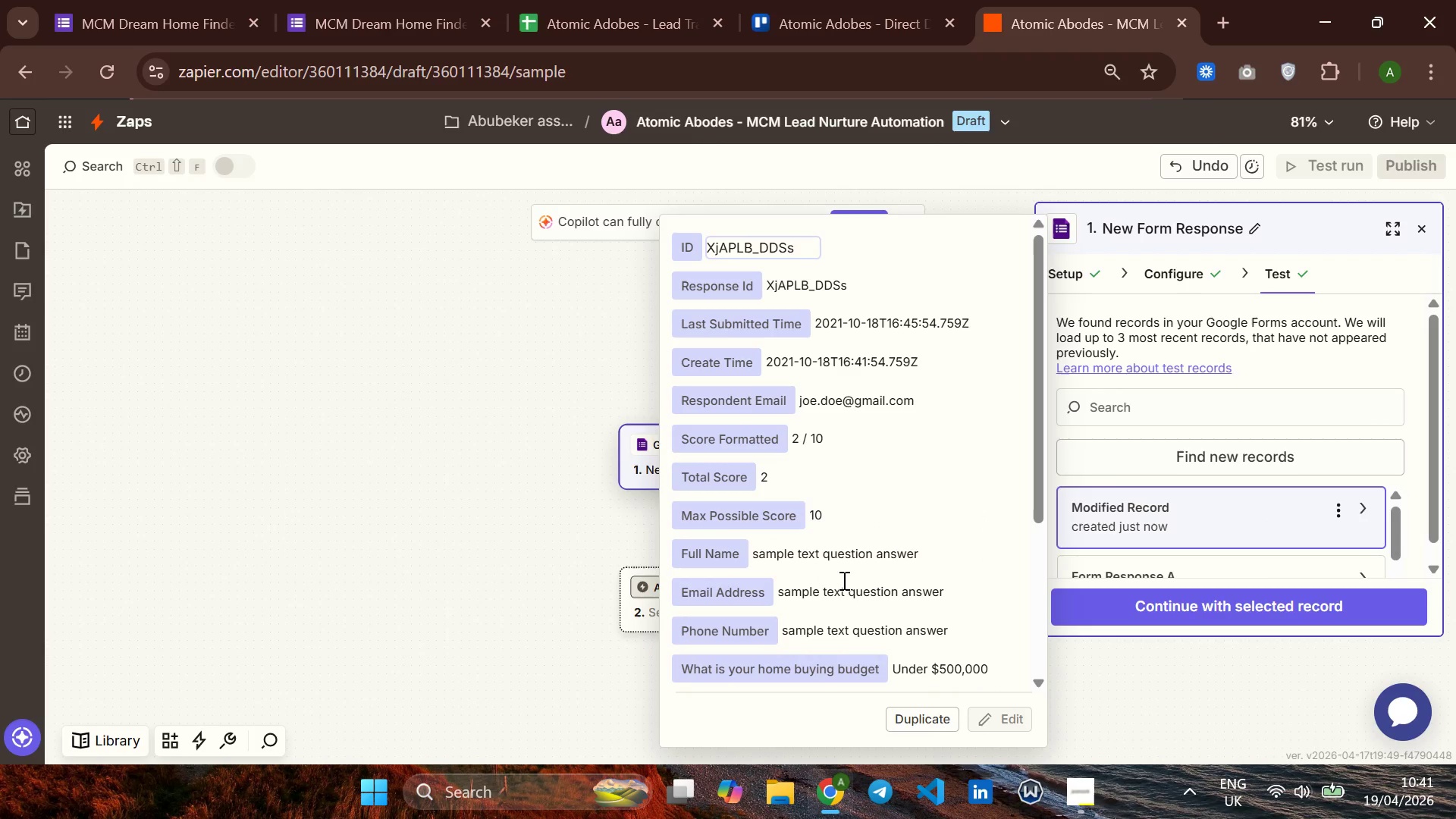 
left_click([921, 507])
 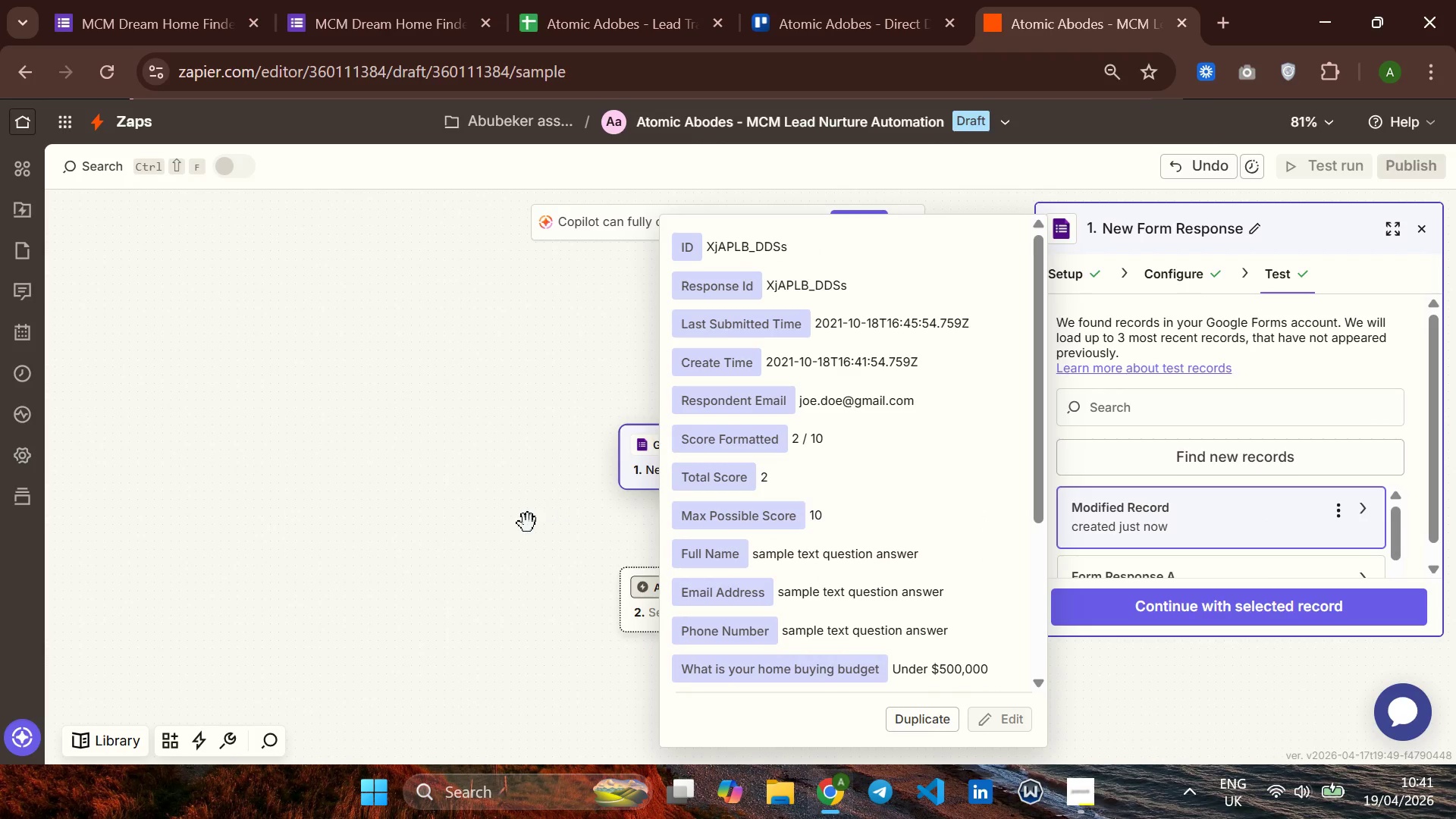 
left_click([500, 525])
 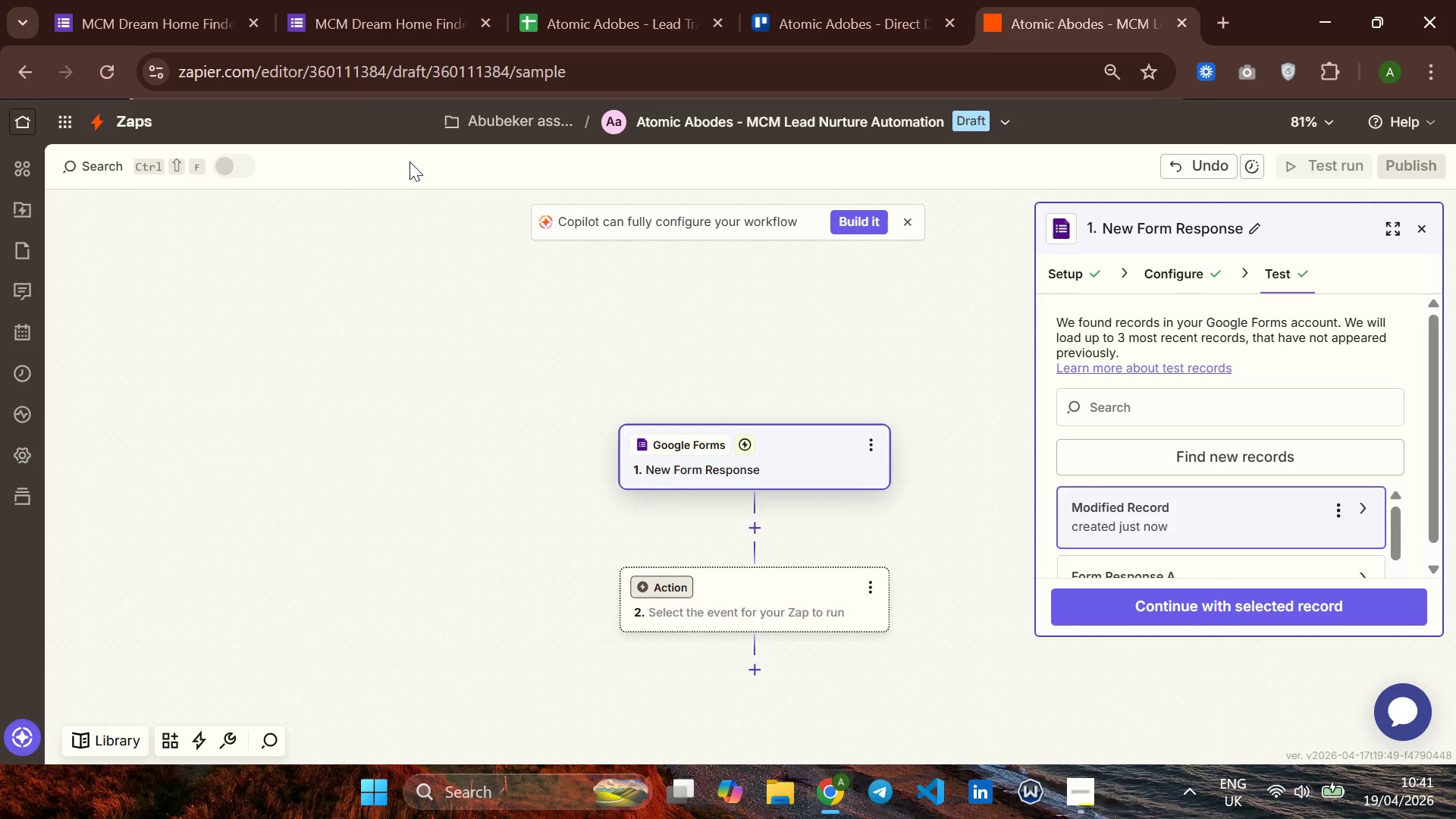 
left_click([340, 35])
 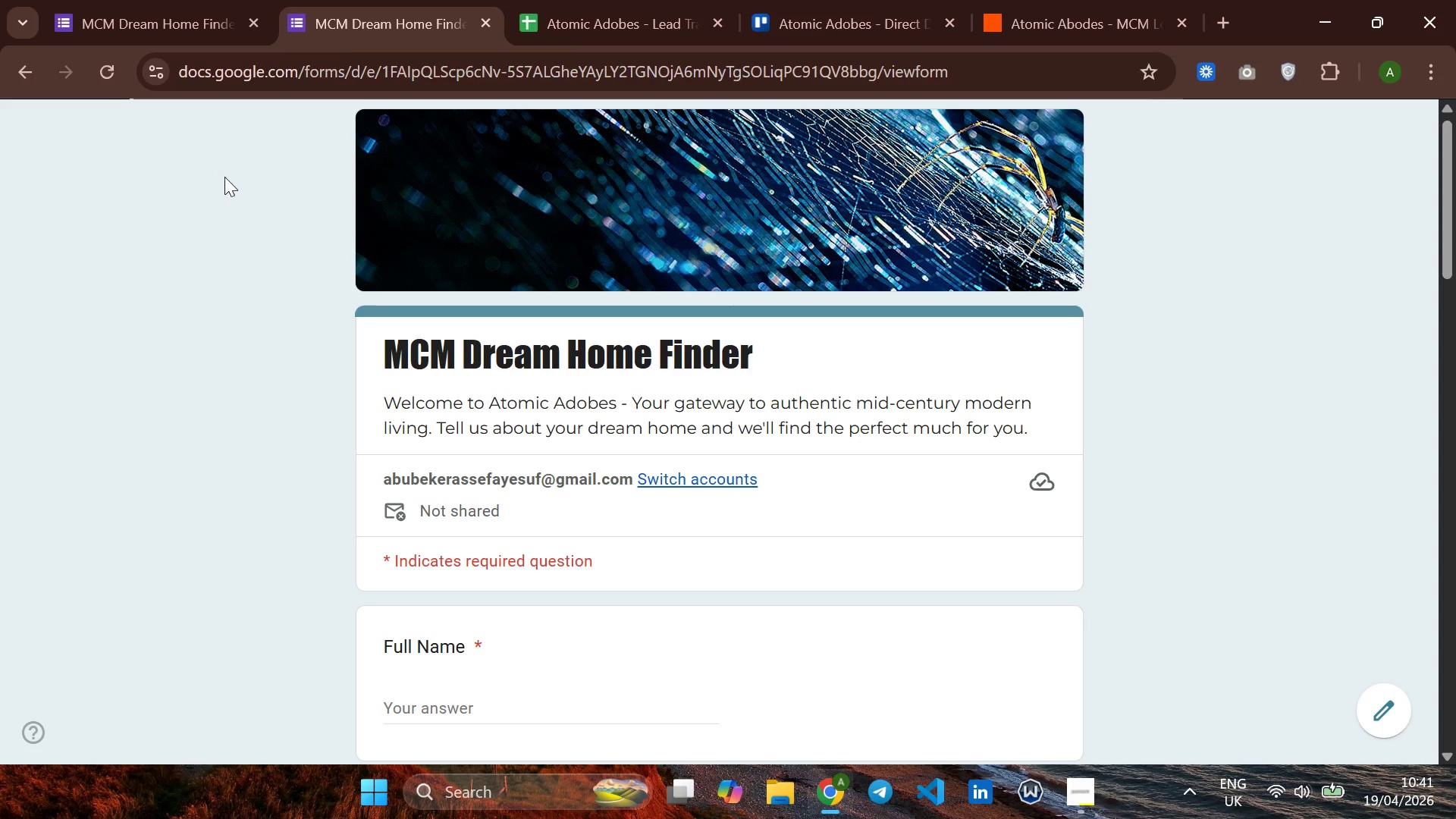 
mouse_move([108, 30])
 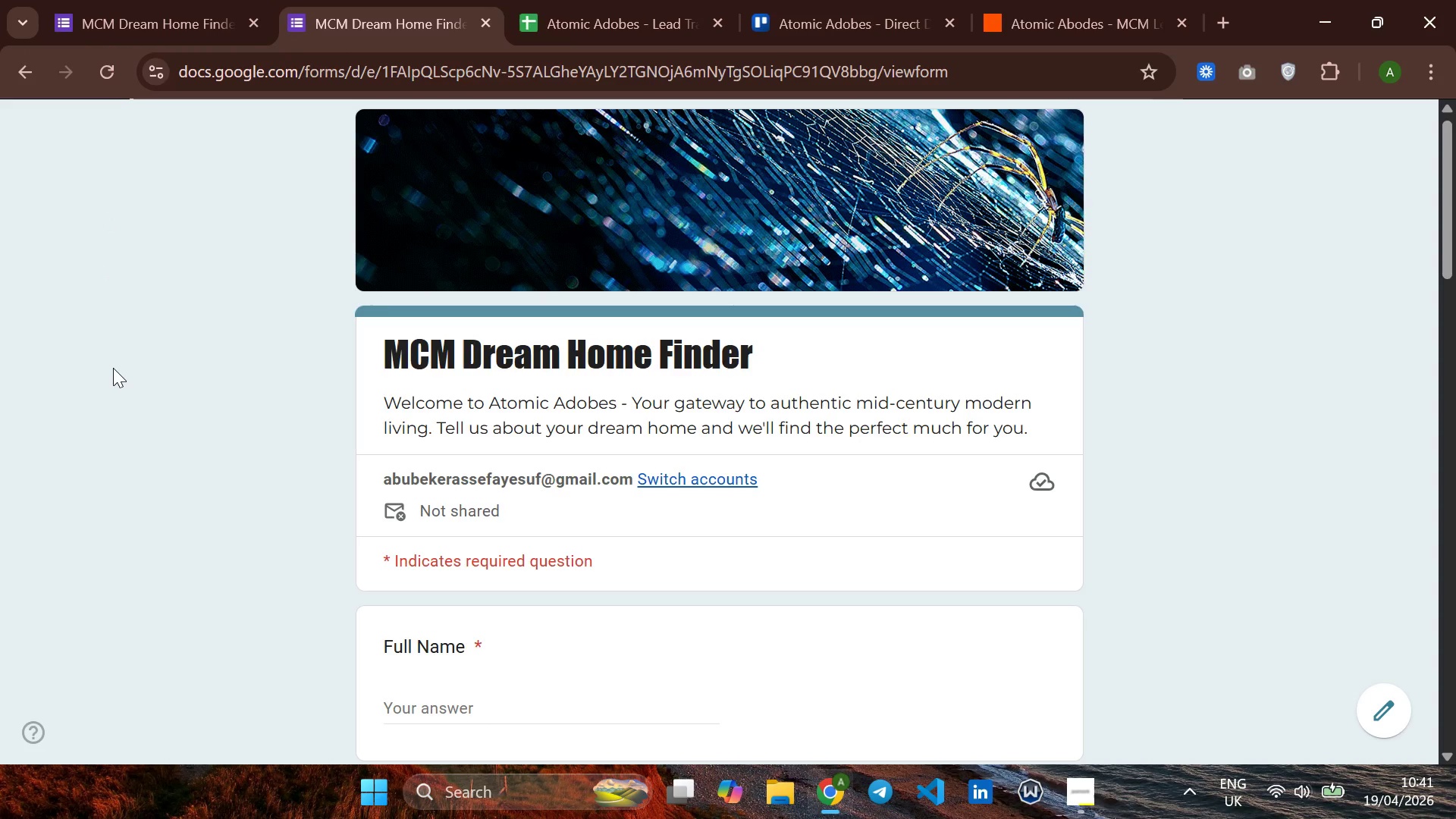 
wait(22.12)
 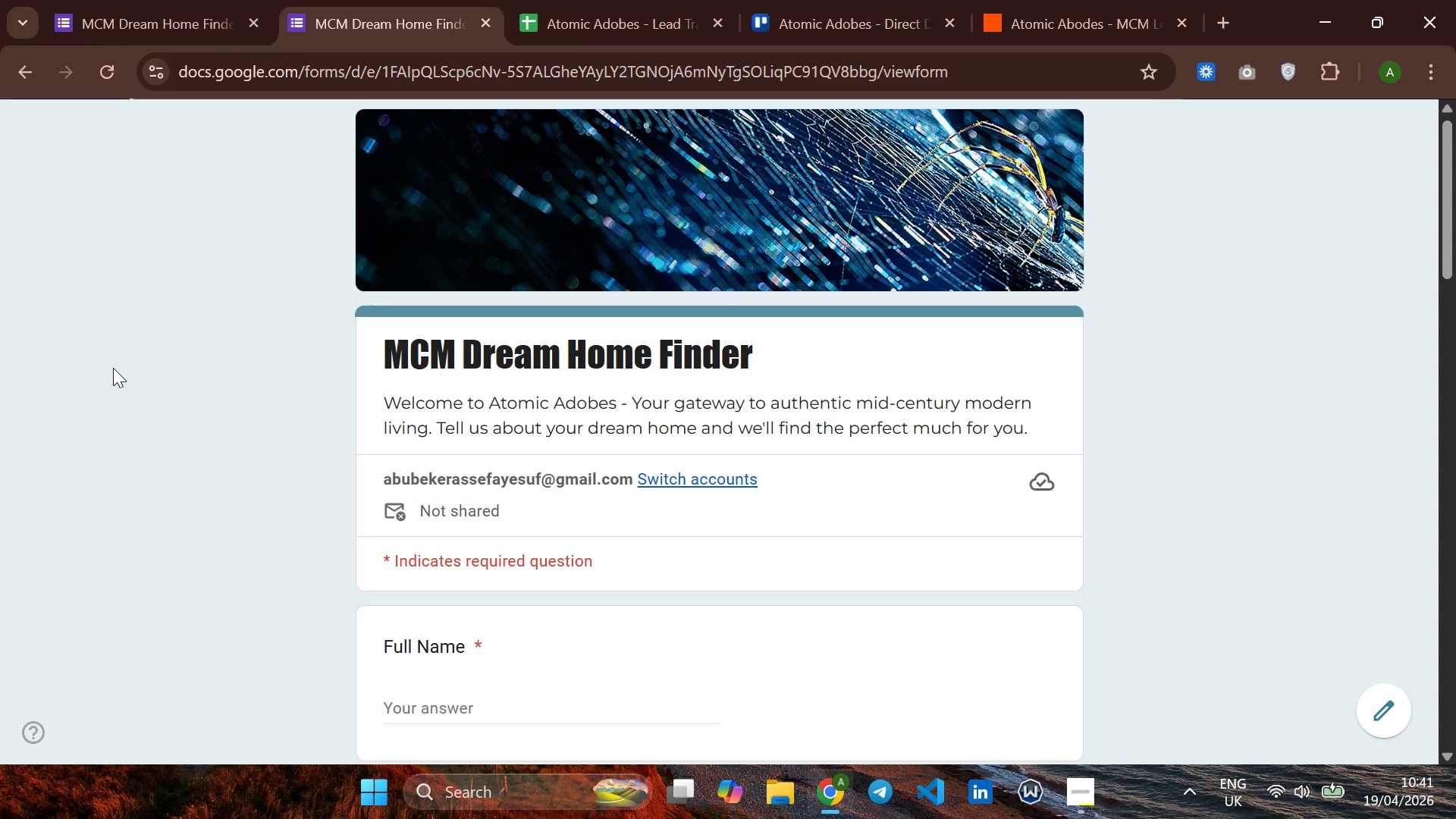 
left_click([450, 366])
 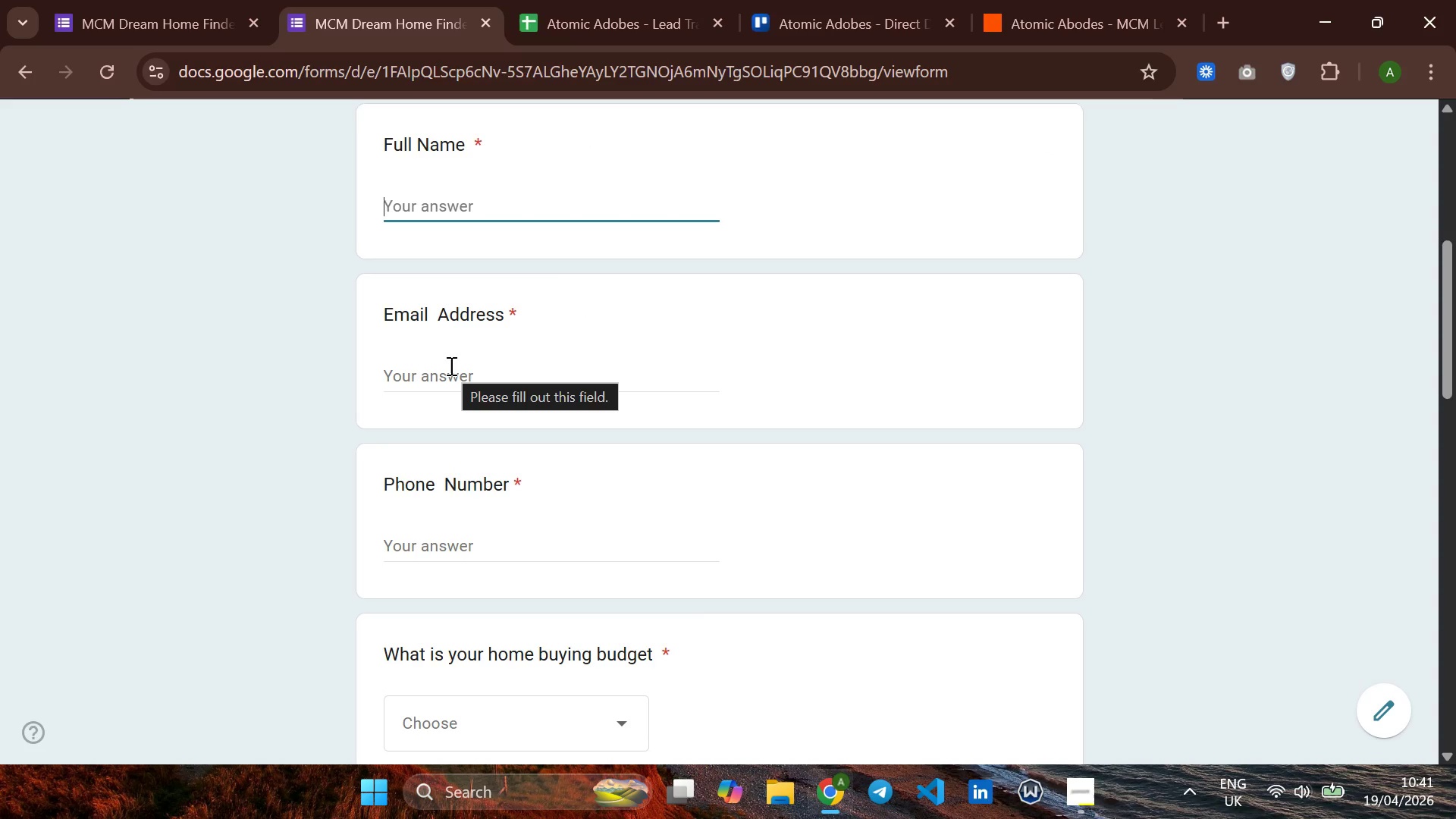 
type(a)
key(Backspace)
type(Alexandra )
 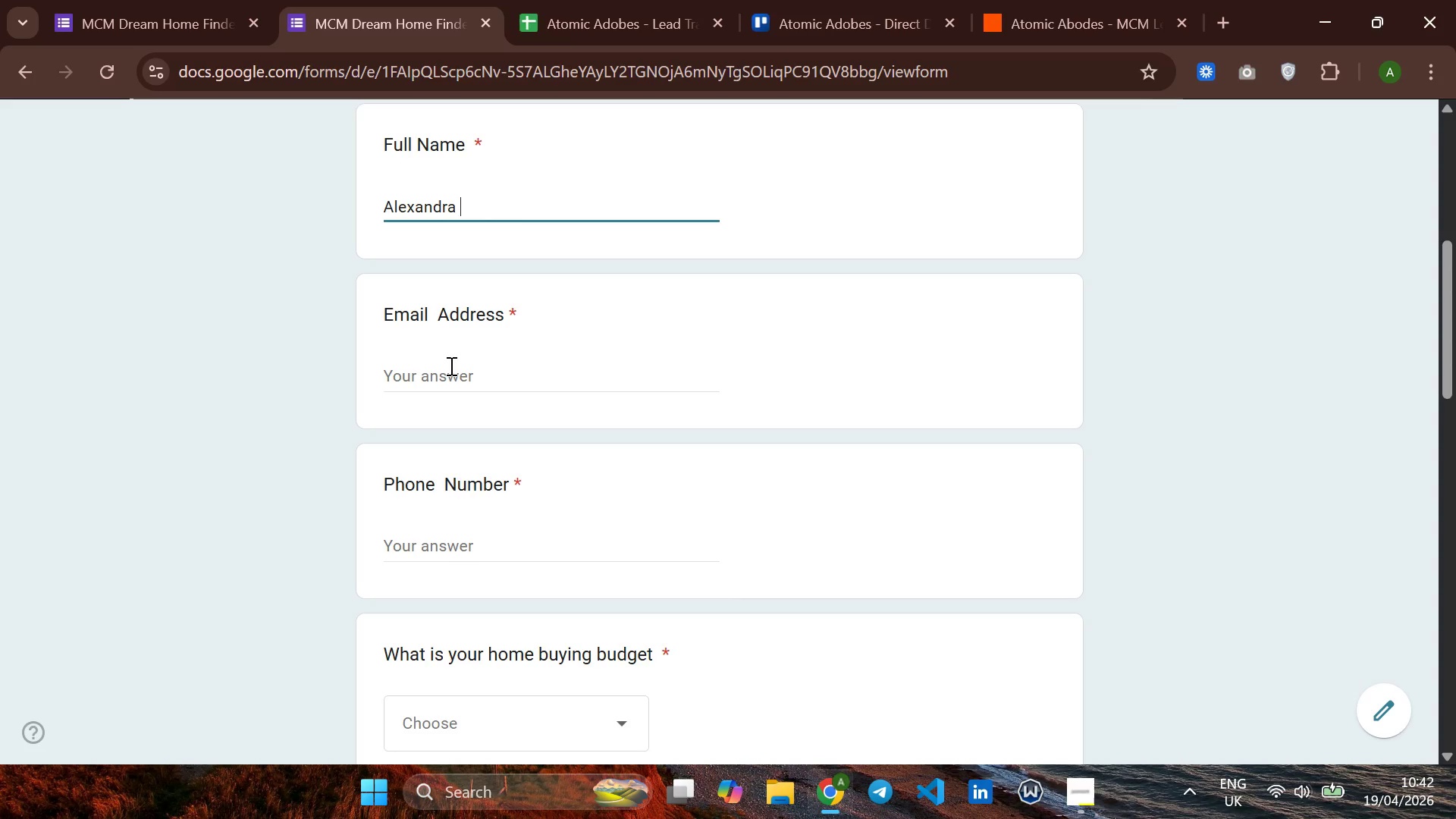 
wait(24.03)
 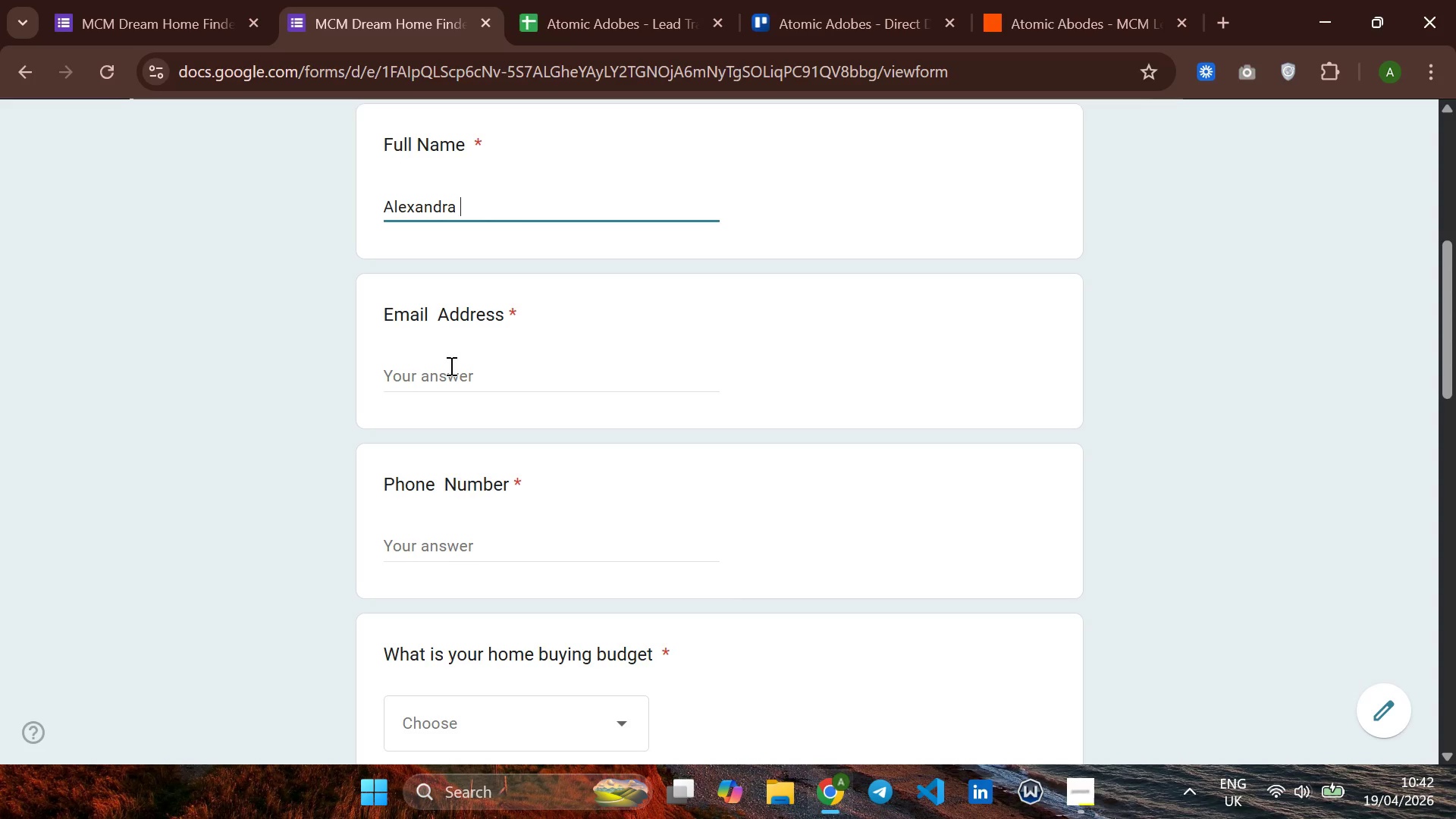 
type(Stones )
 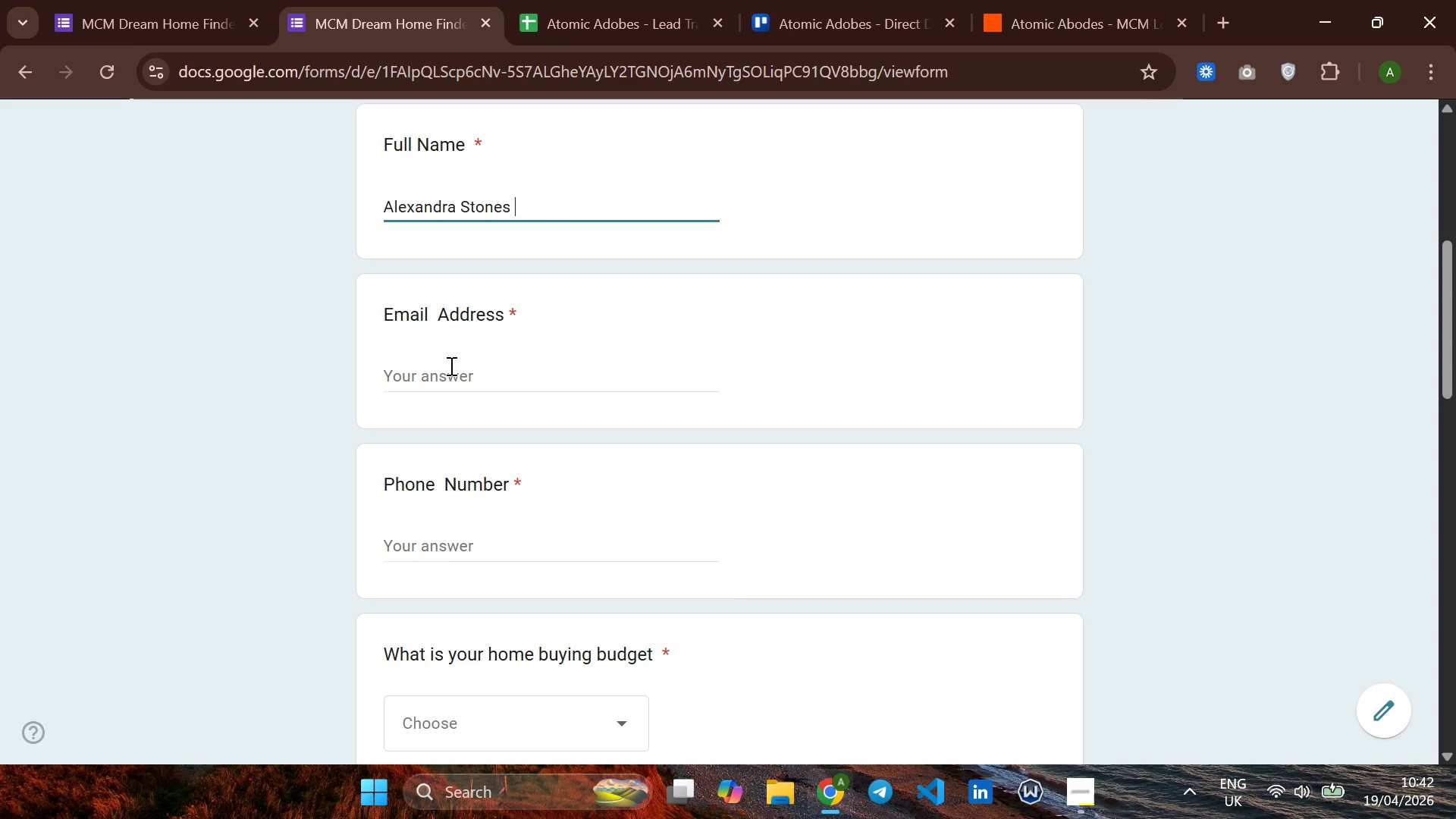 
left_click([409, 384])
 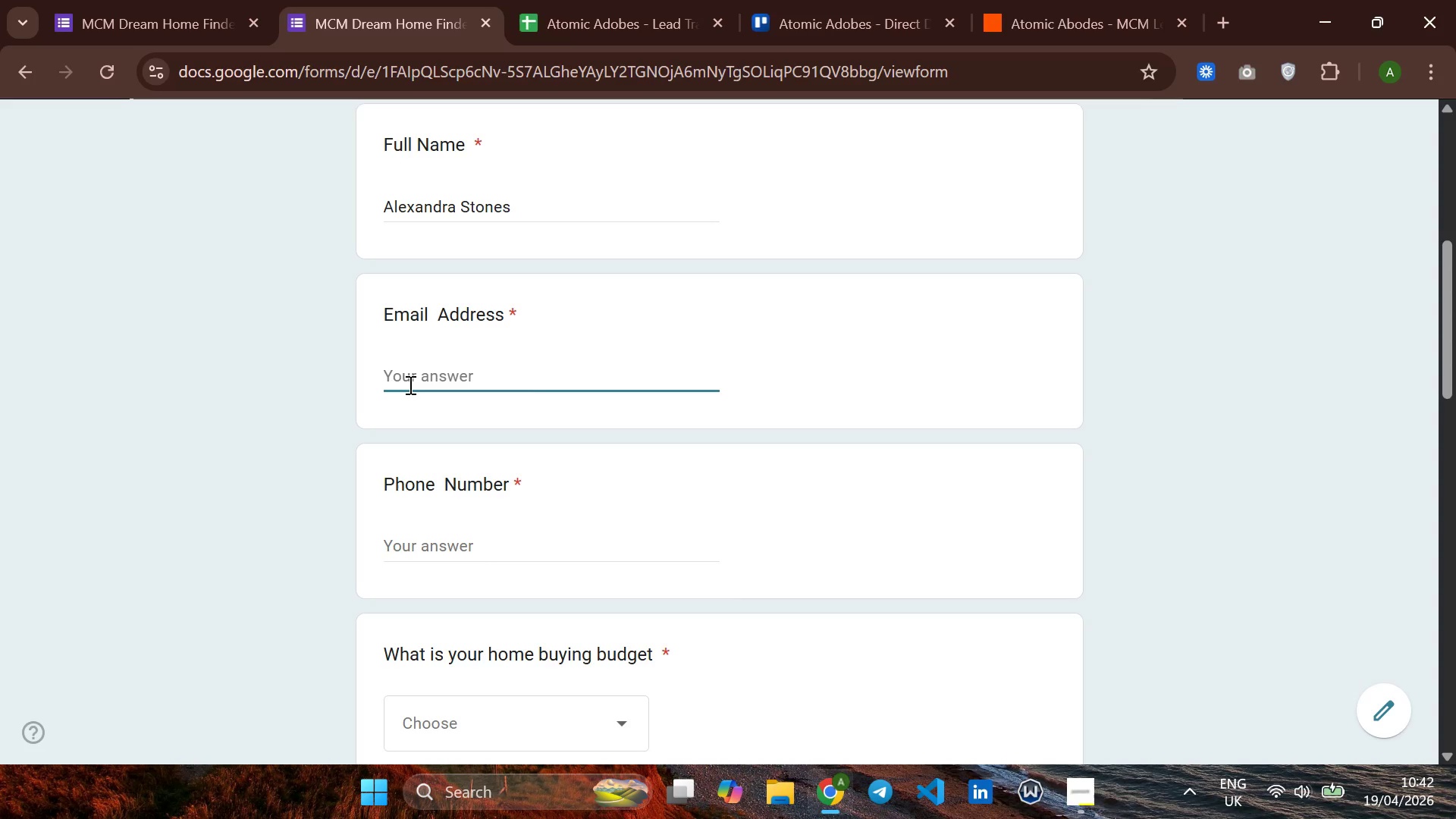 
type(A)
key(Backspace)
type(alexandra )
 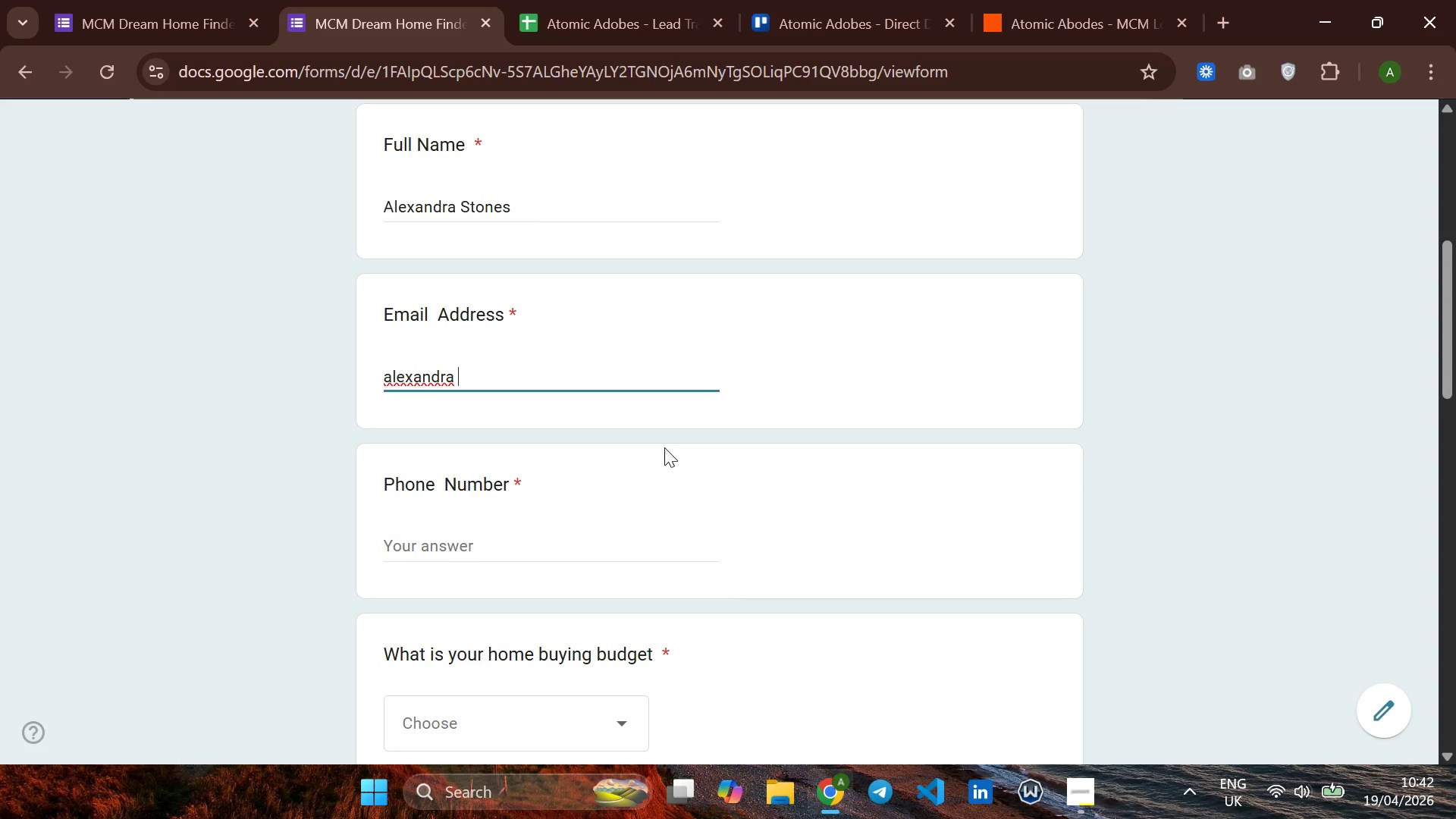 
key(Backspace)
type(~test.com)
 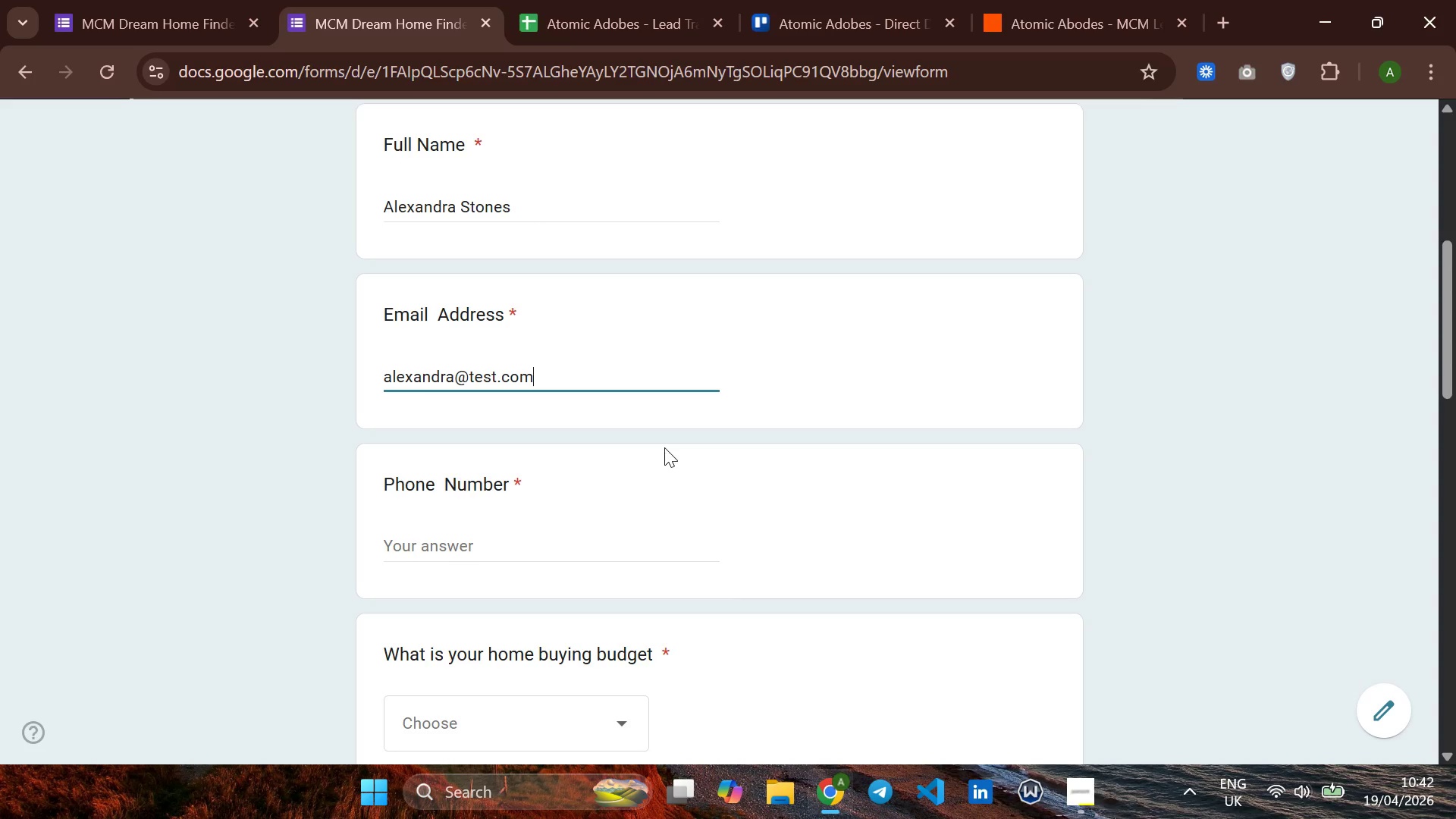 
left_click([435, 549])
 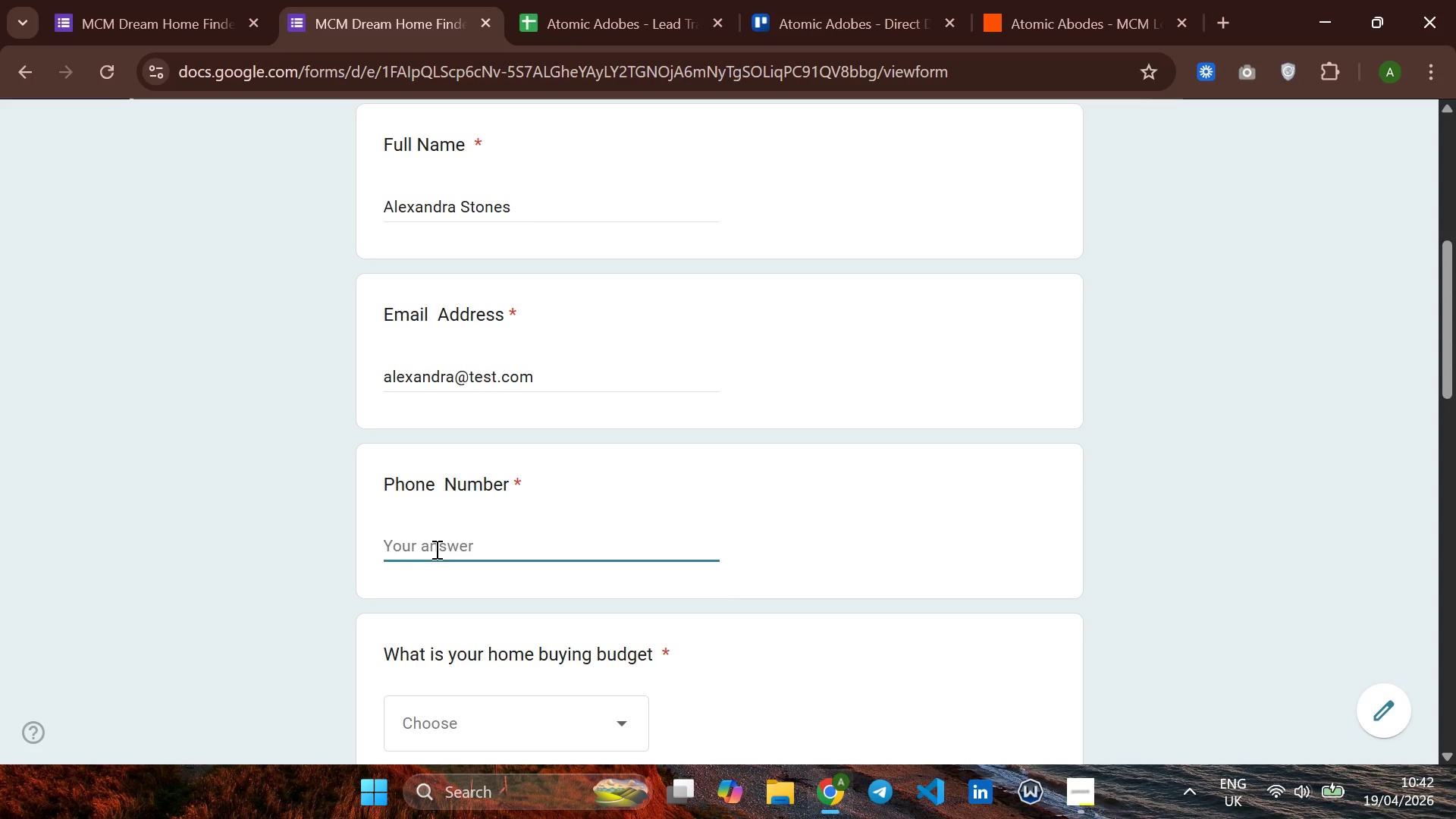 
type(555-)
 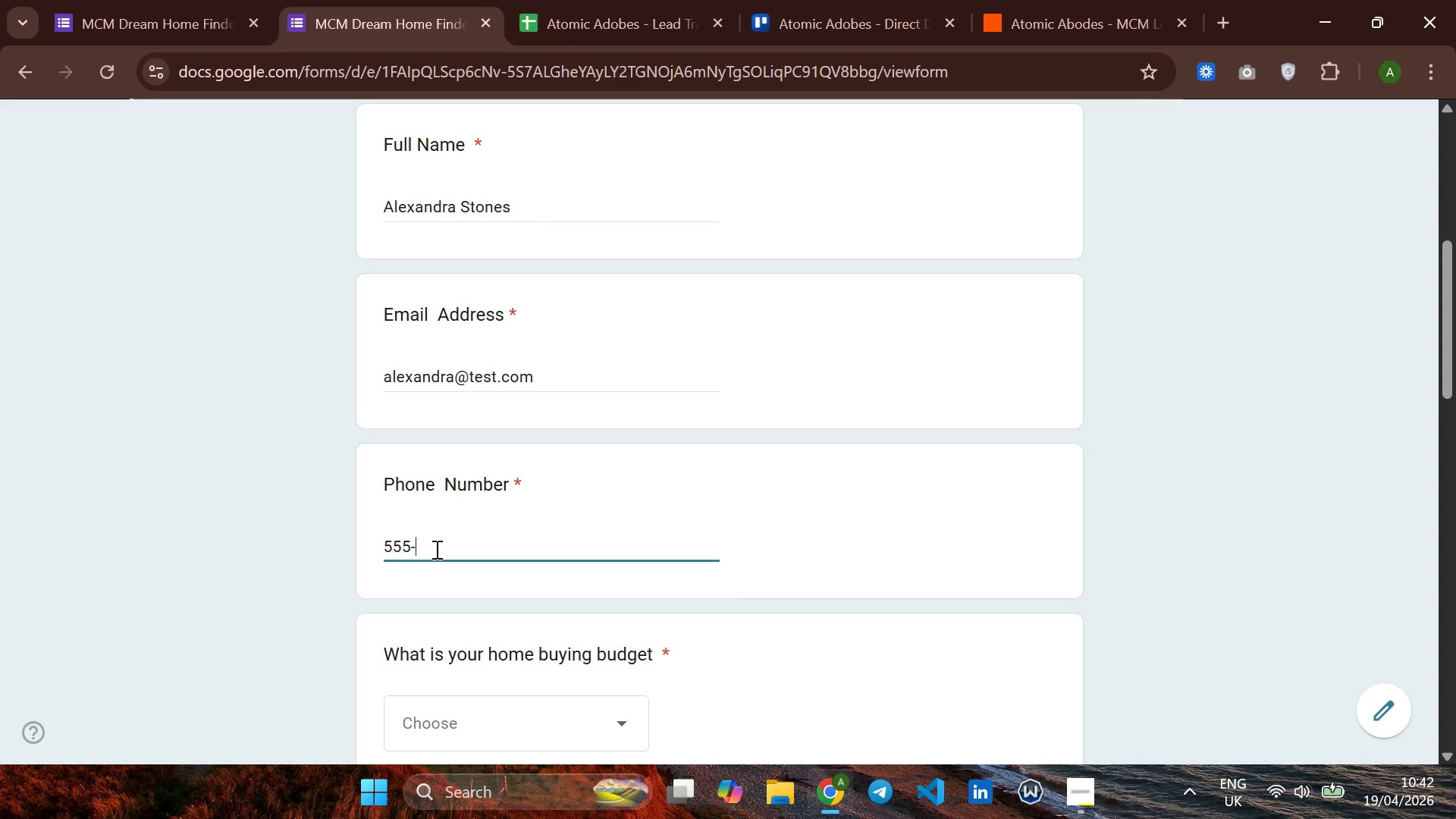 
type(867-5678)
 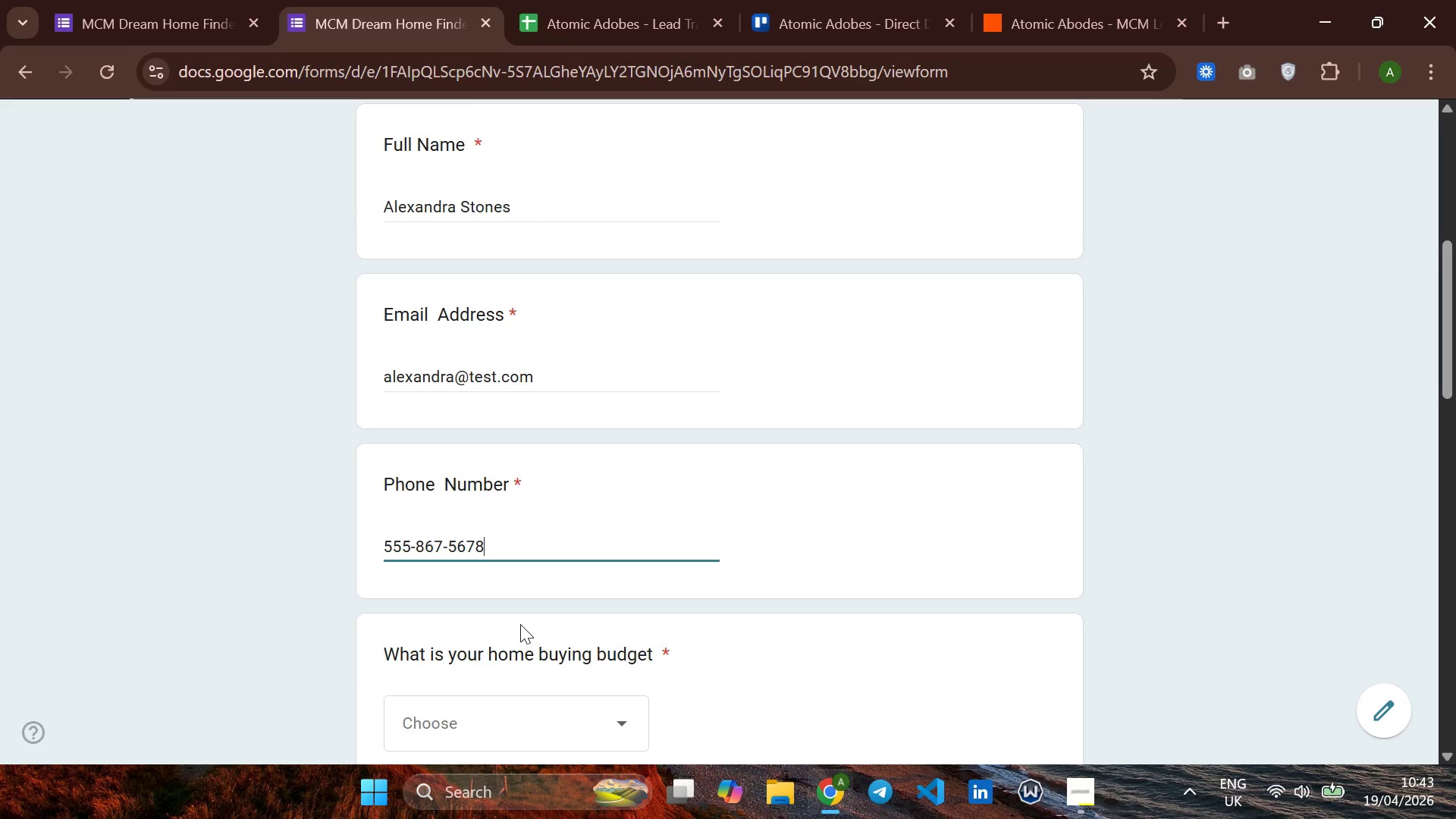 
wait(5.83)
 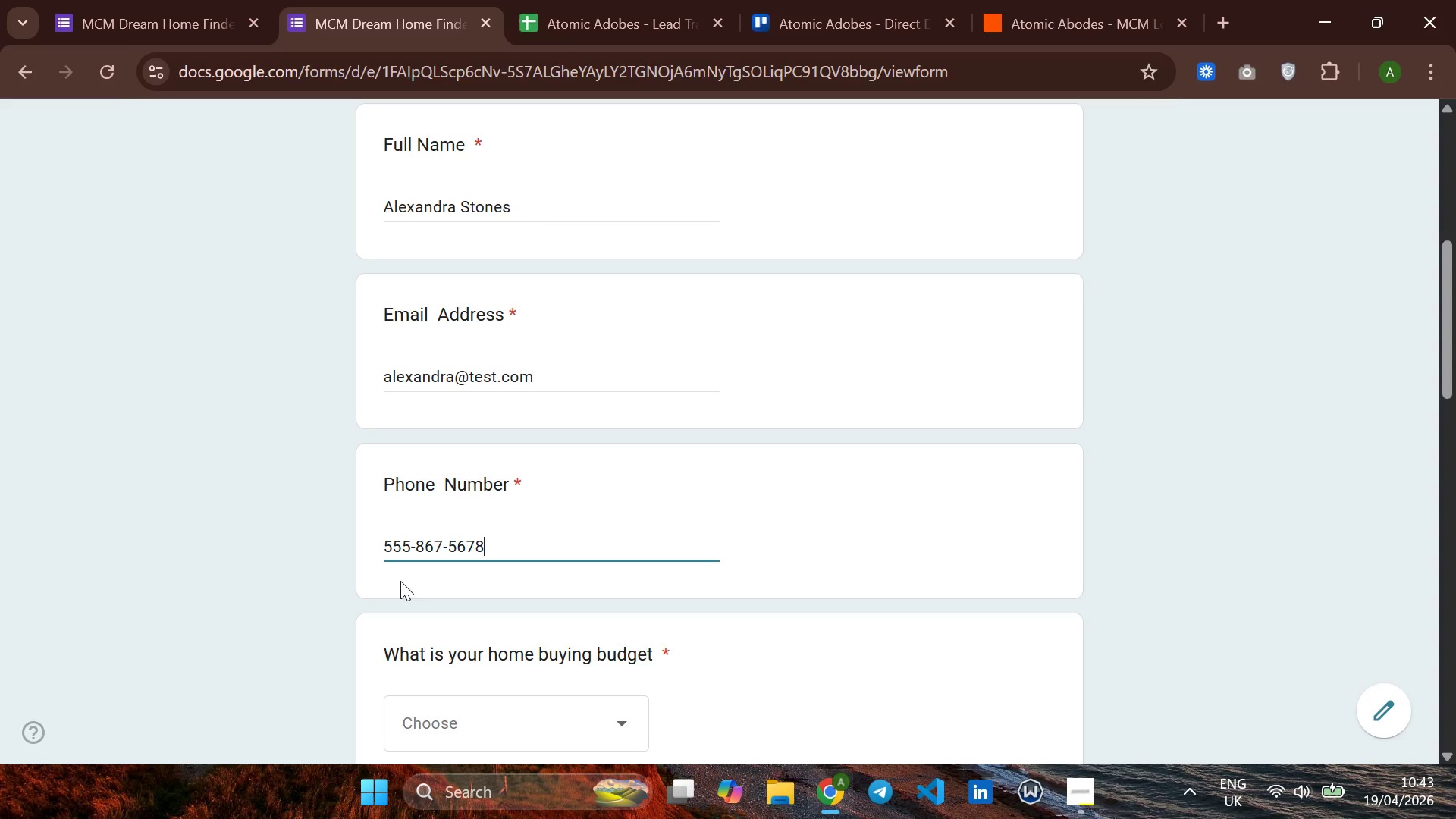 
left_click([516, 557])
 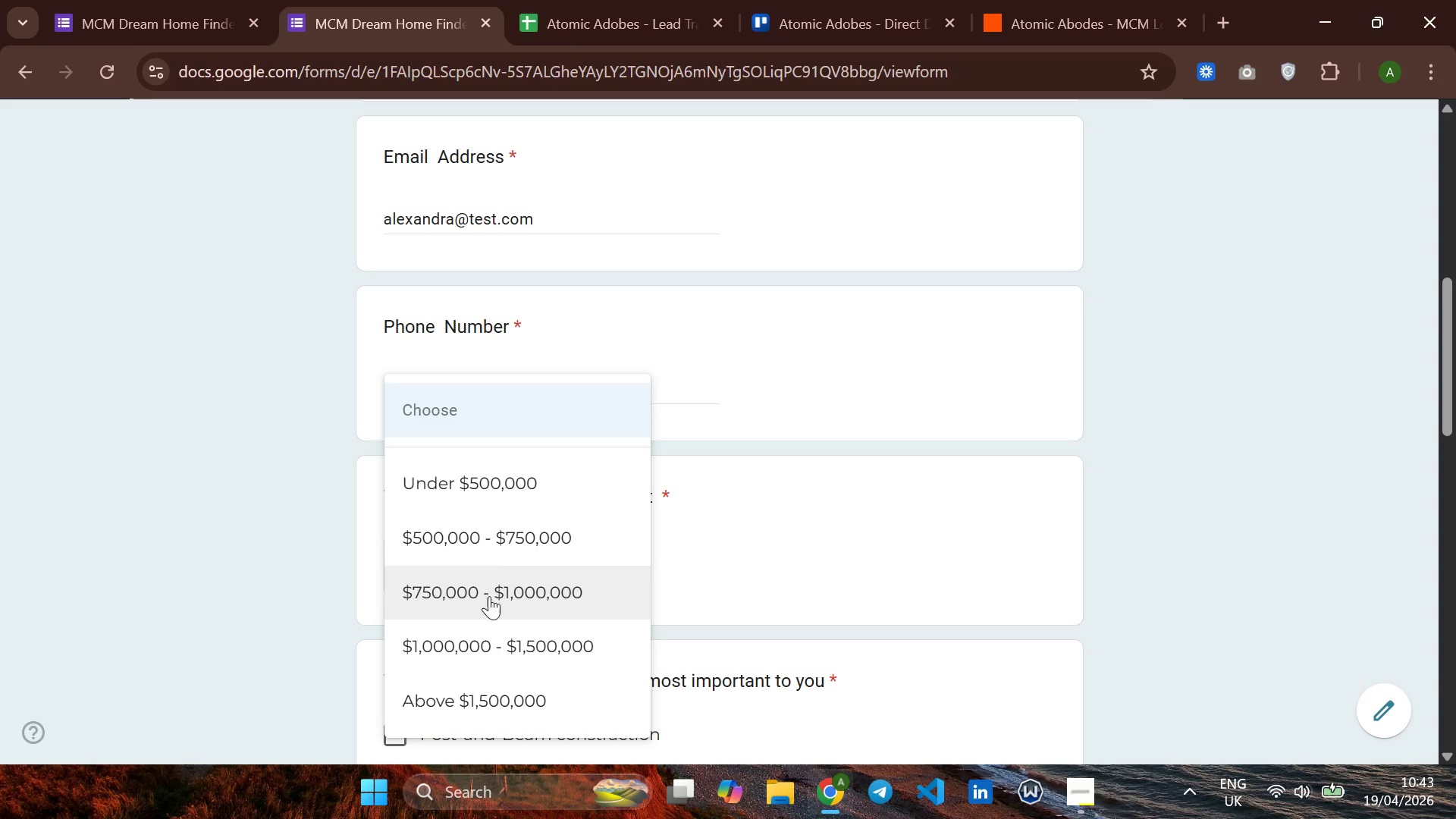 
left_click([477, 631])
 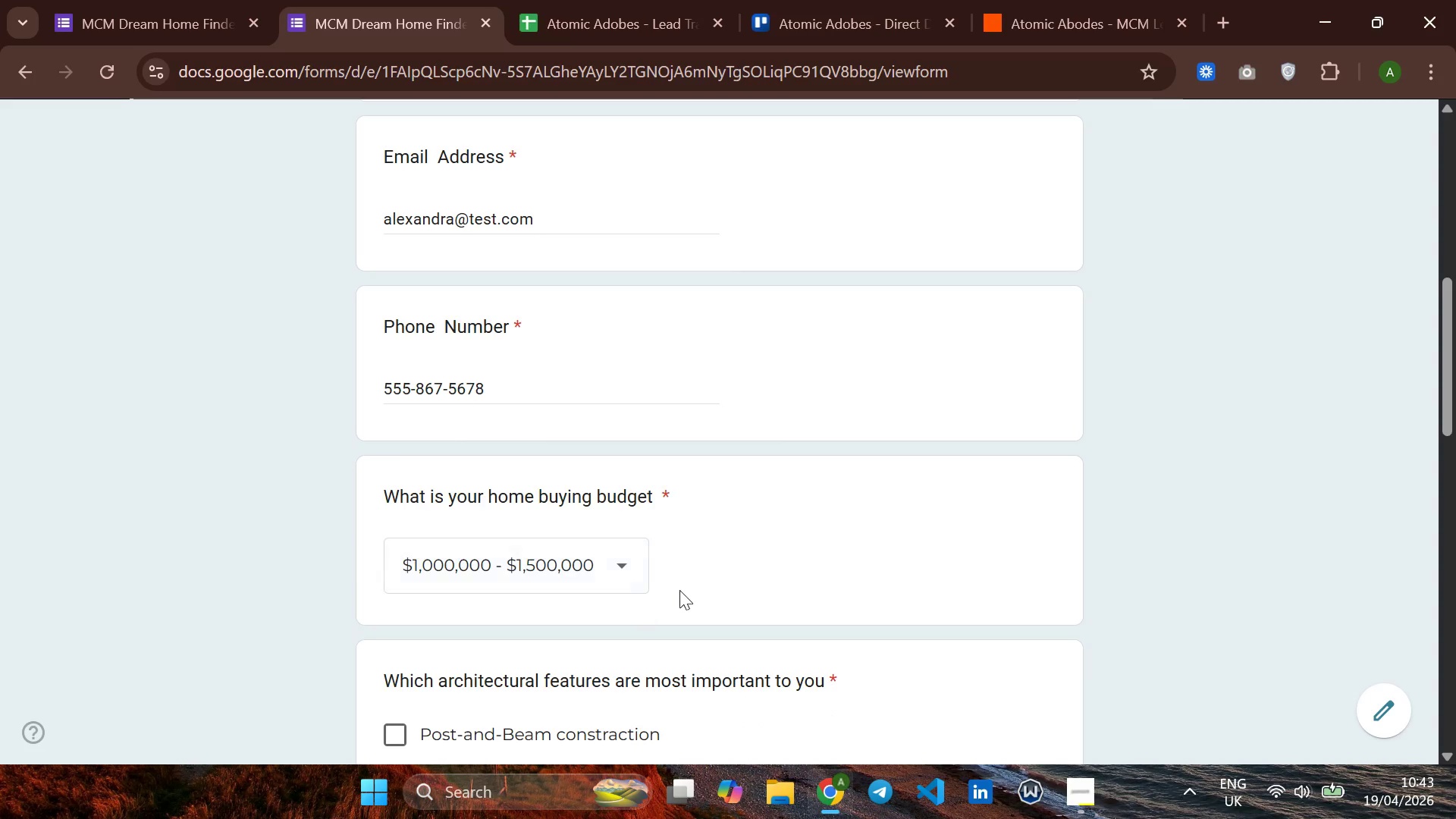 
mouse_move([648, 576])
 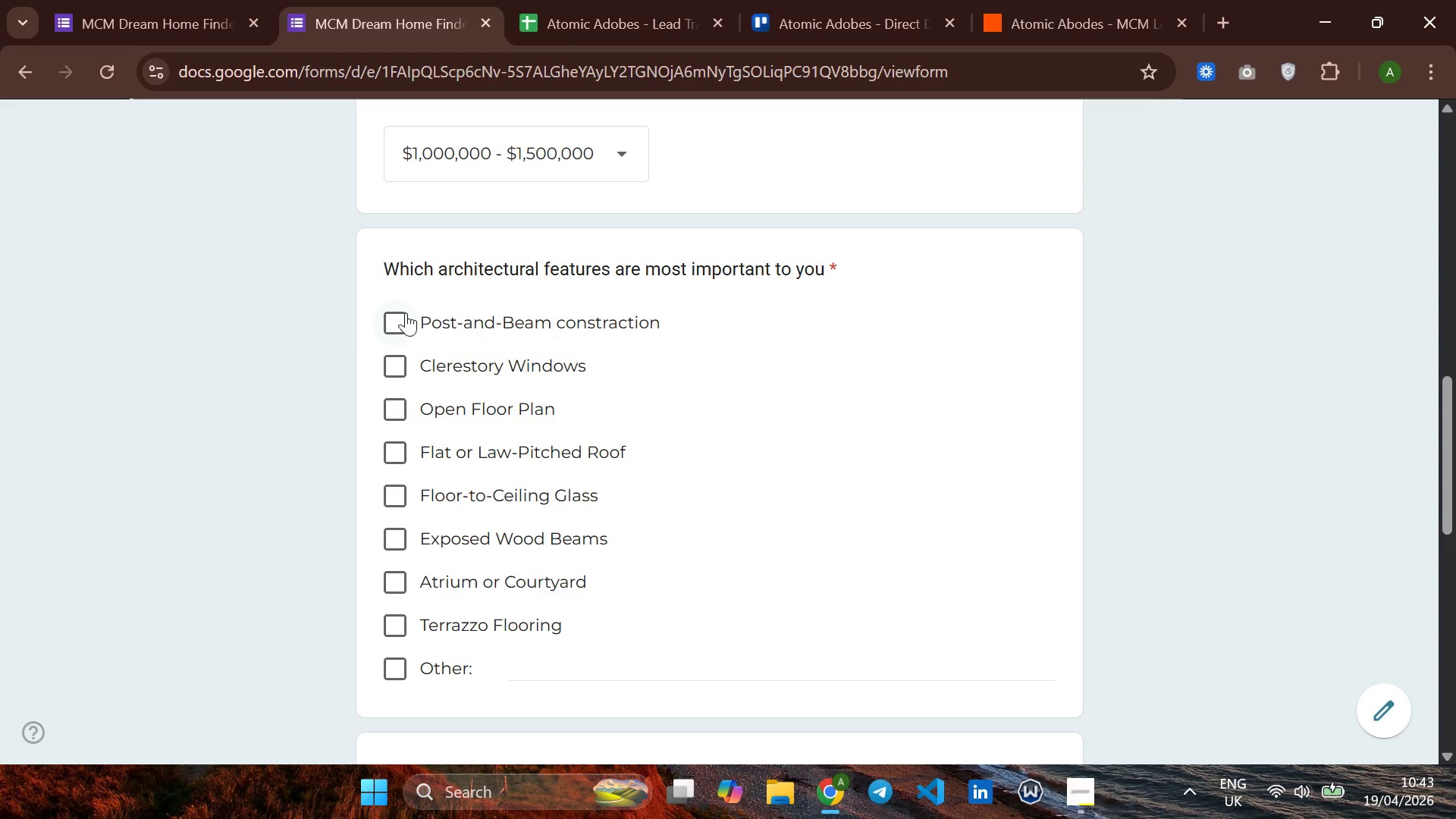 
left_click([400, 318])
 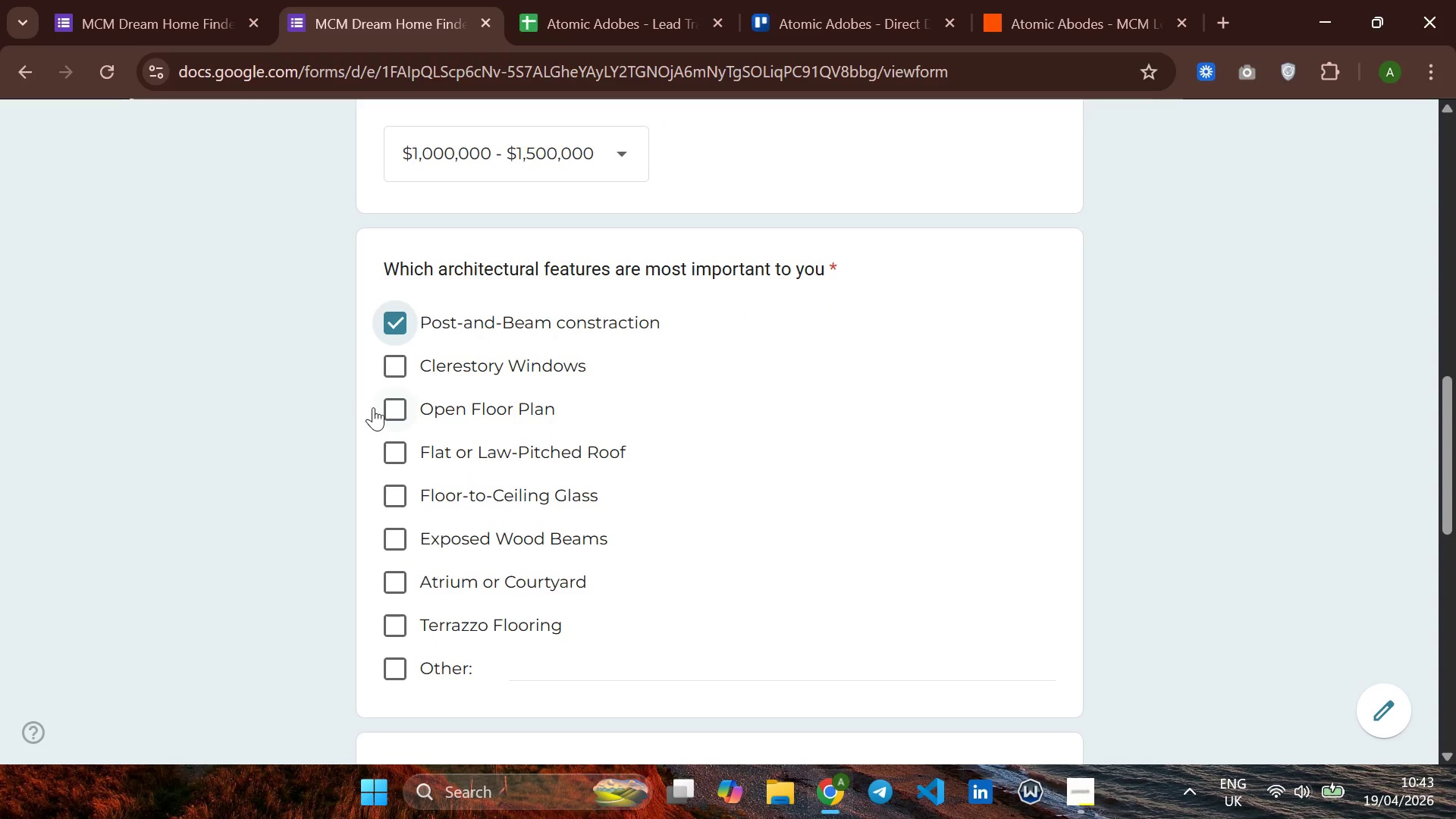 
left_click([399, 365])
 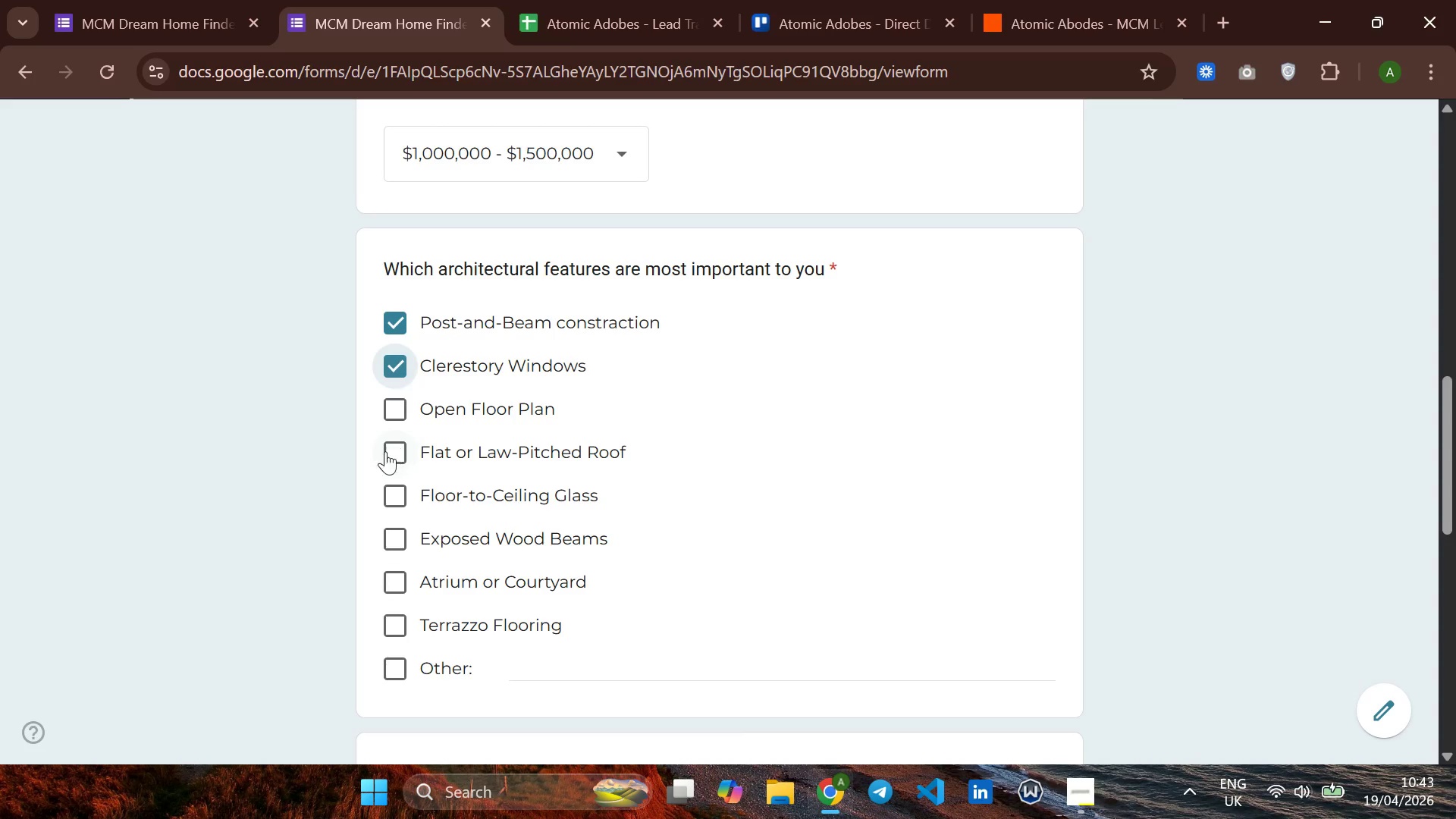 
left_click([394, 501])
 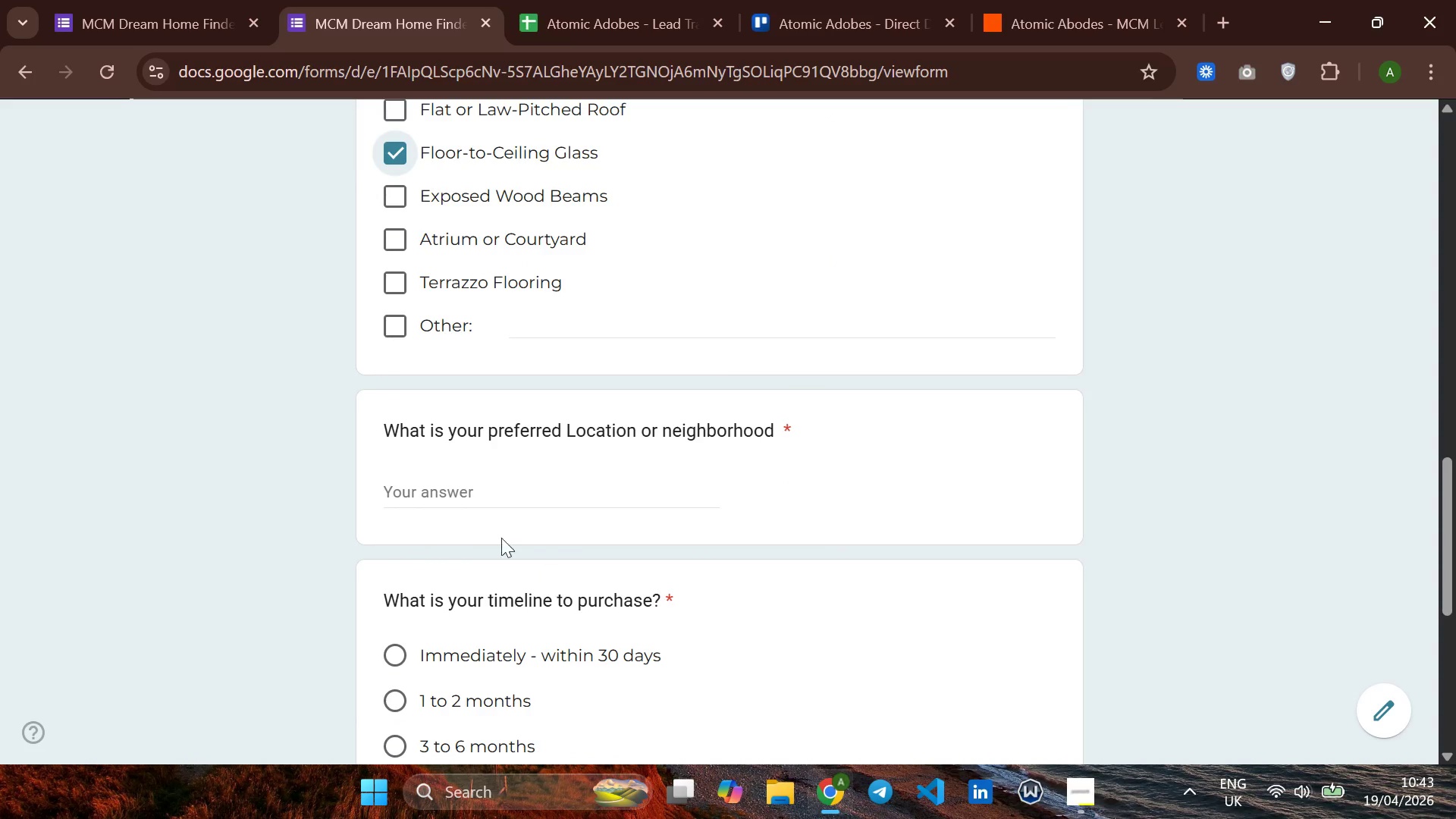 
left_click([427, 497])
 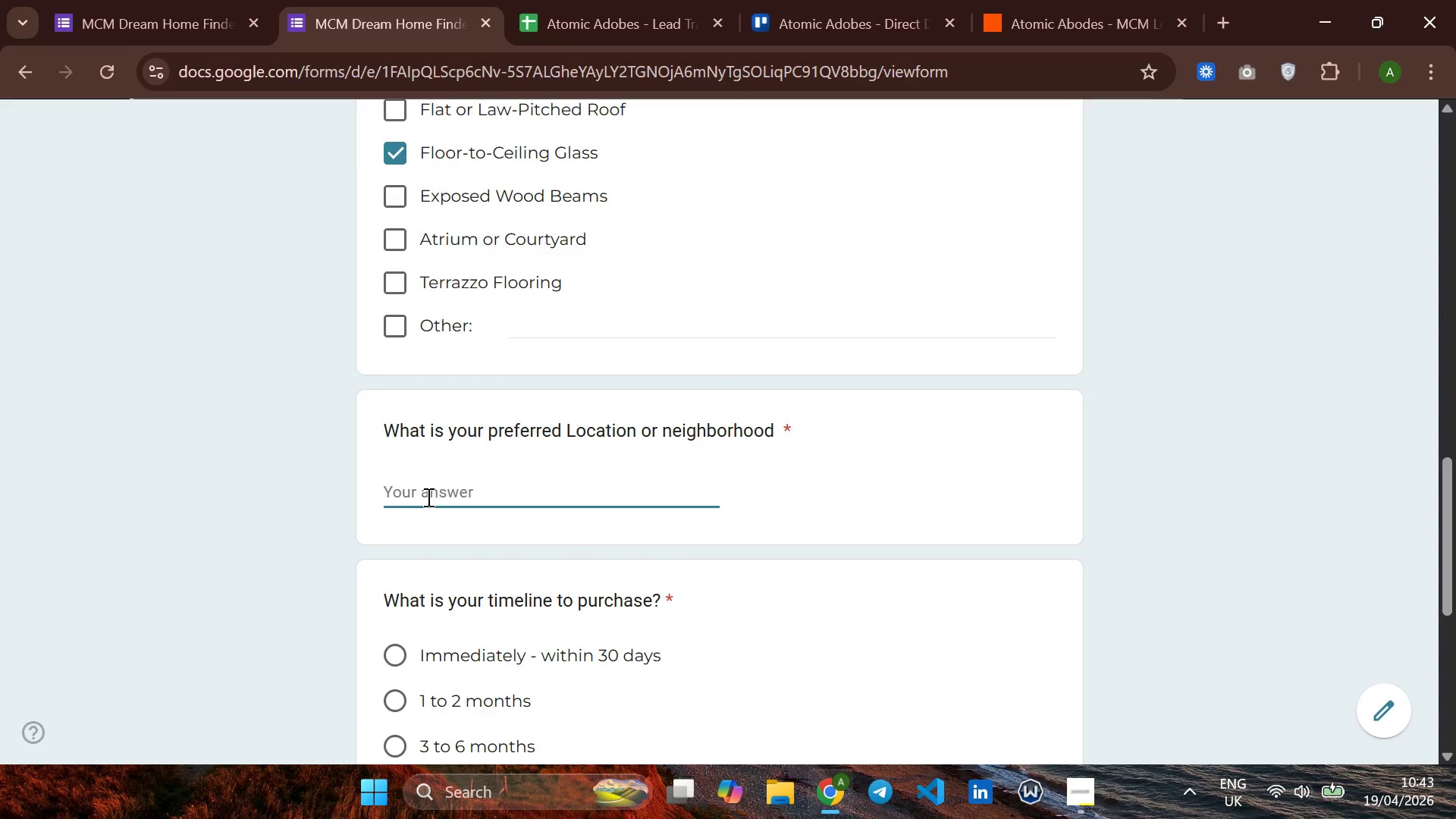 
type(p)
key(Backspace)
type(Palm S)
 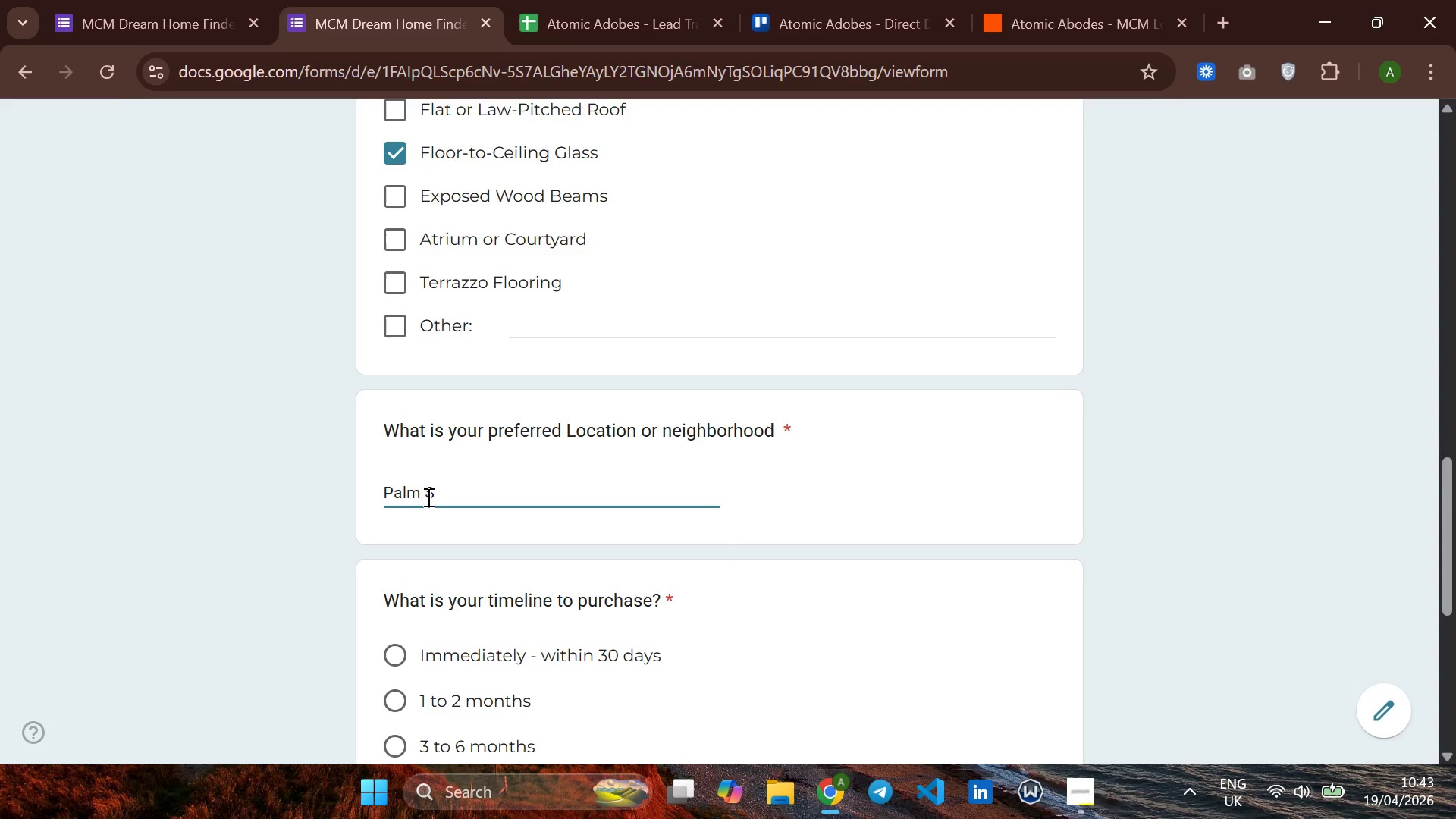 
wait(6.02)
 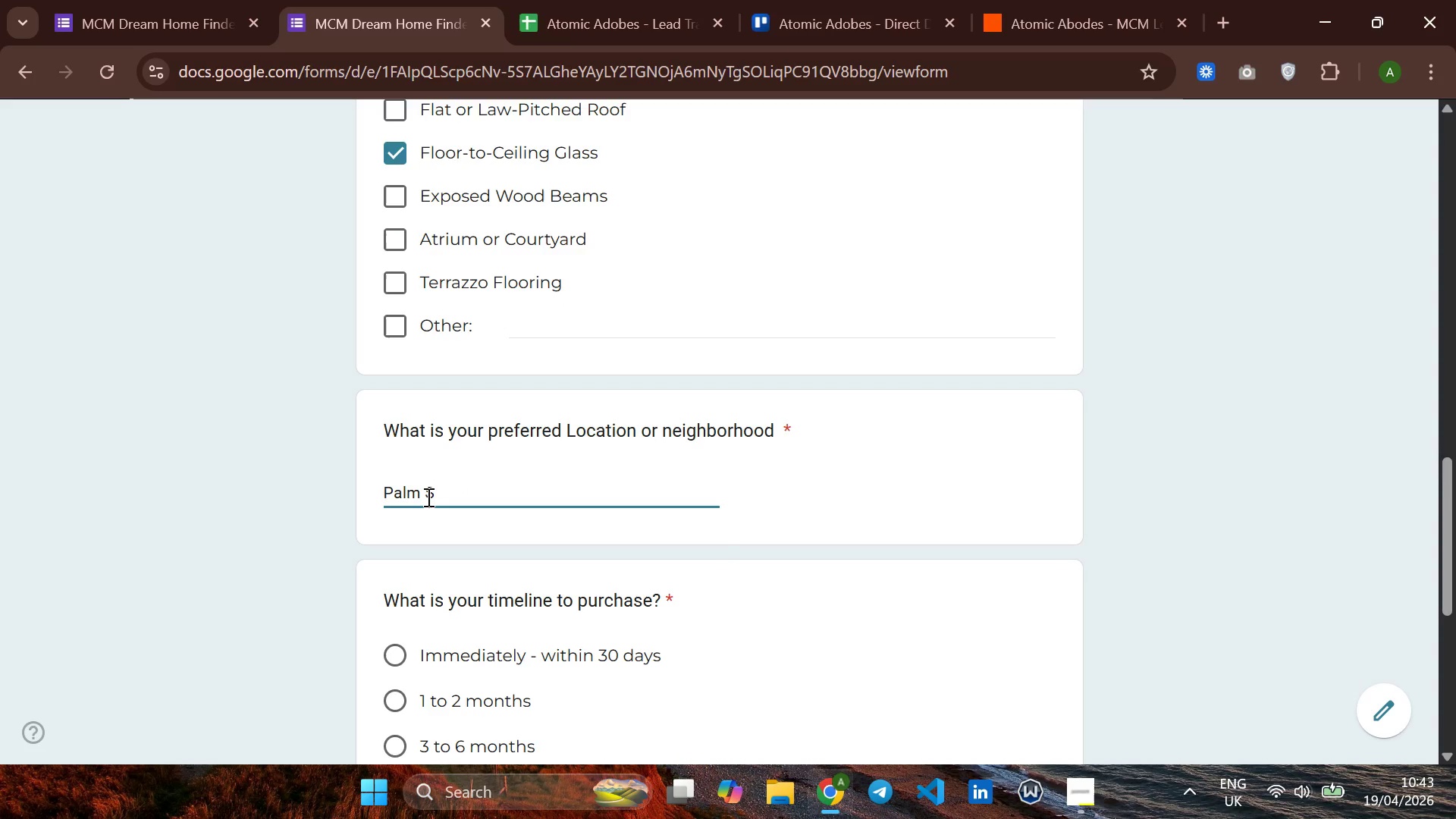 
type(pro)
key(Backspace)
type(ing)
 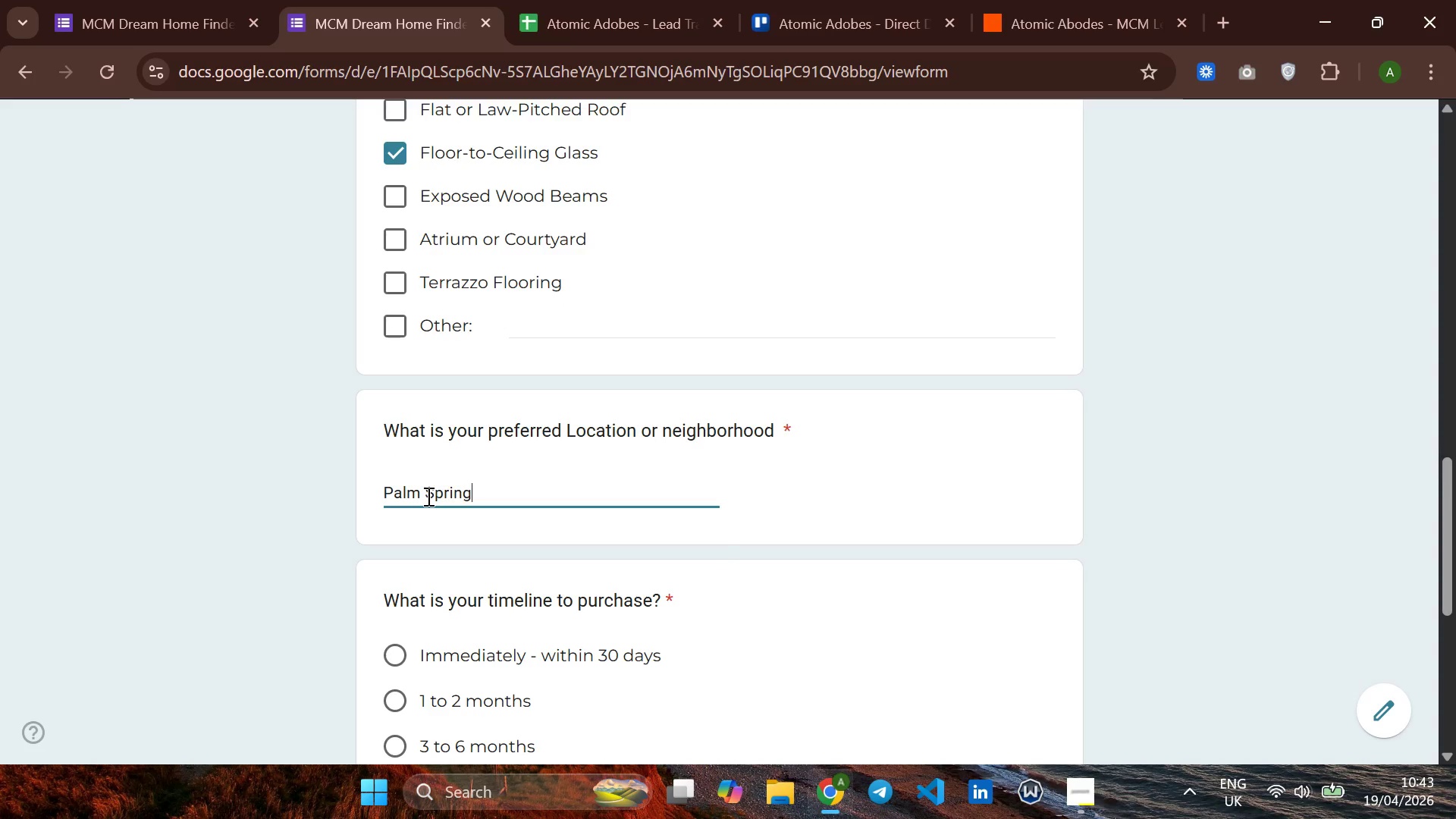 
key(Comma)
 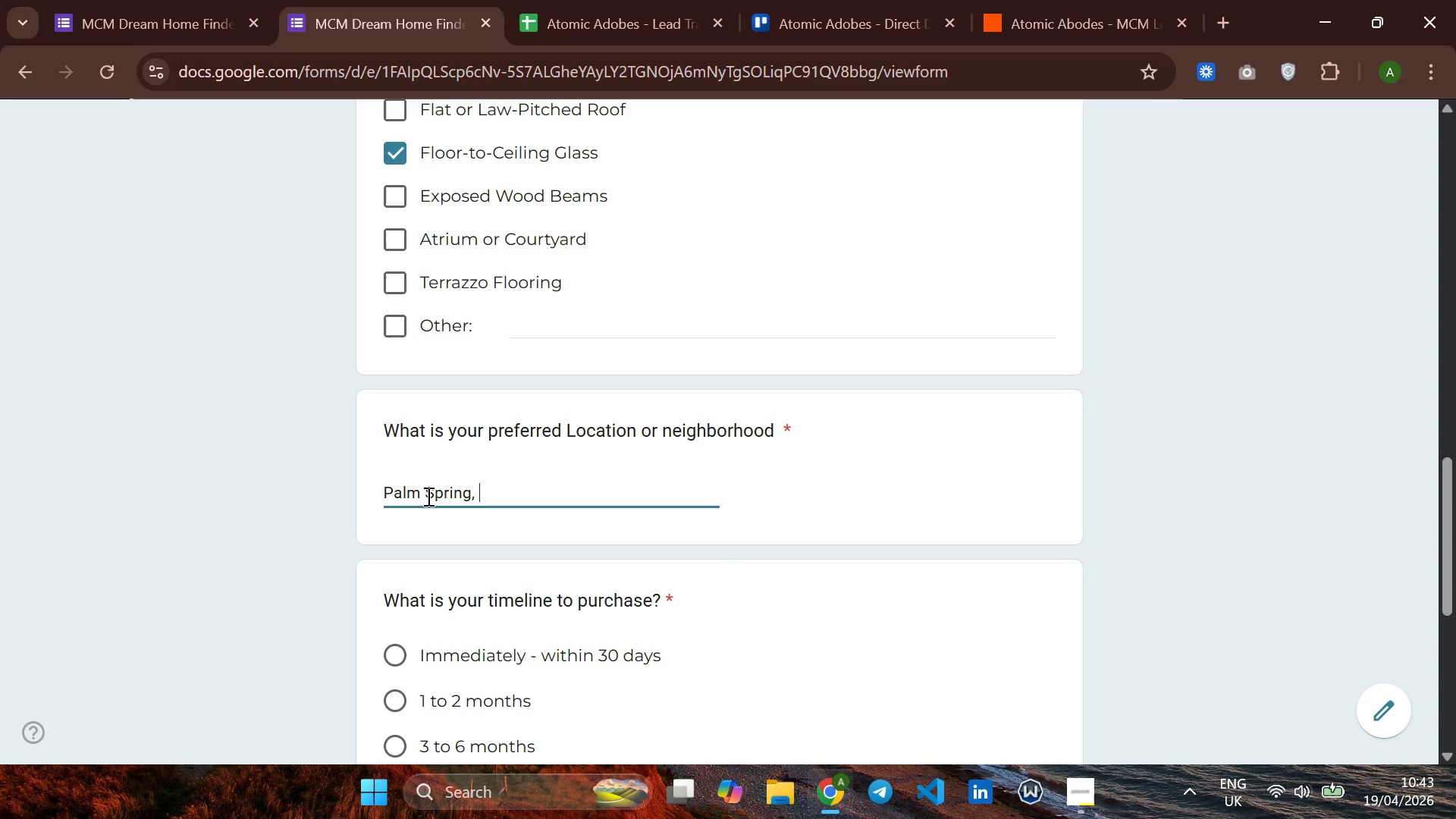 
key(Space)
 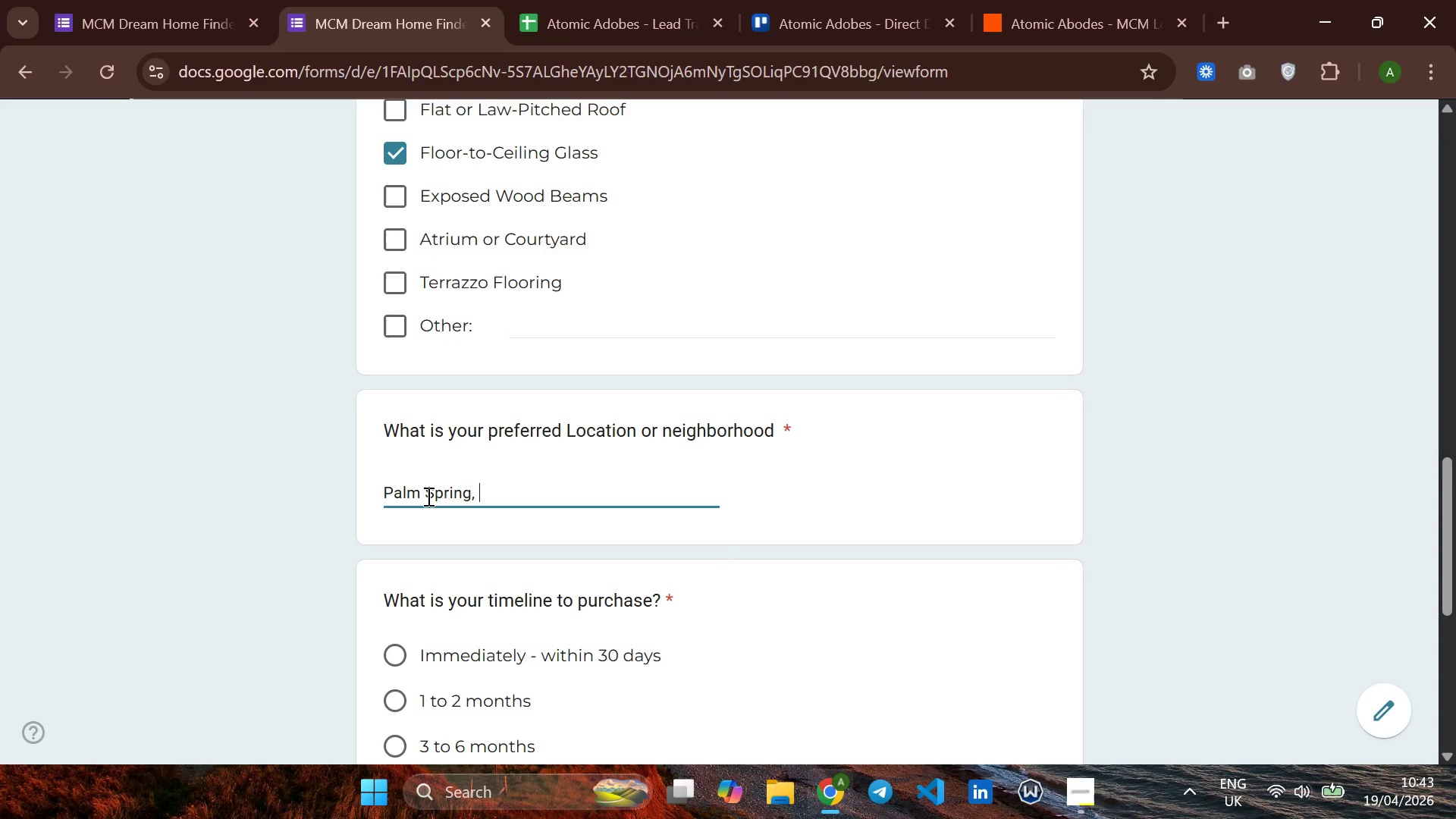 
key(CapsLock)
 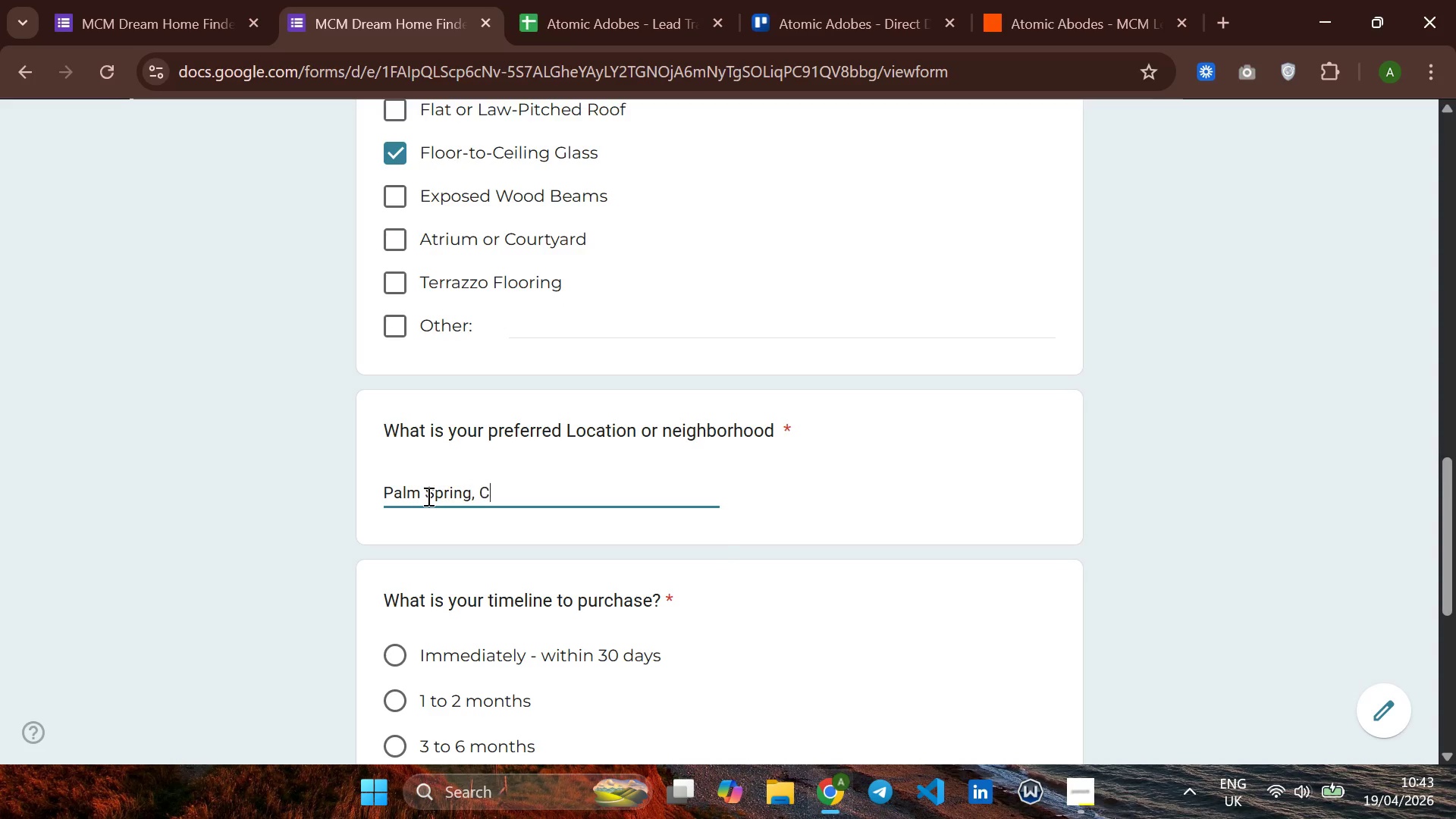 
key(C)
 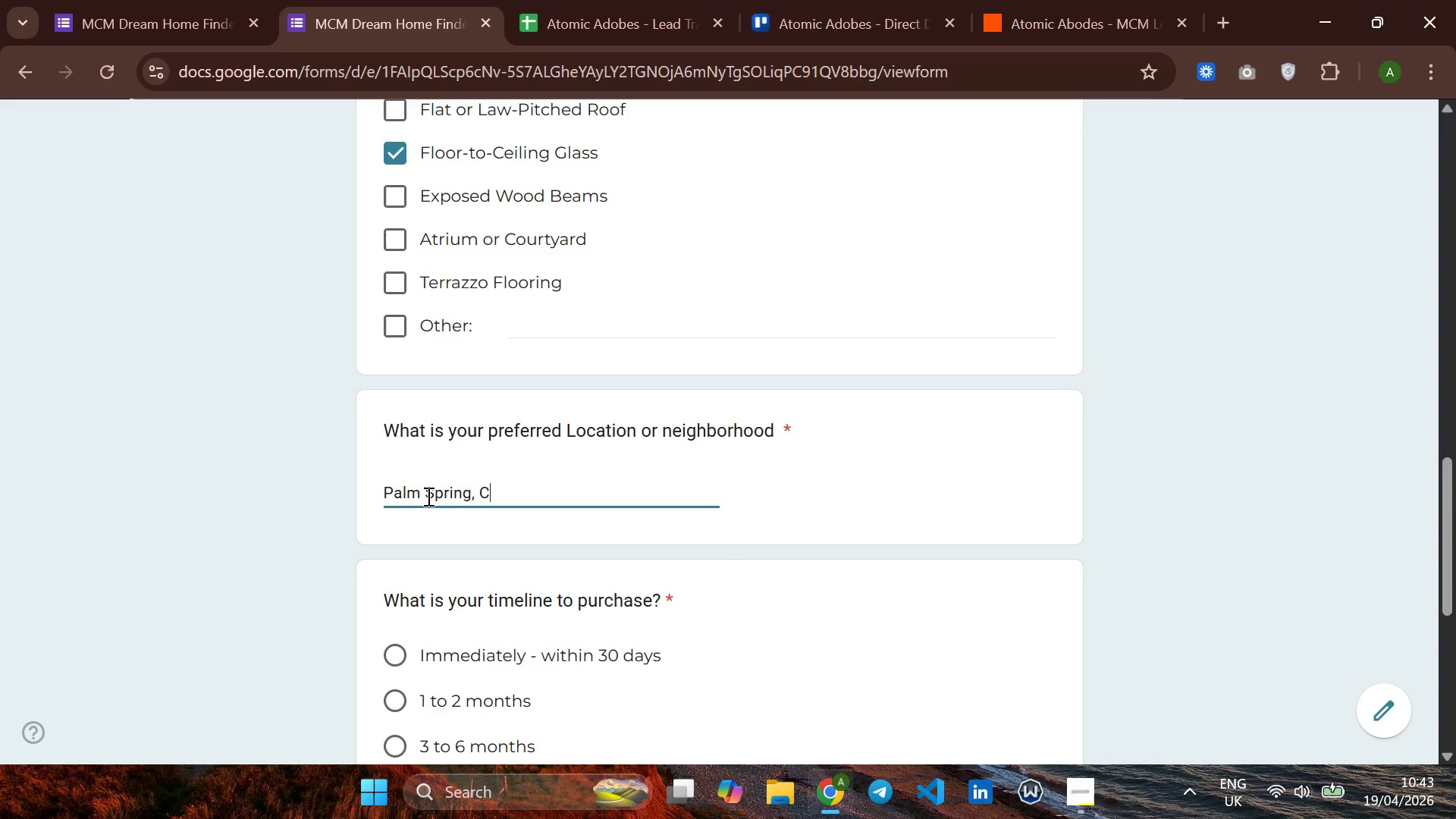 
key(CapsLock)
 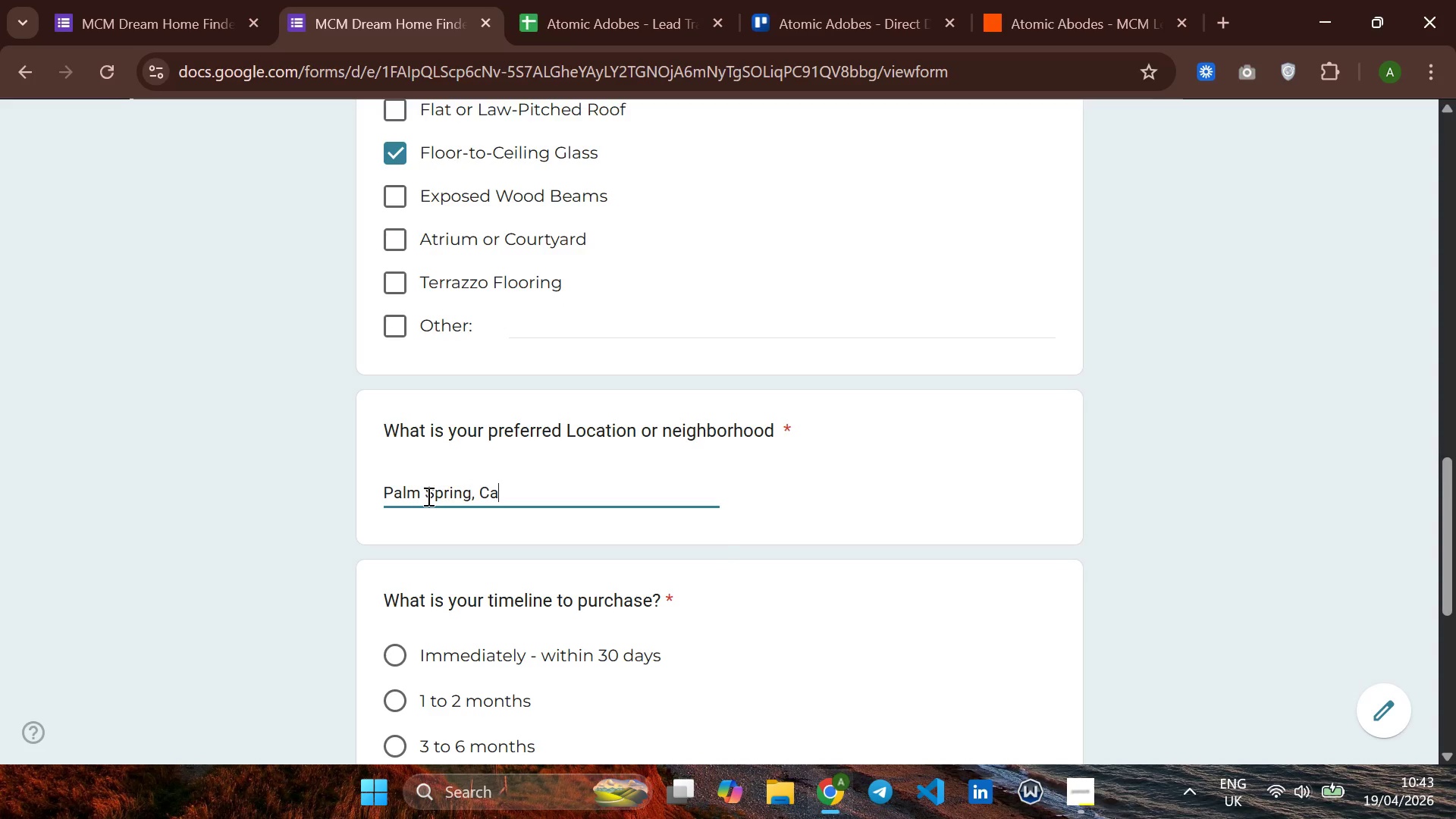 
key(A)
 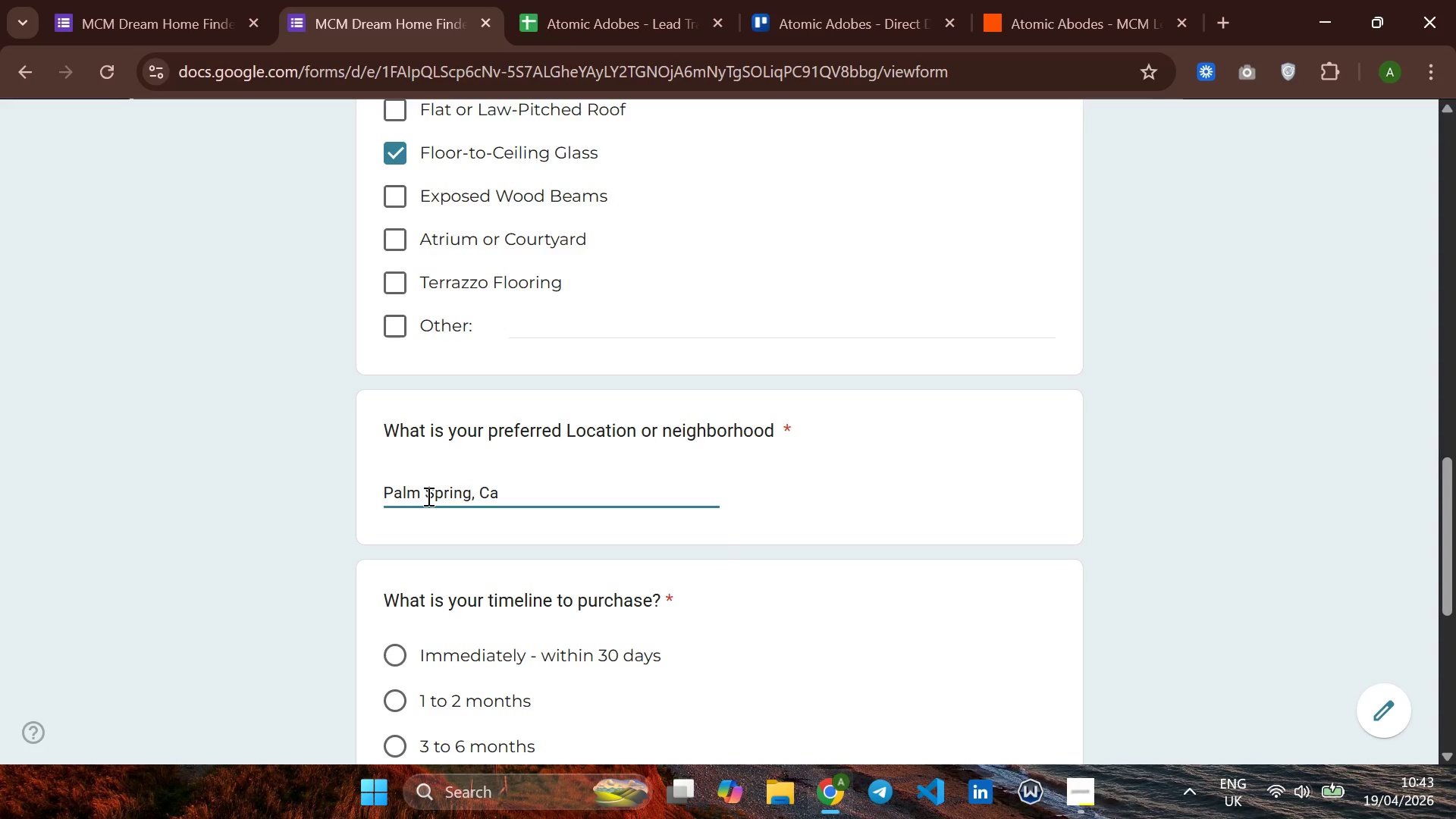 
key(Backspace)
 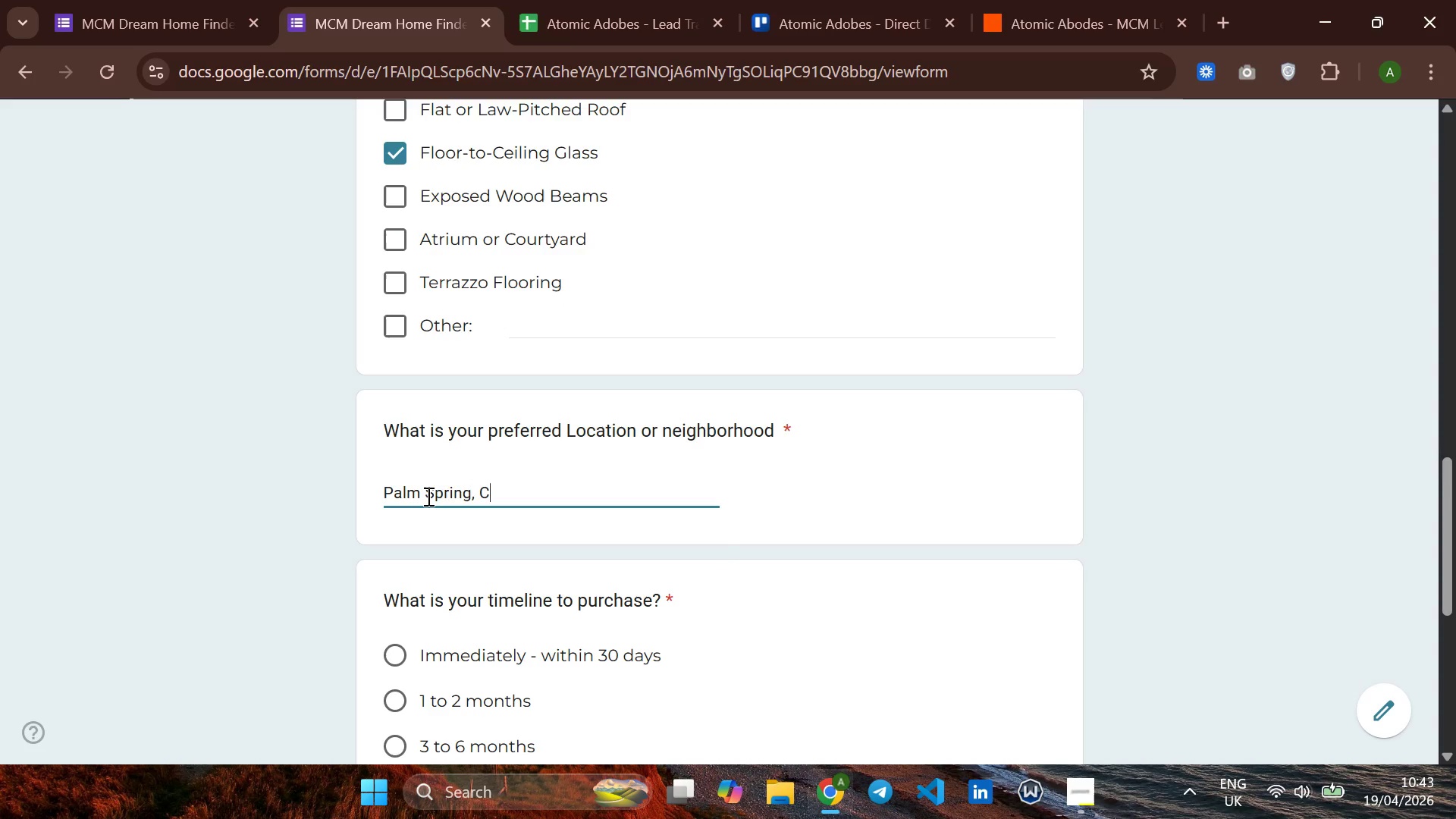 
key(CapsLock)
 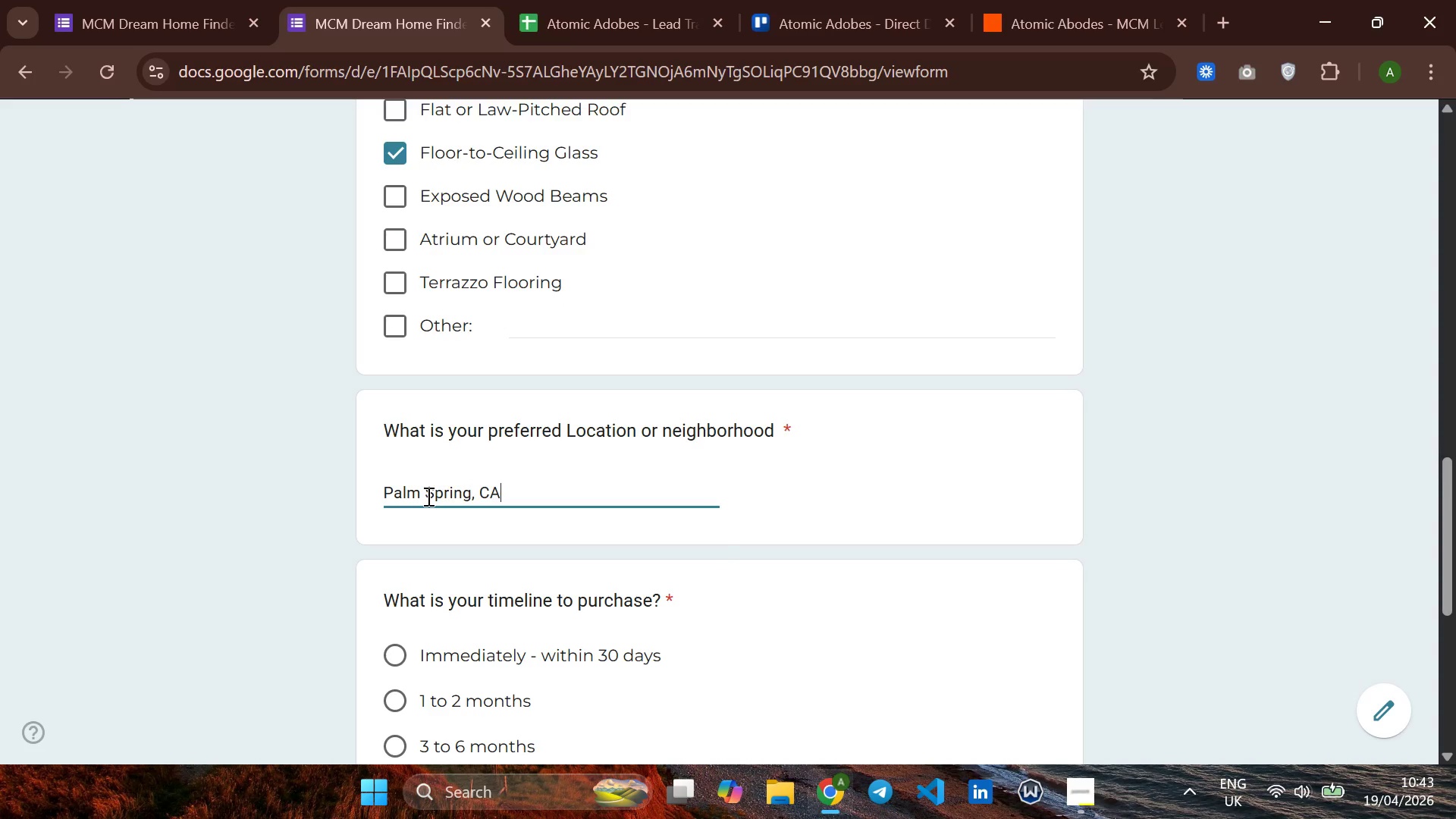 
key(A)
 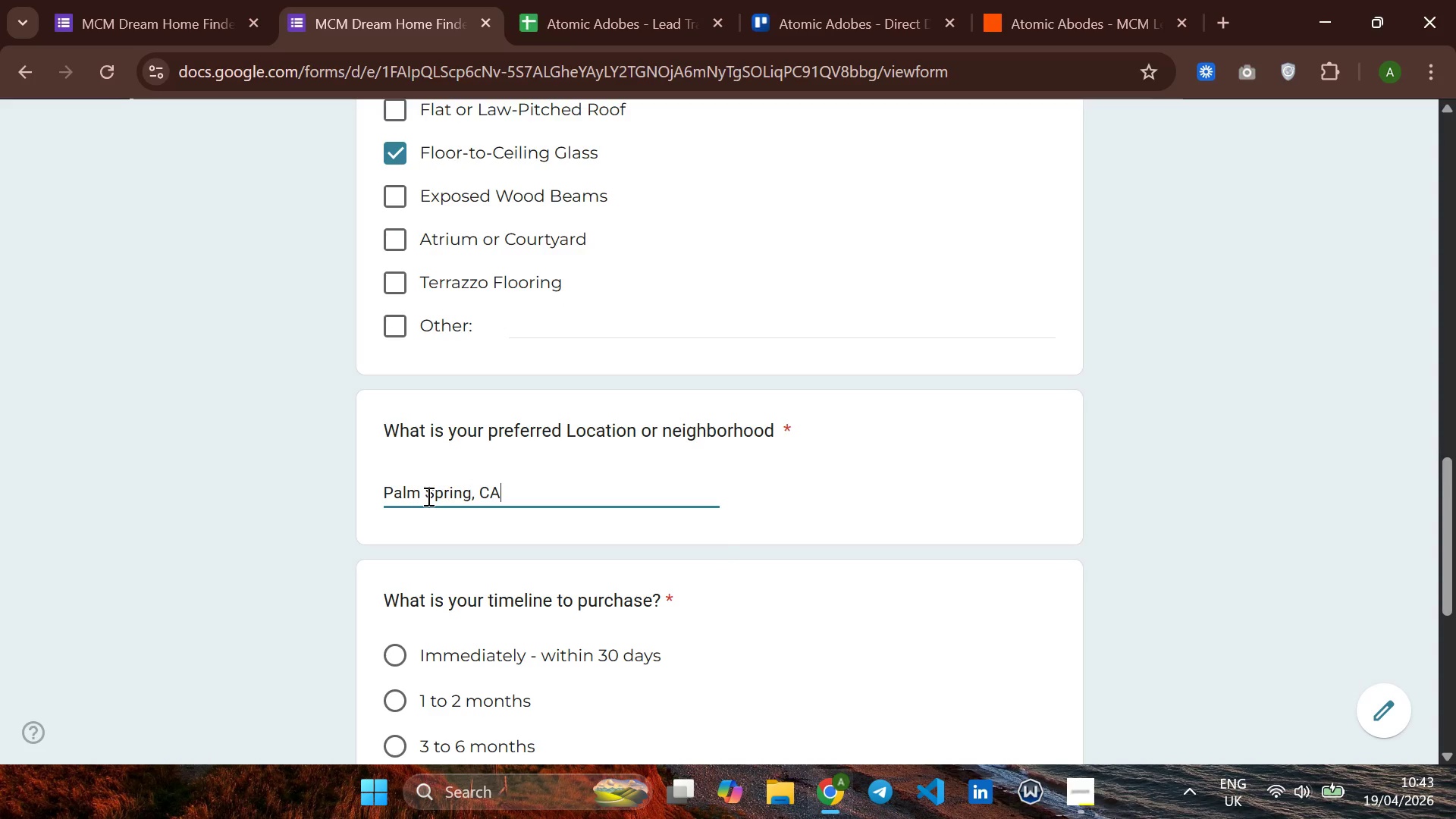 
key(CapsLock)
 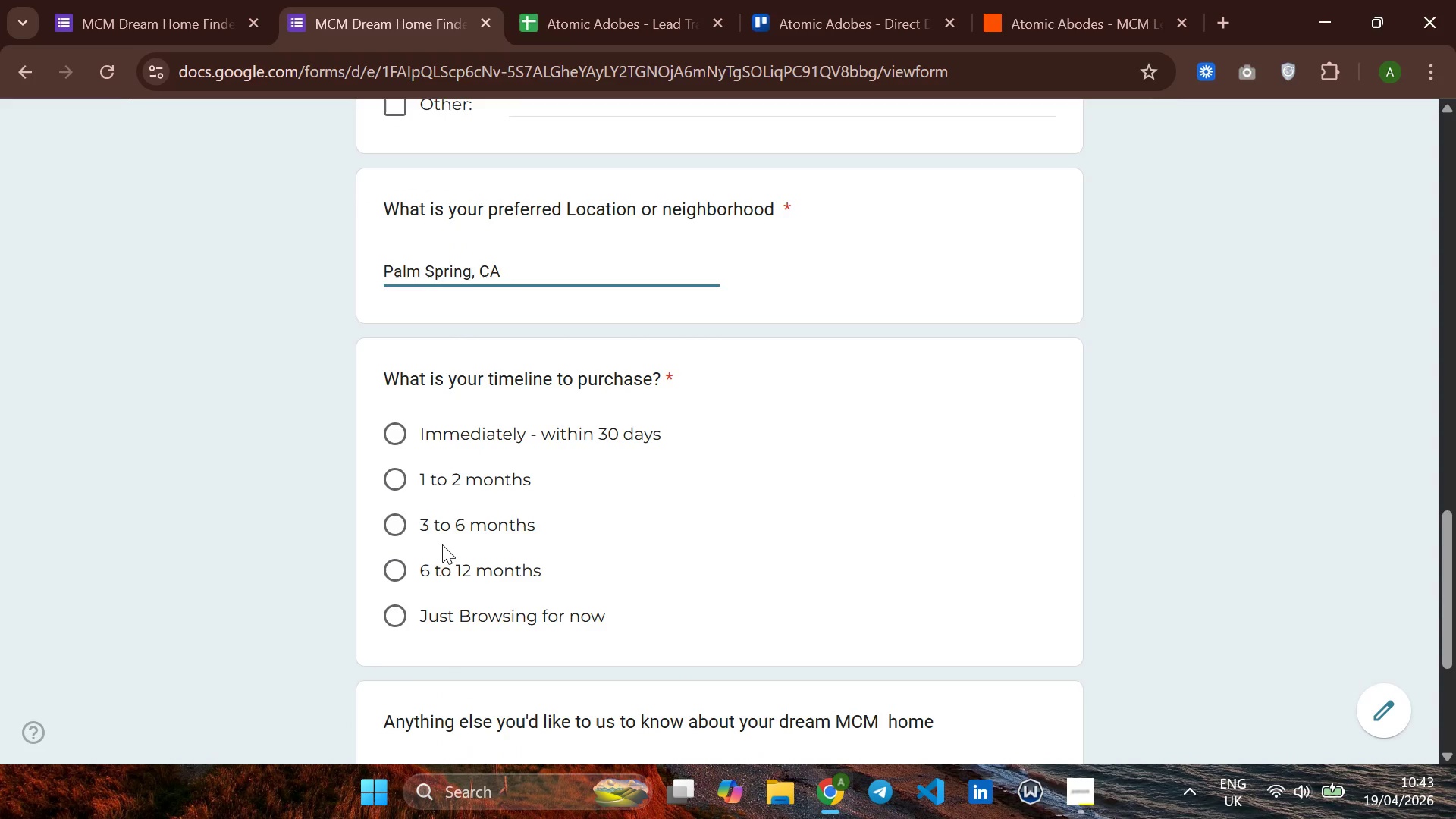 
left_click([394, 436])
 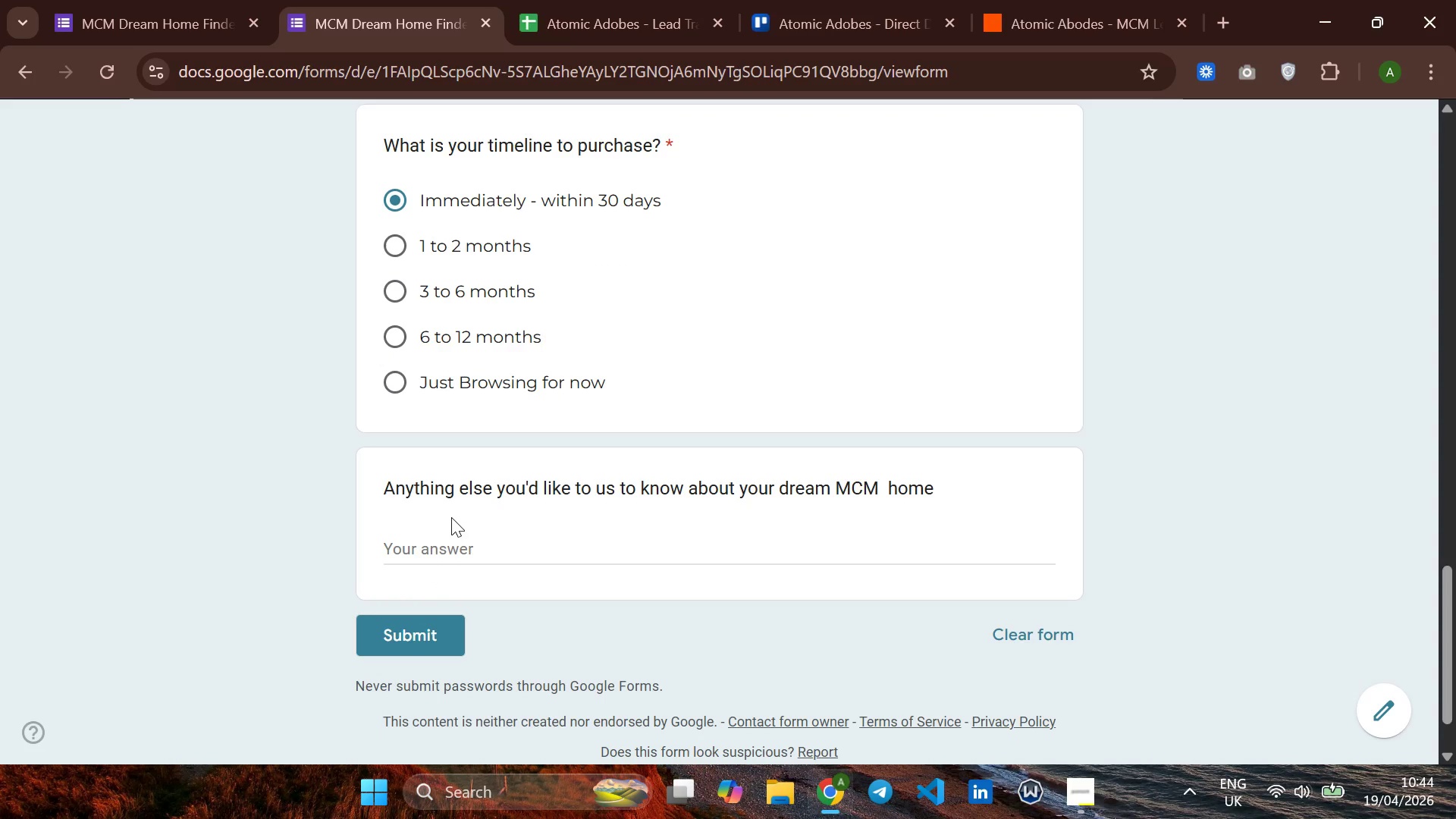 
left_click([418, 555])
 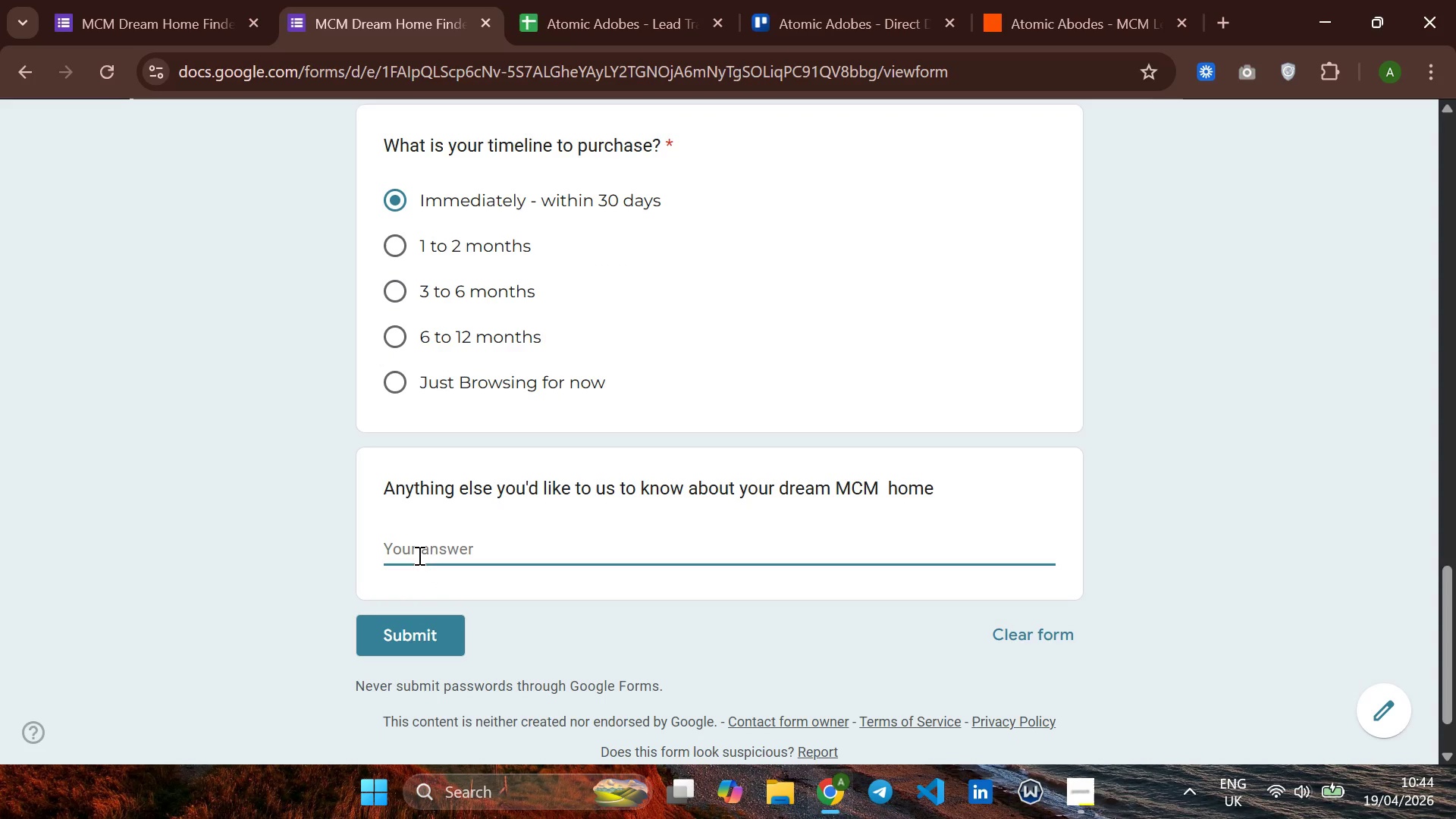 
type(Looking for turkey propr)
key(Backspace)
type(erty with original)
 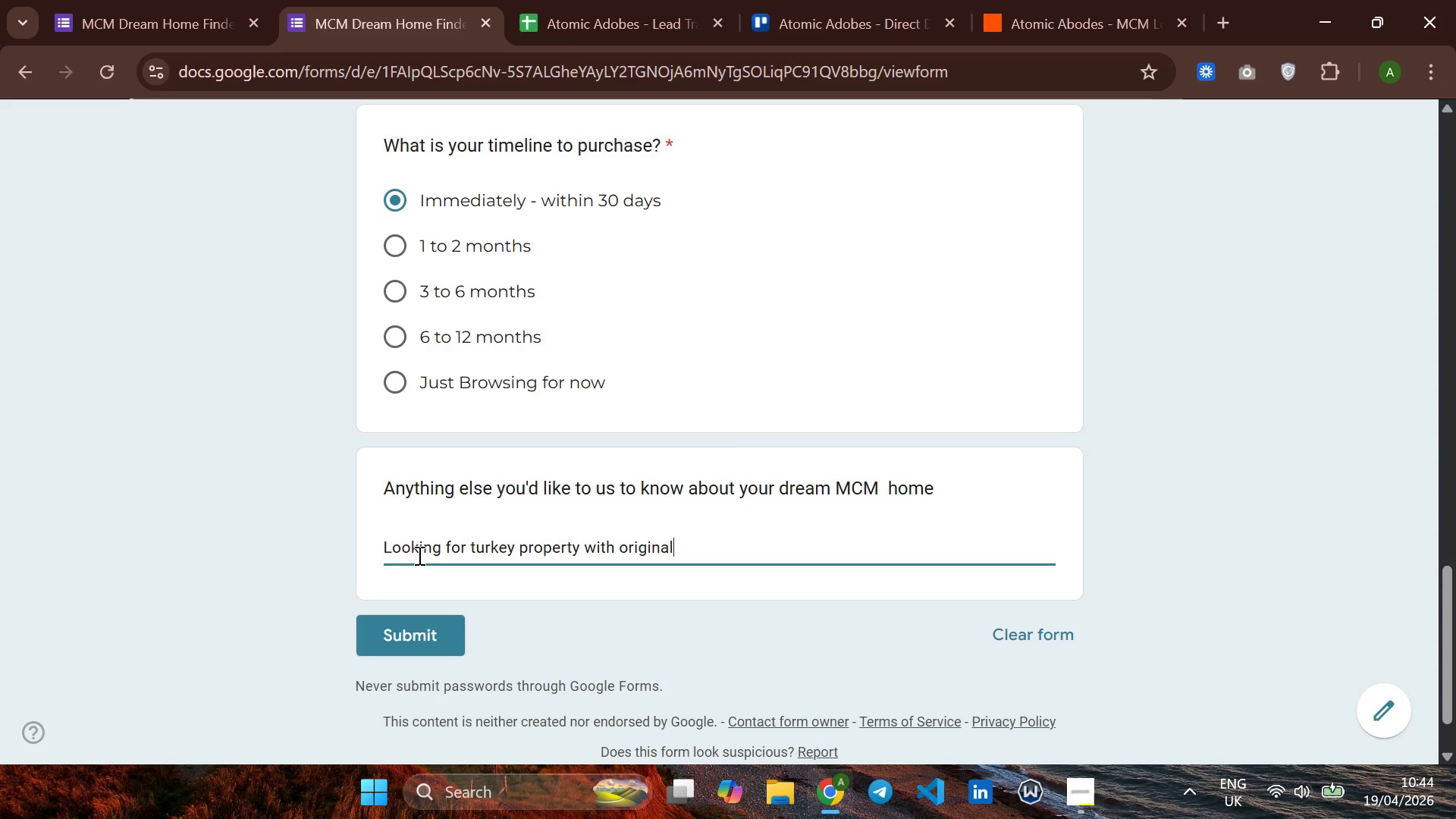 
type( detail intact)
 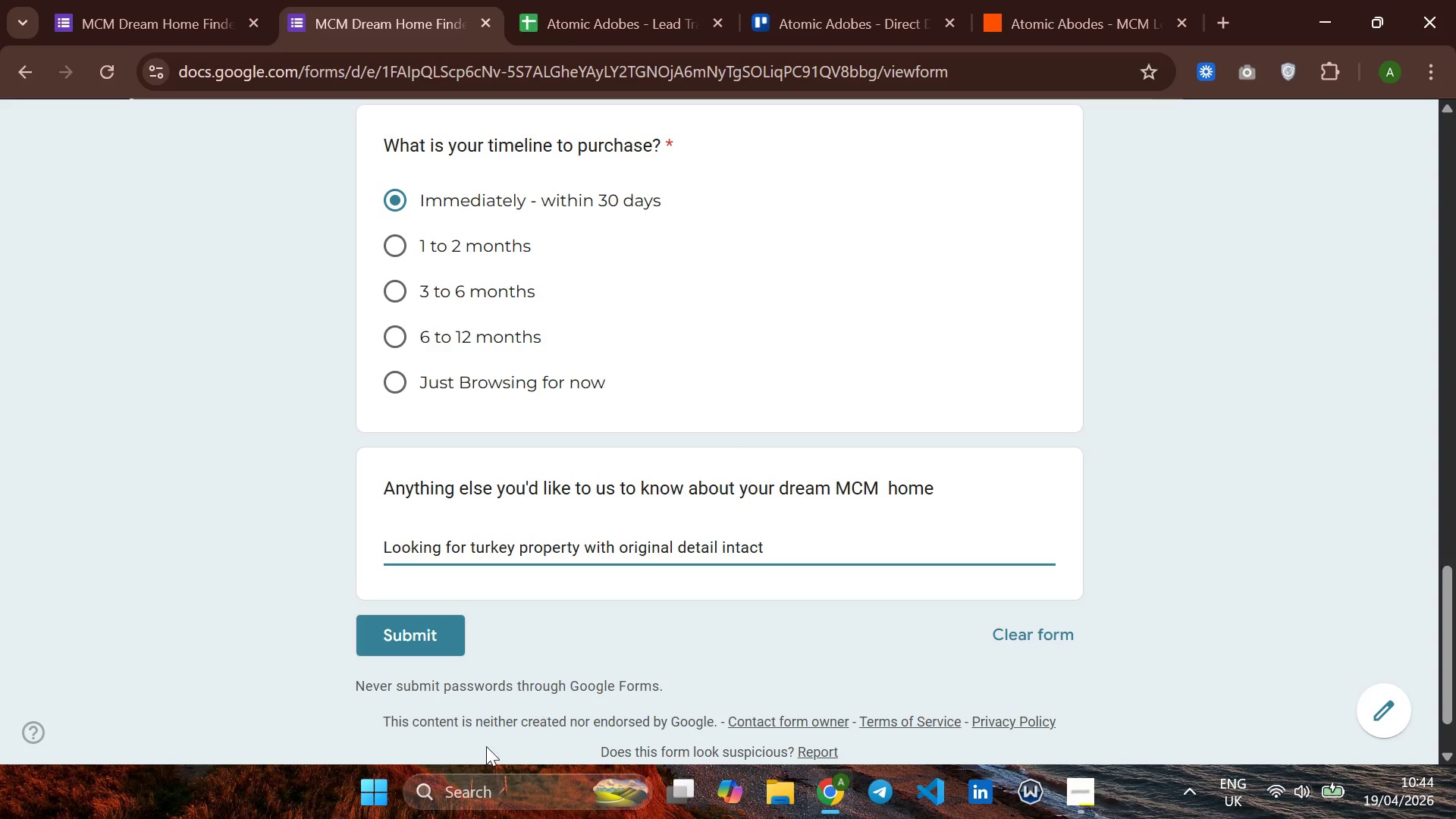 
wait(5.17)
 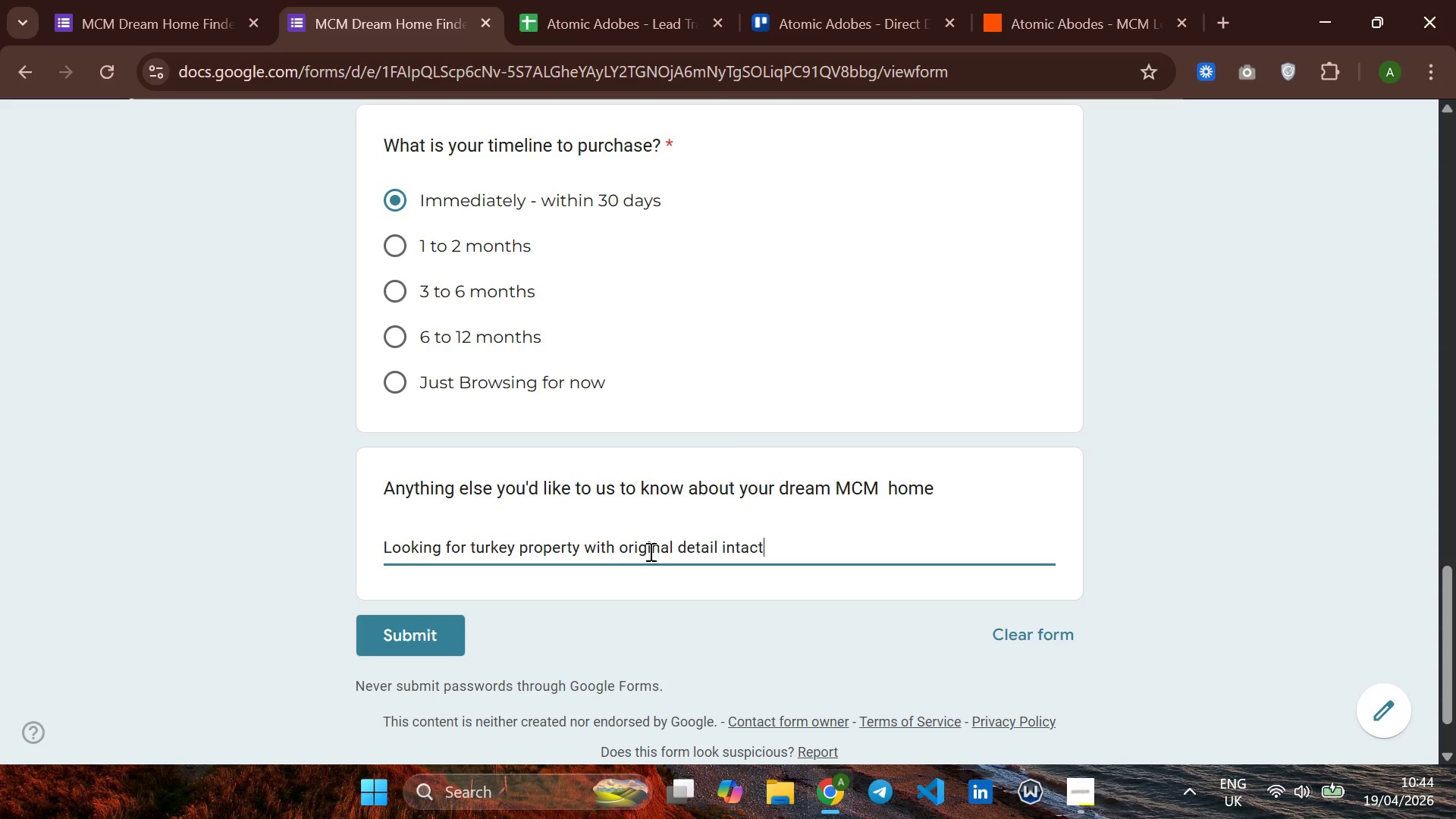 
left_click([444, 637])
 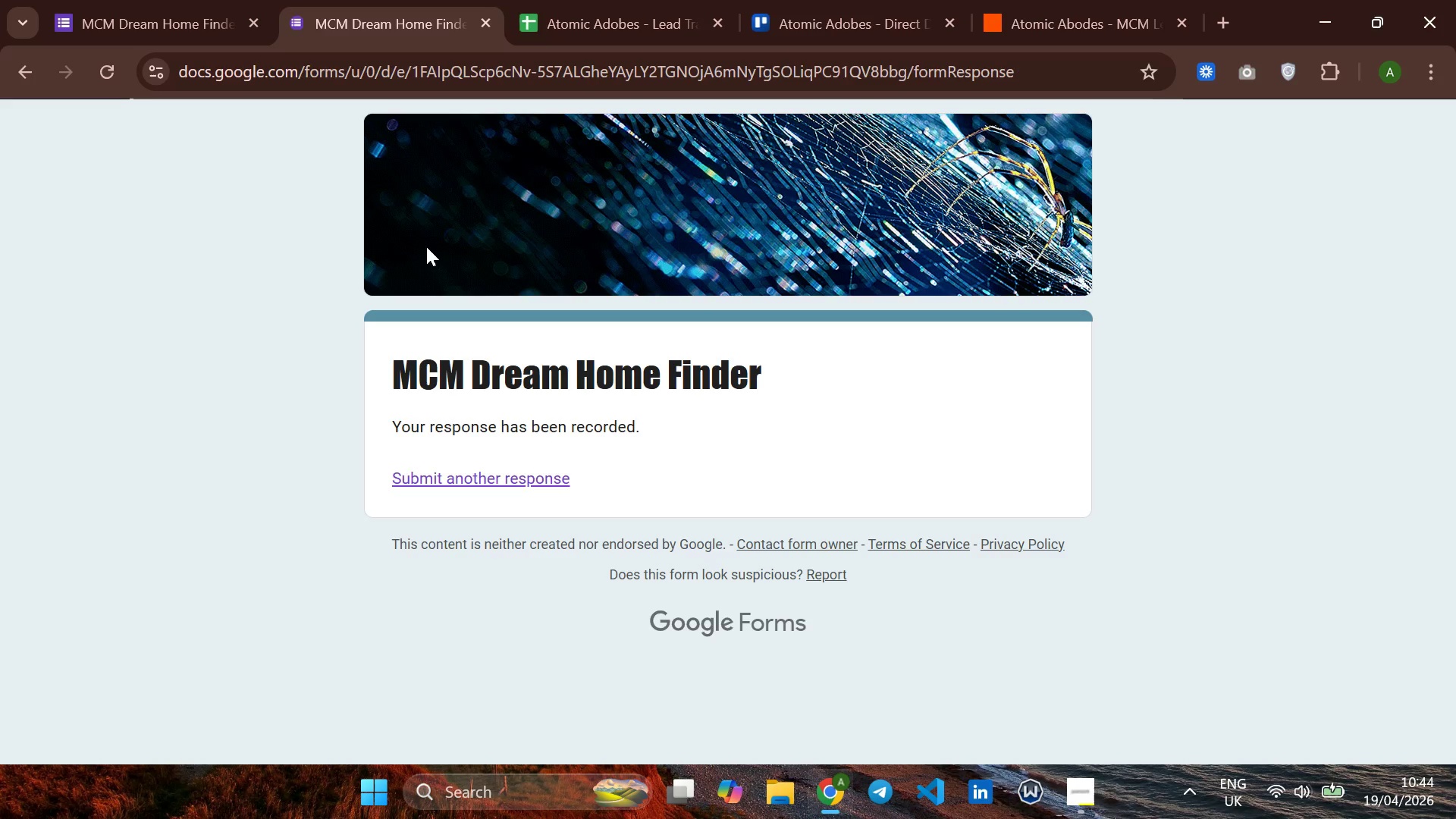 
left_click([598, 22])
 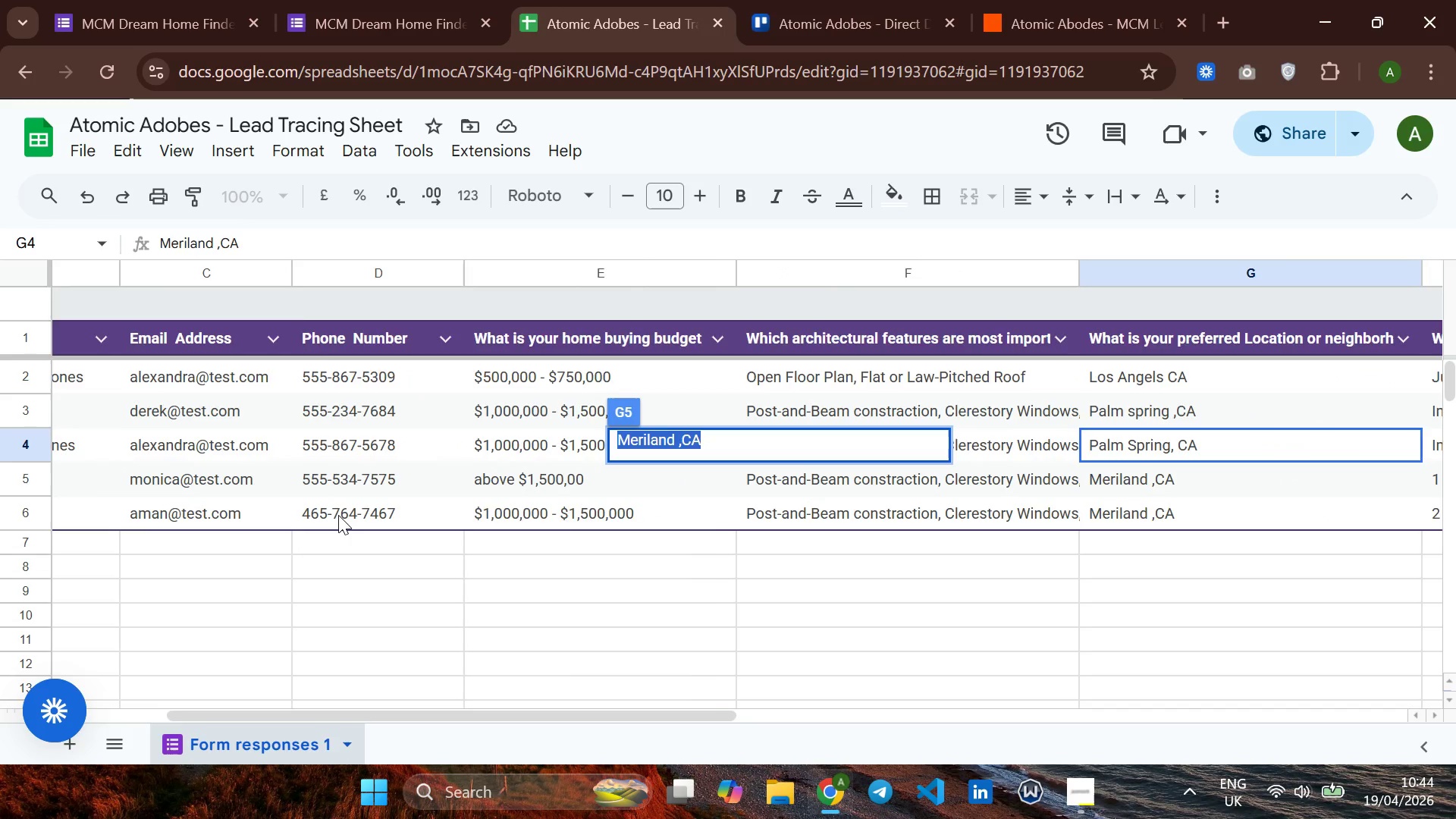 
wait(7.55)
 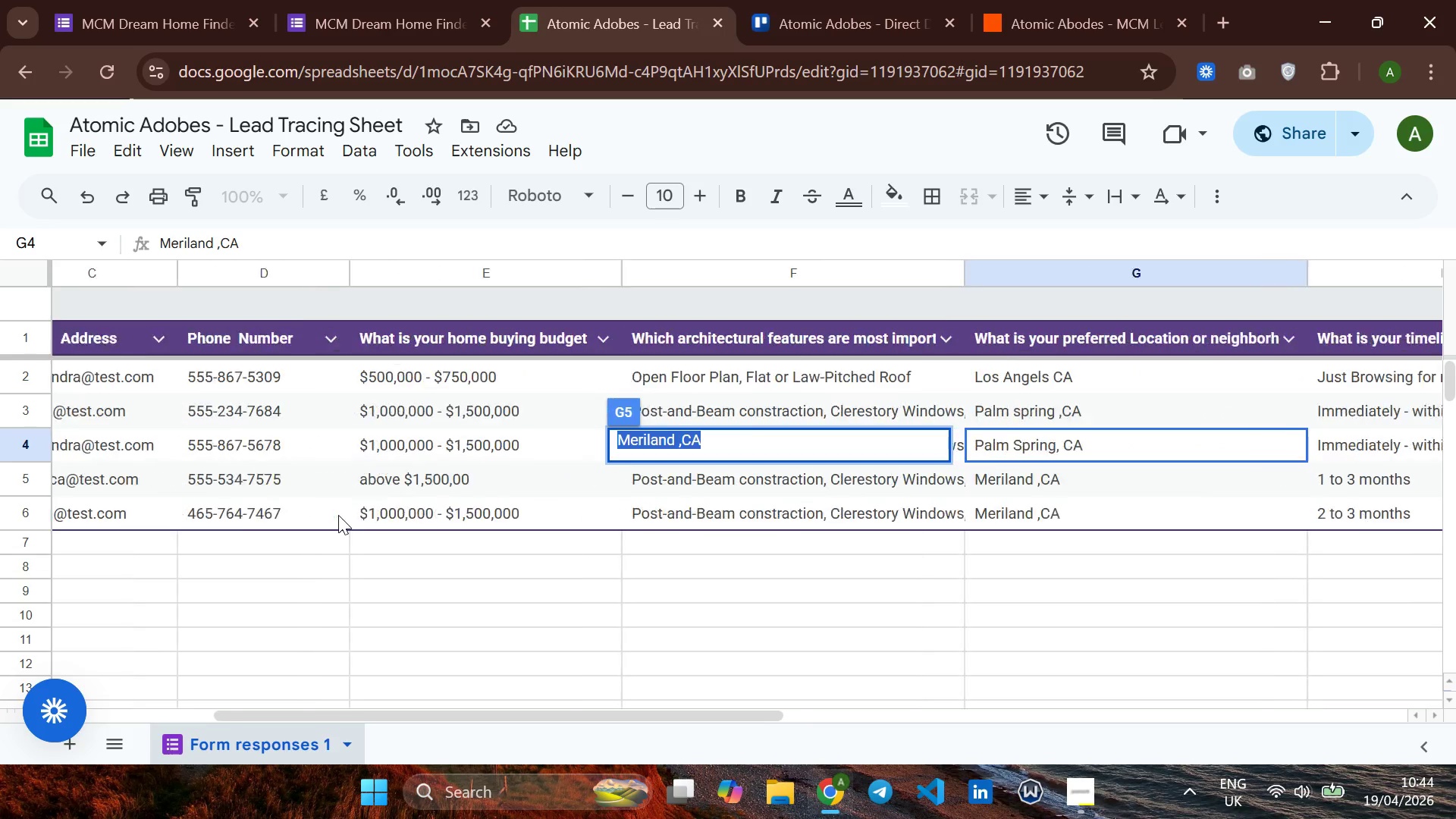 
left_click([347, 558])
 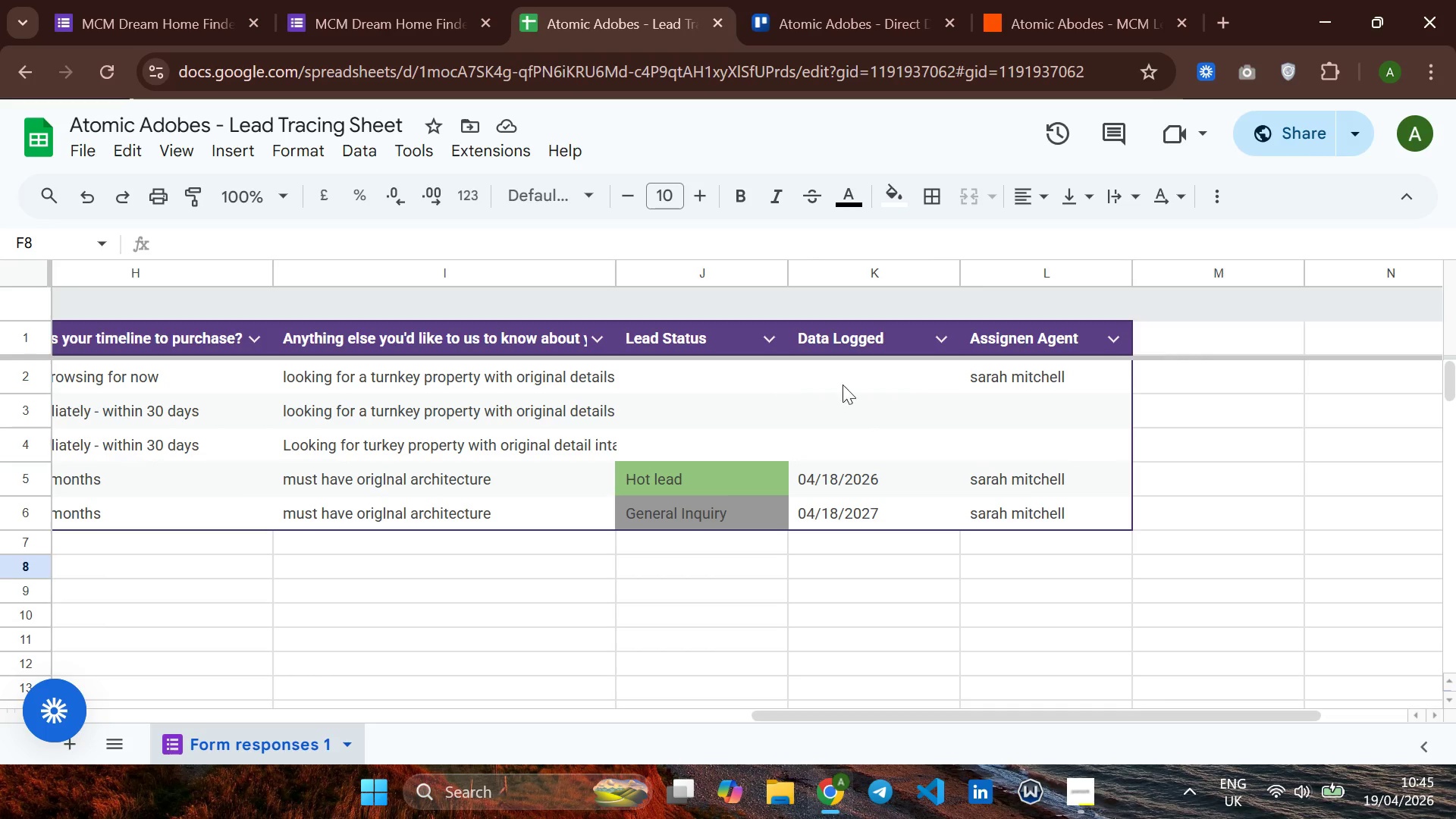 
wait(8.95)
 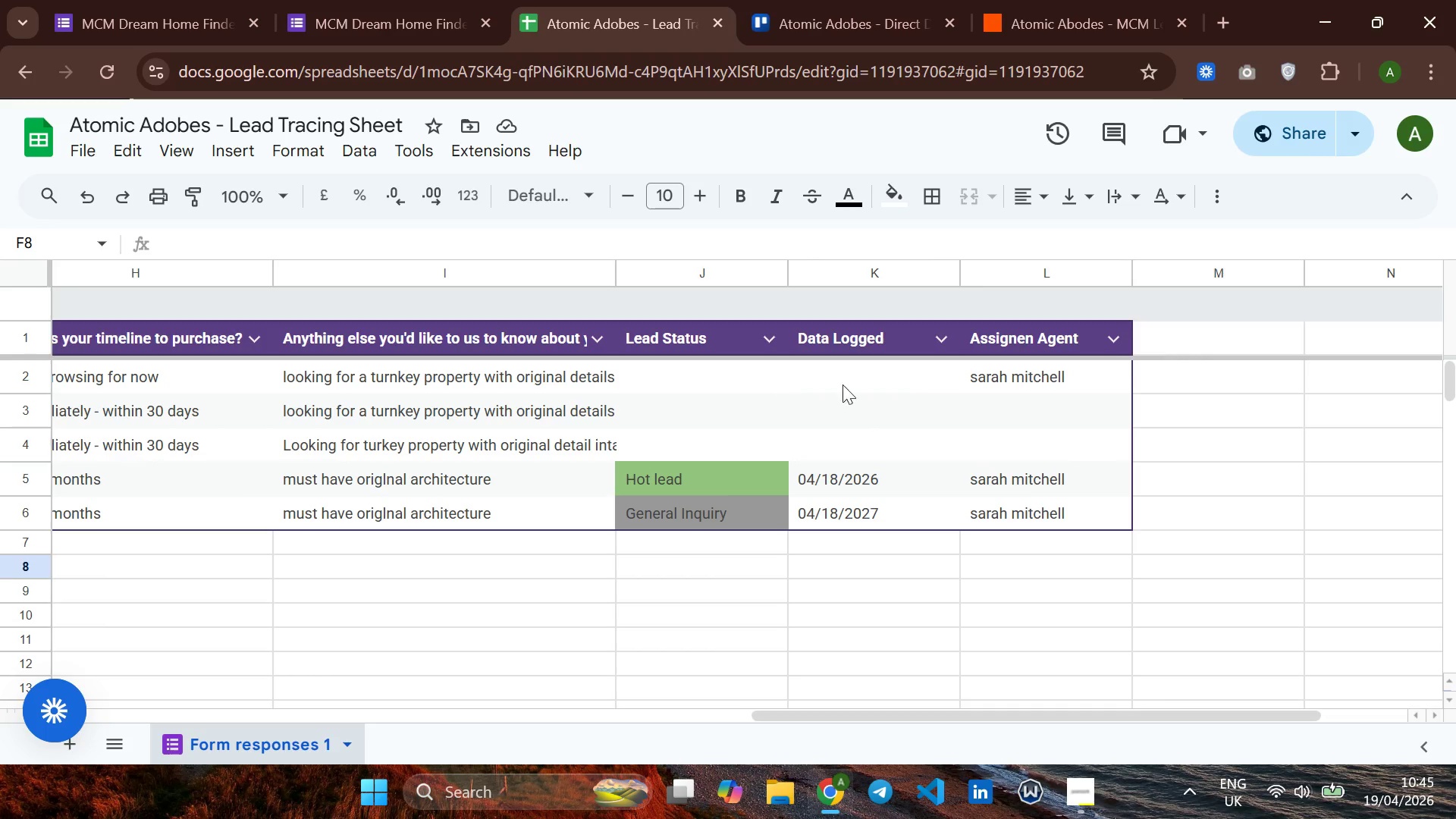 
left_click([702, 376])
 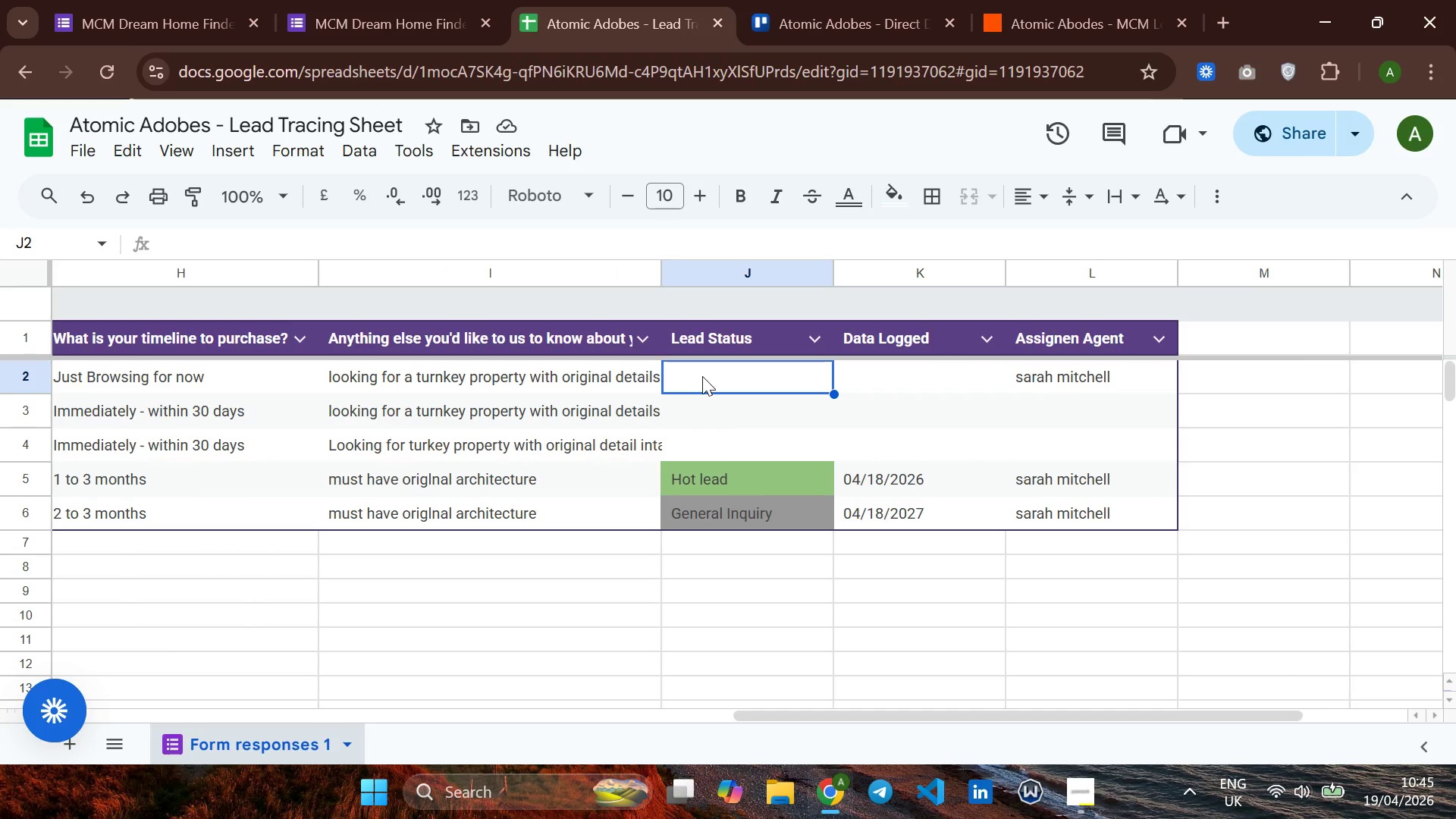 
wait(17.88)
 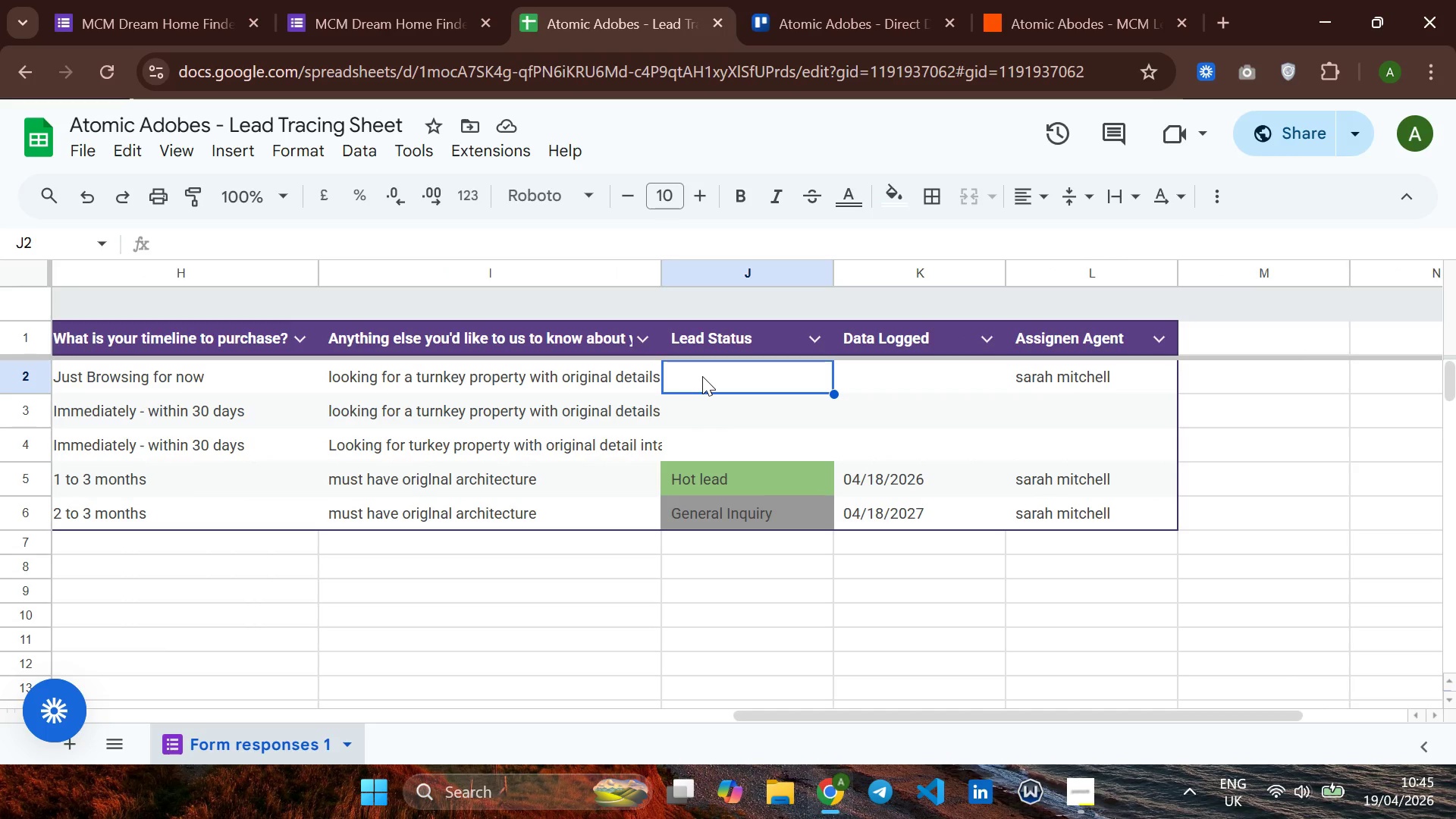 
left_click([588, 379])
 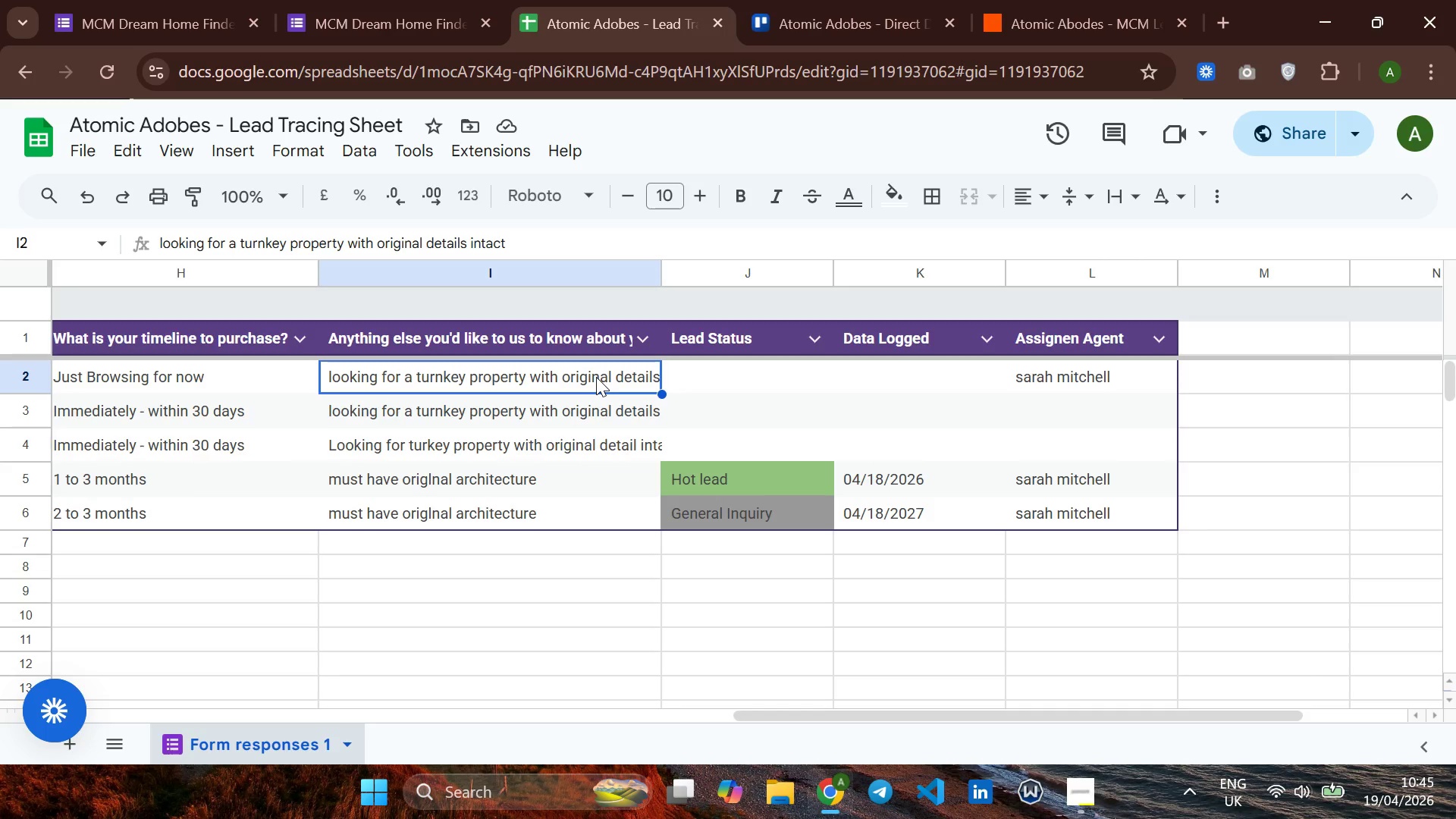 
double_click([596, 377])
 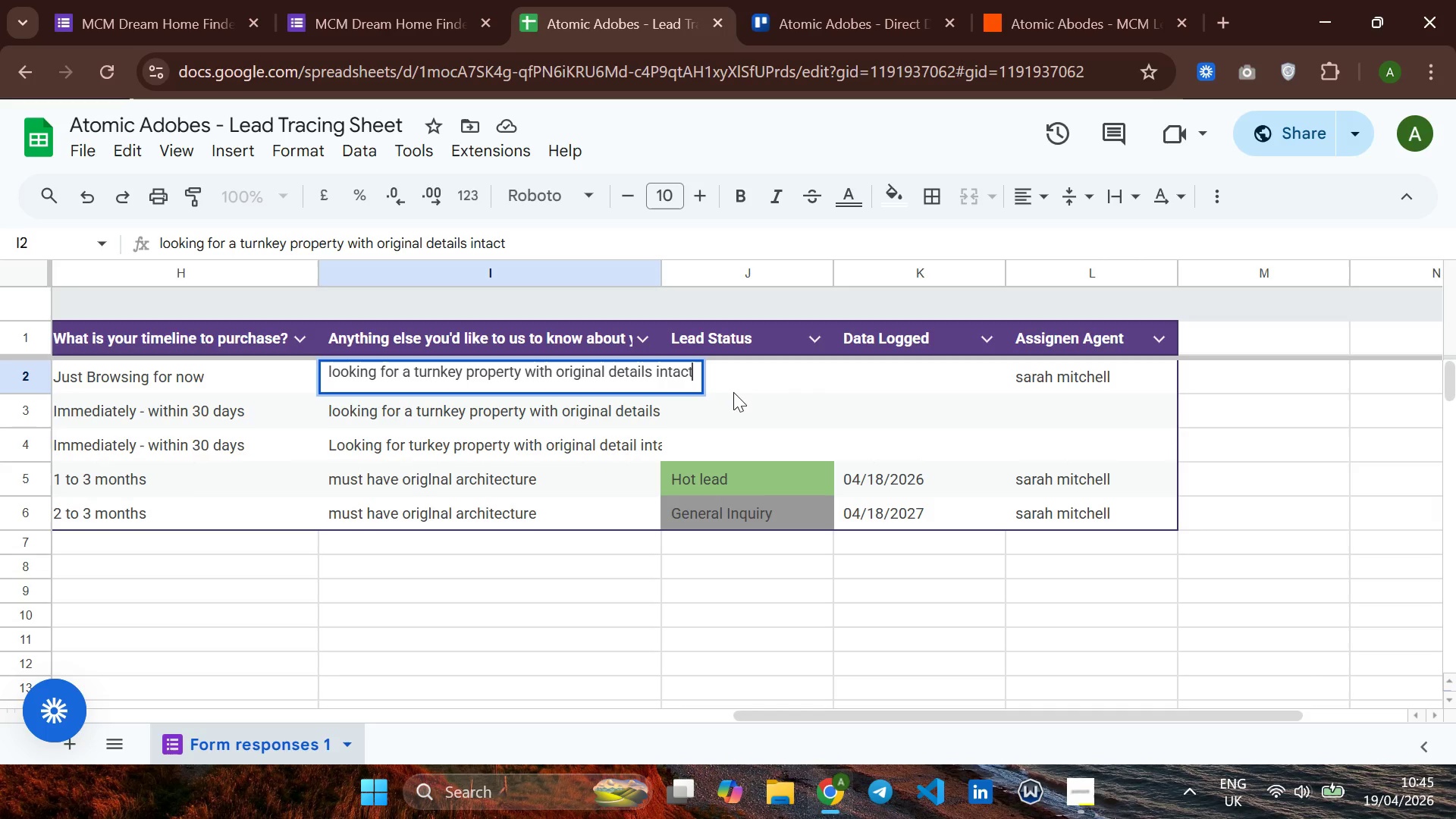 
left_click([742, 385])
 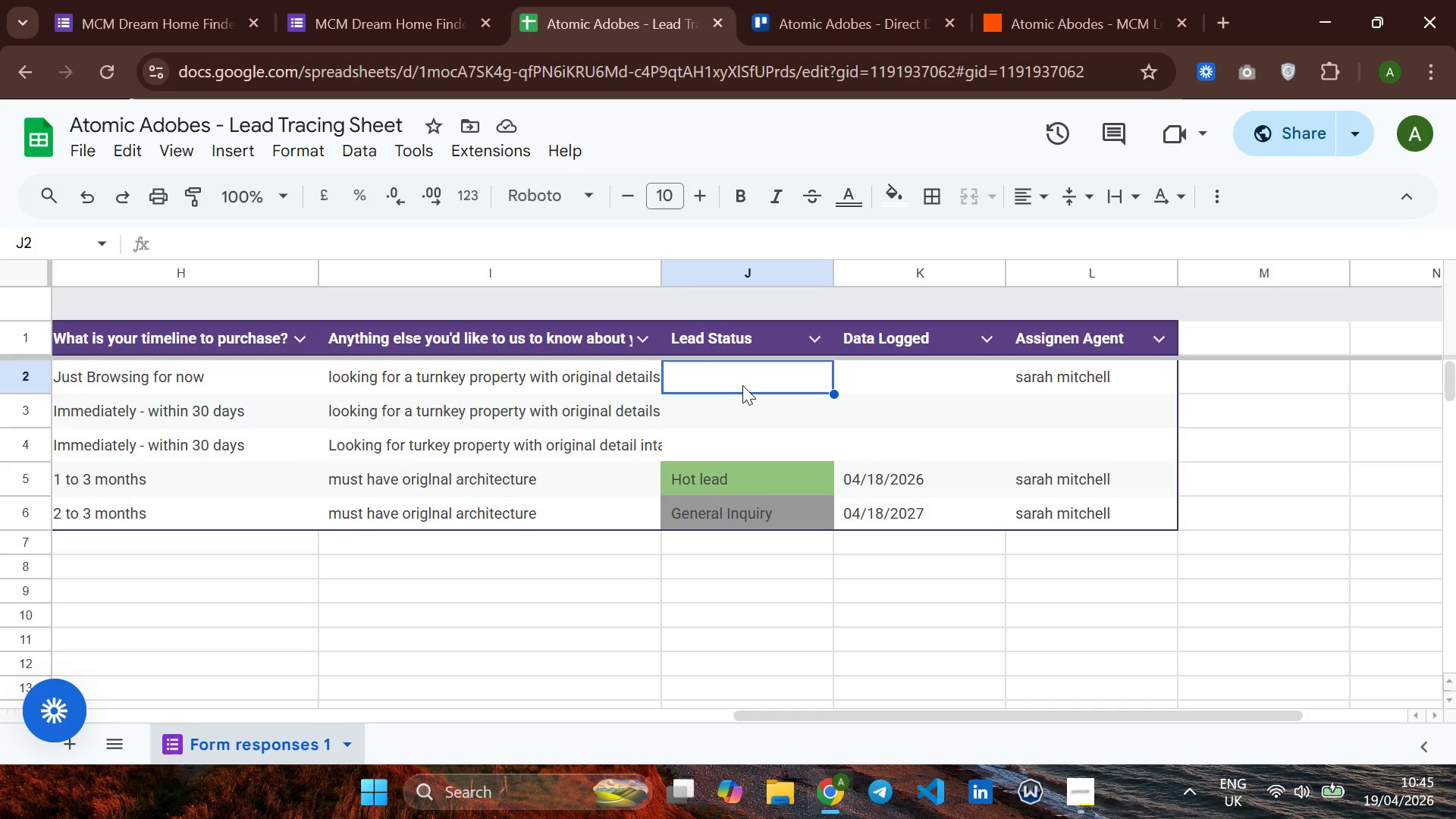 
type(Hot Lead)
 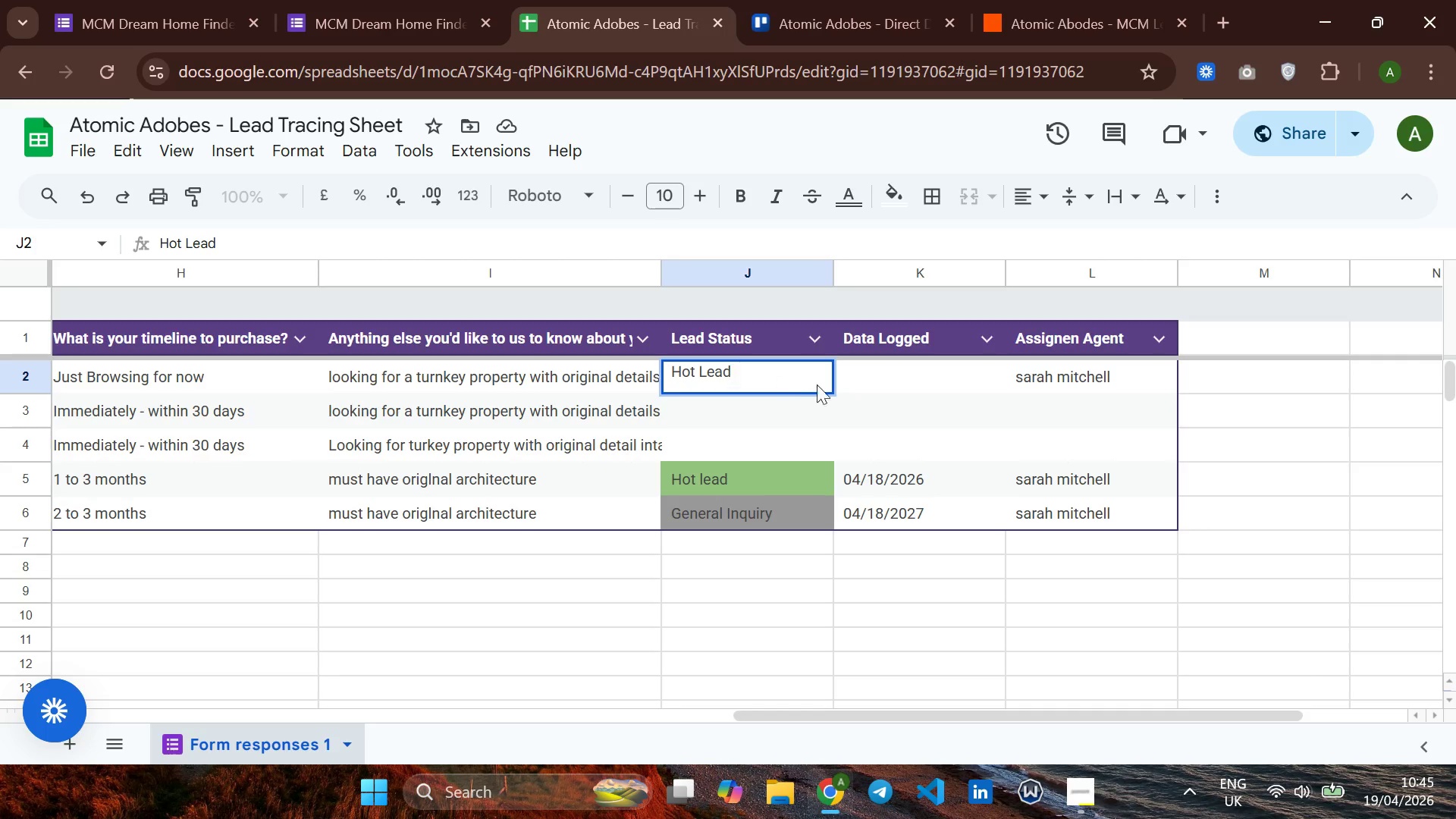 
left_click([869, 368])
 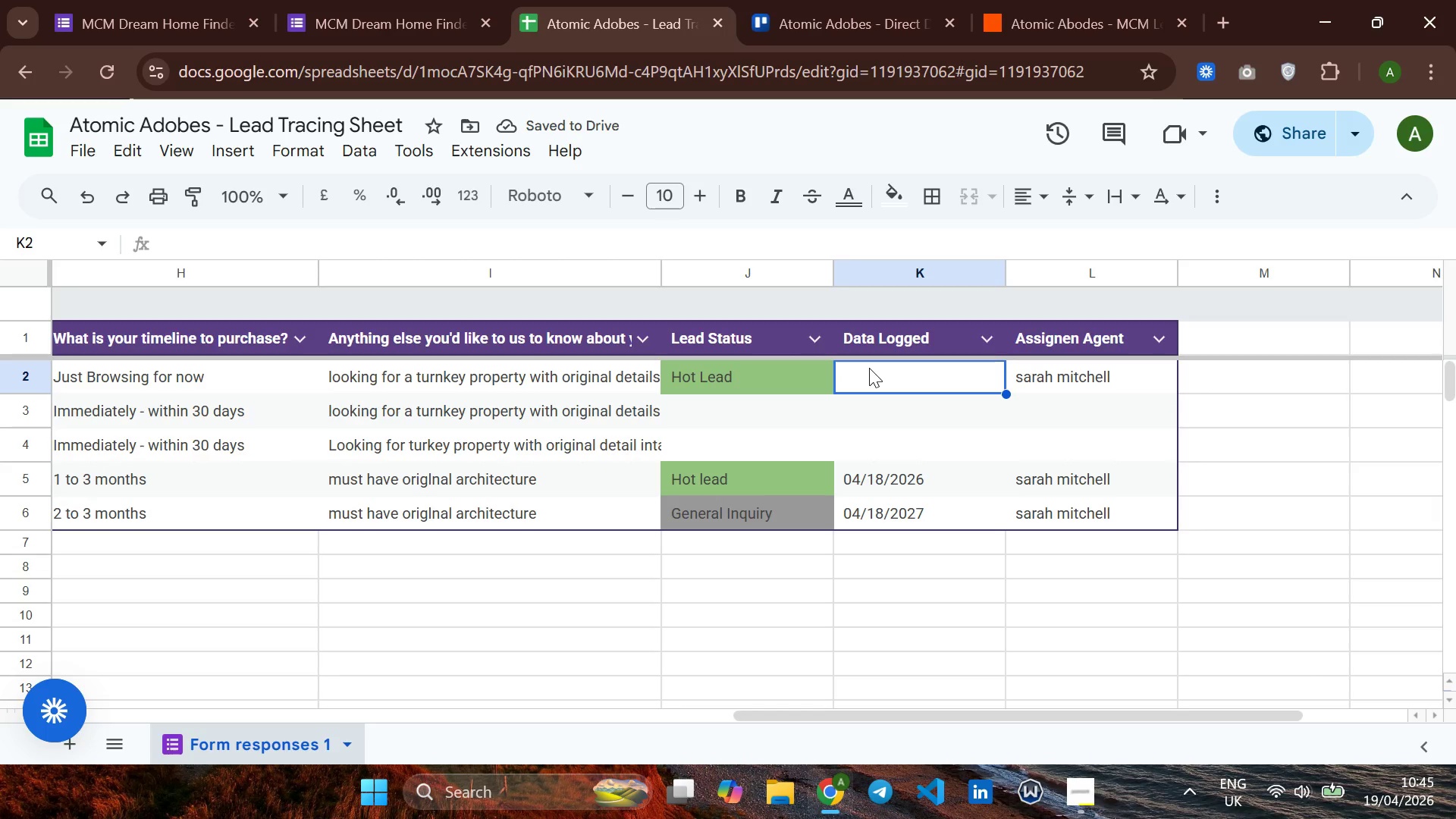 
wait(5.38)
 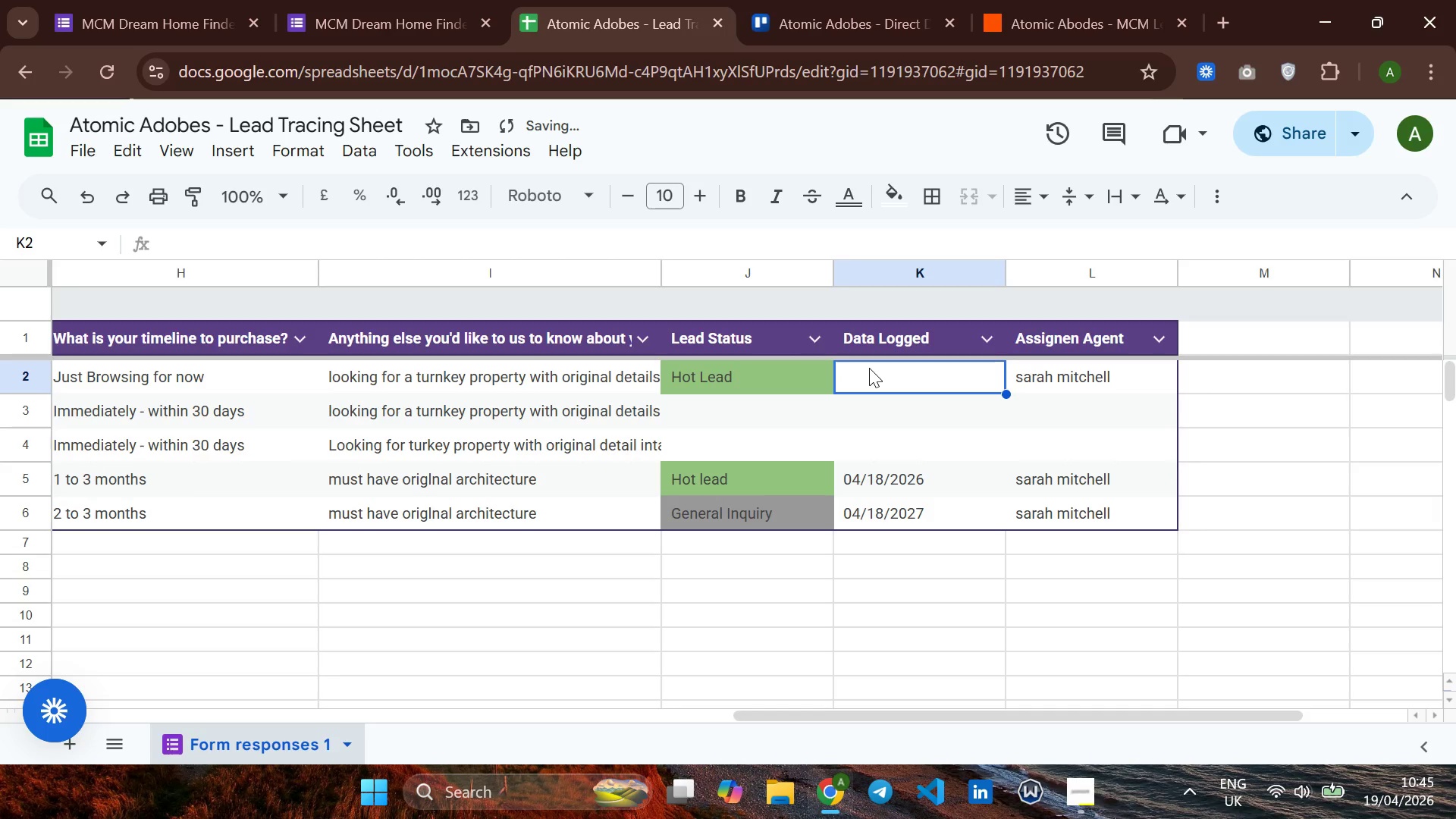 
type(04/18/2026)
 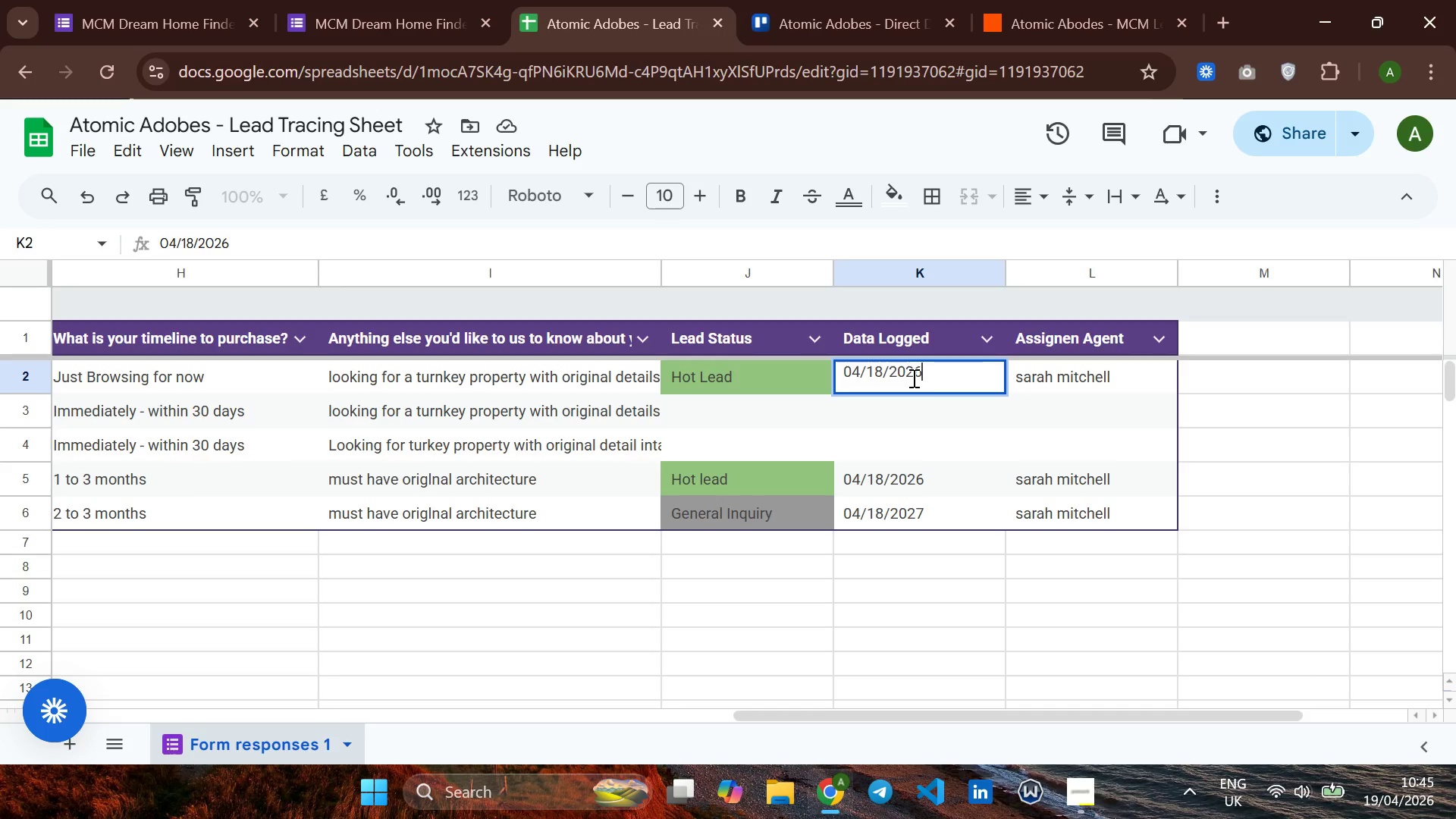 
left_click([1091, 377])
 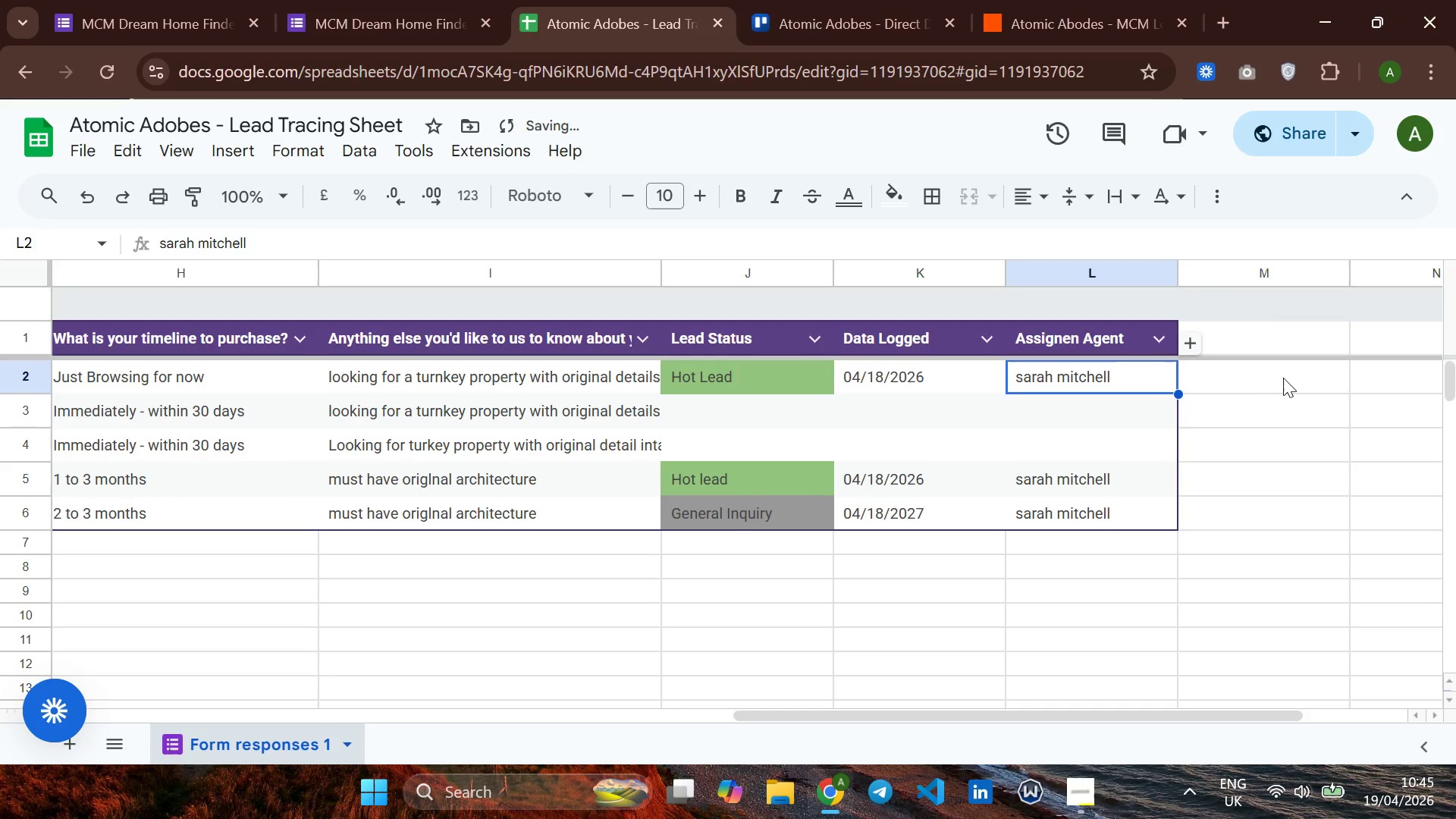 
left_click([1285, 378])
 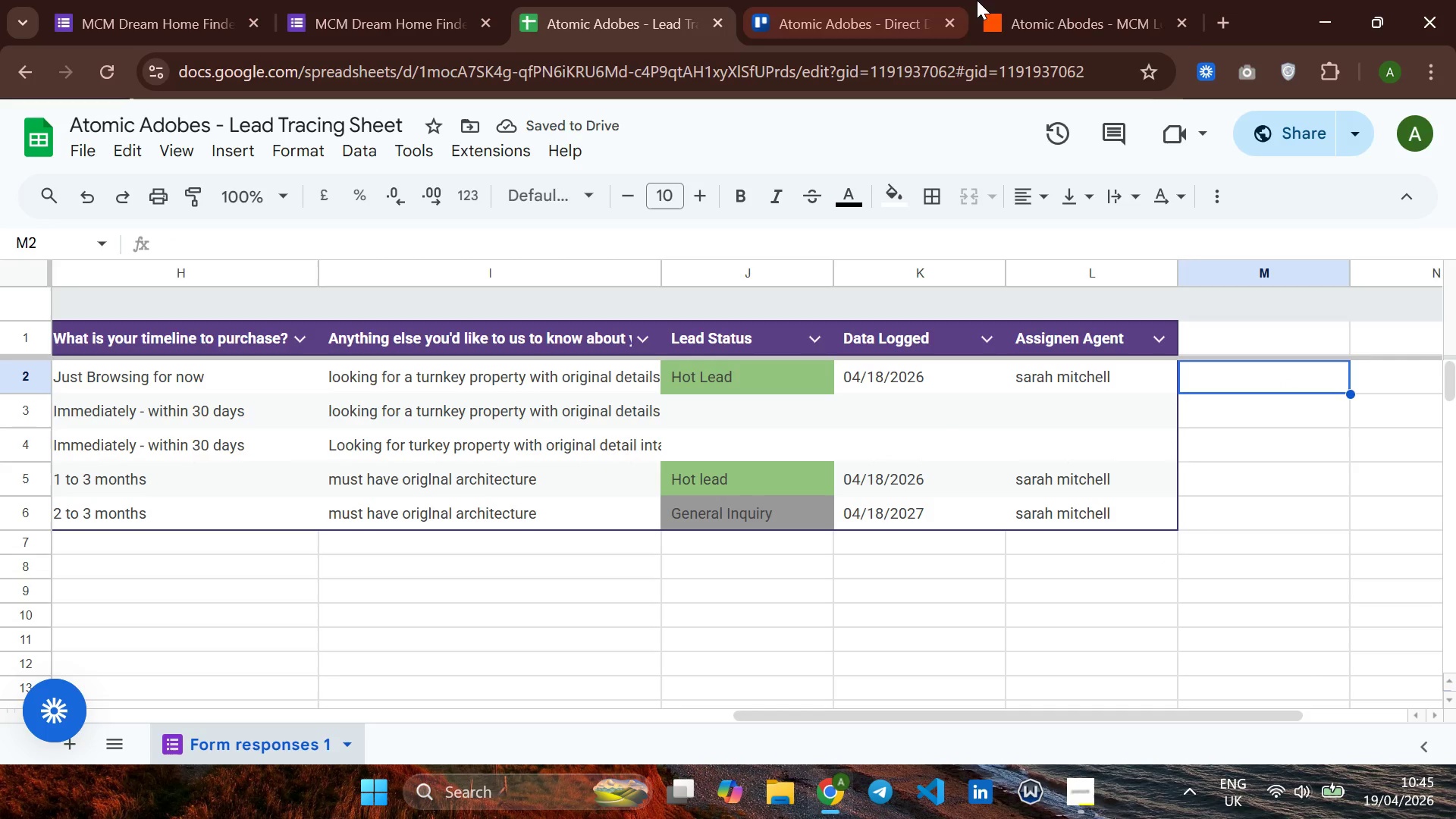 
left_click([1017, 26])
 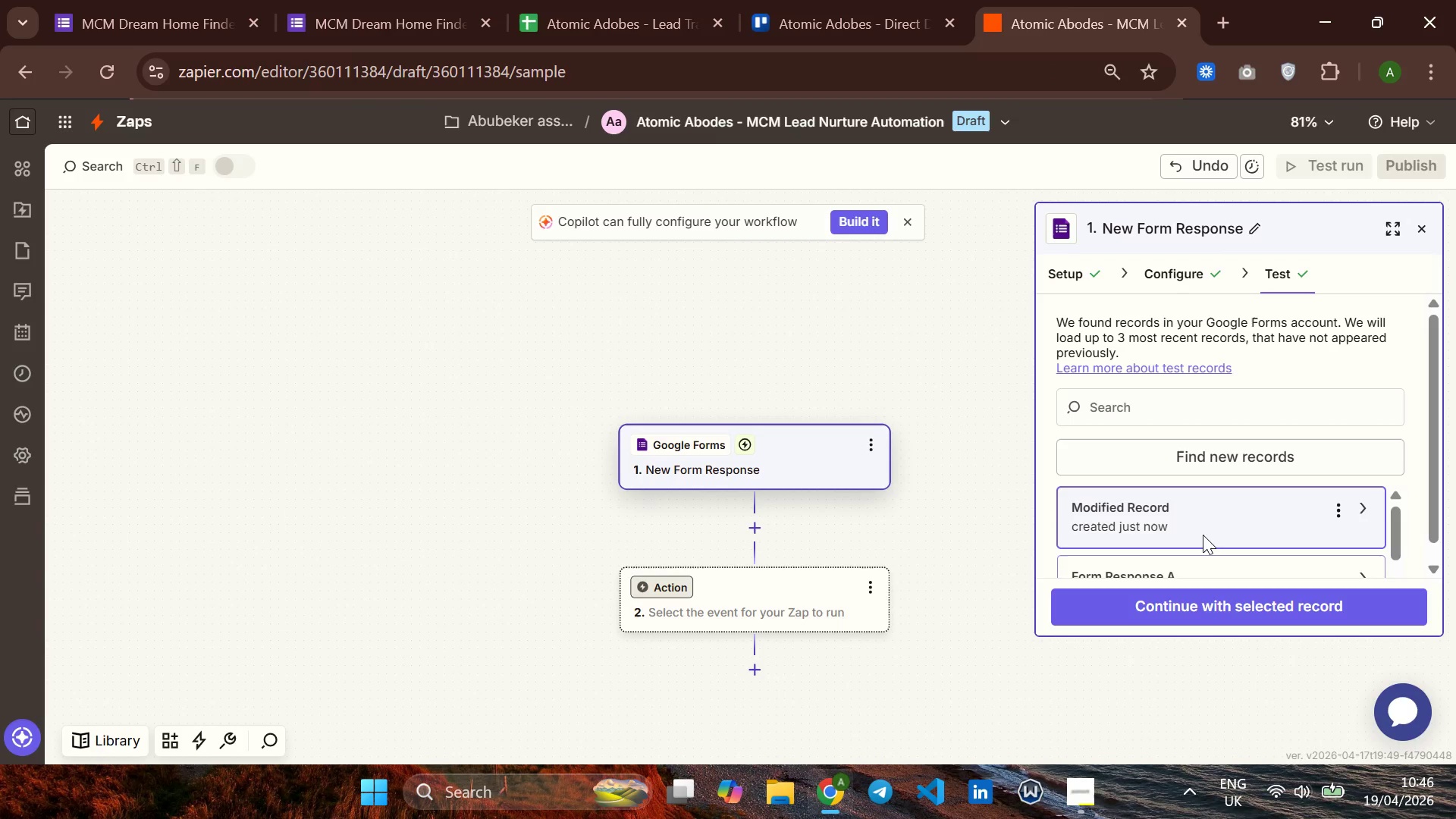 
left_click([1181, 526])
 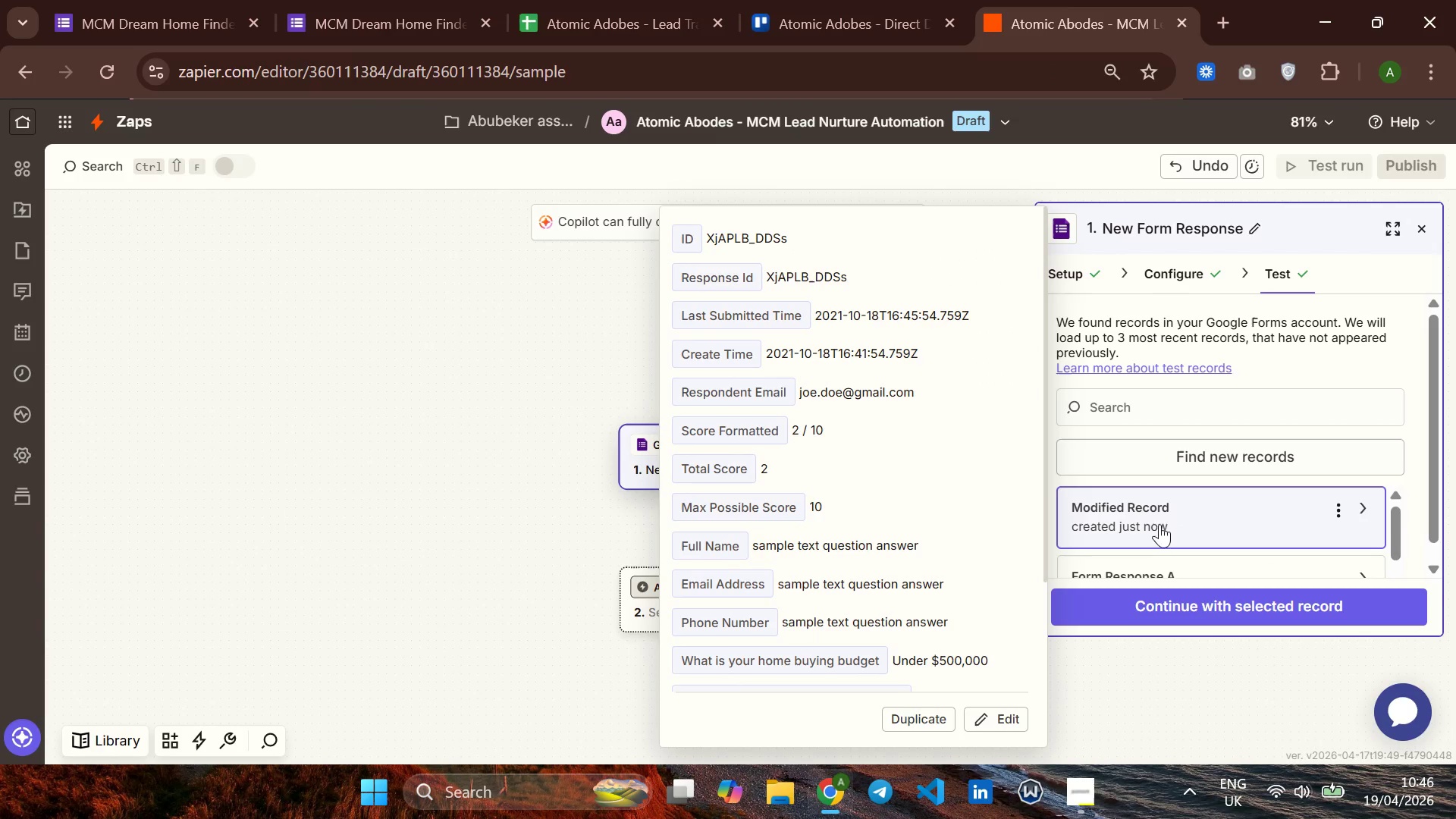 
mouse_move([840, 529])
 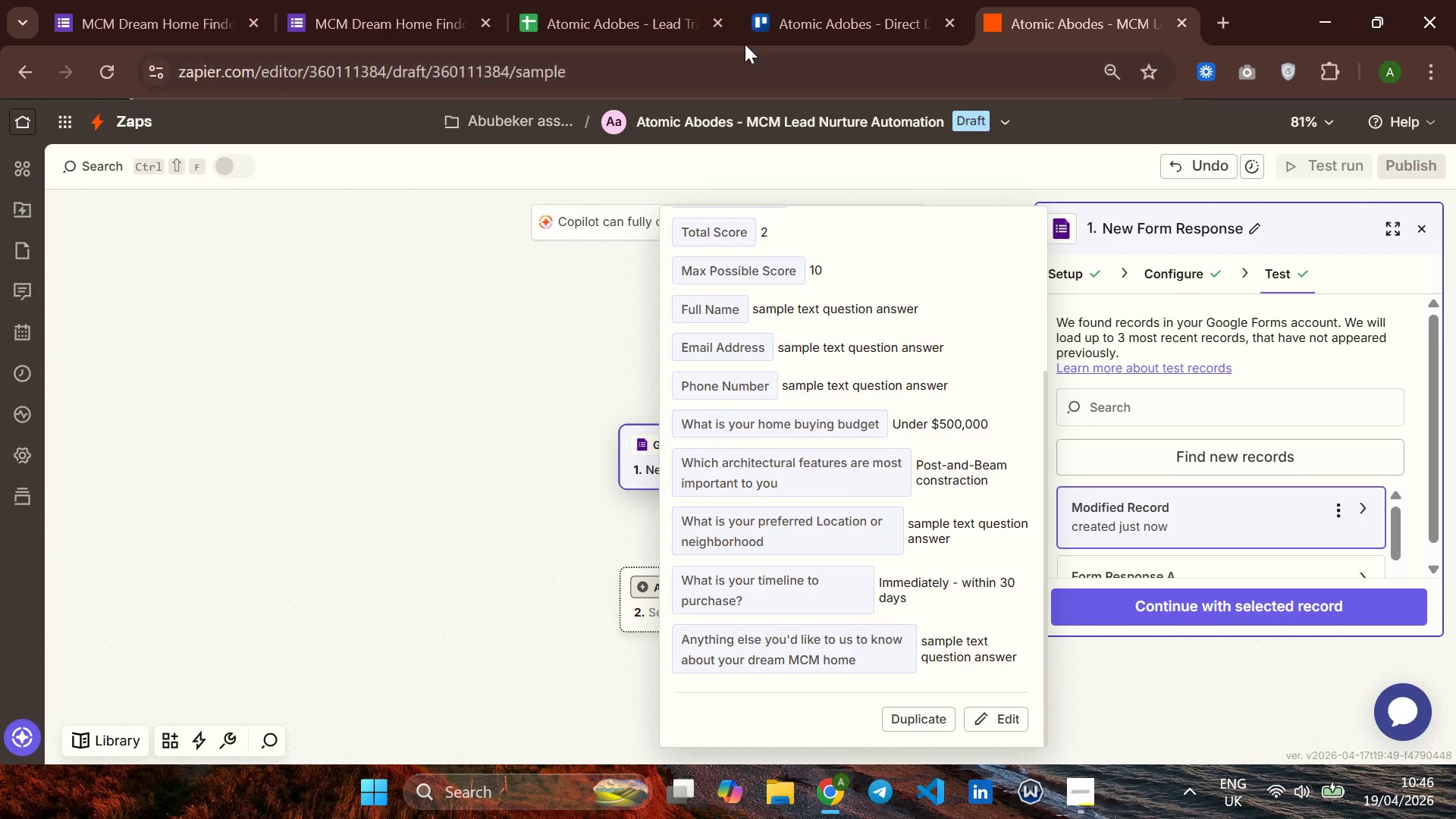 
left_click([787, 25])
 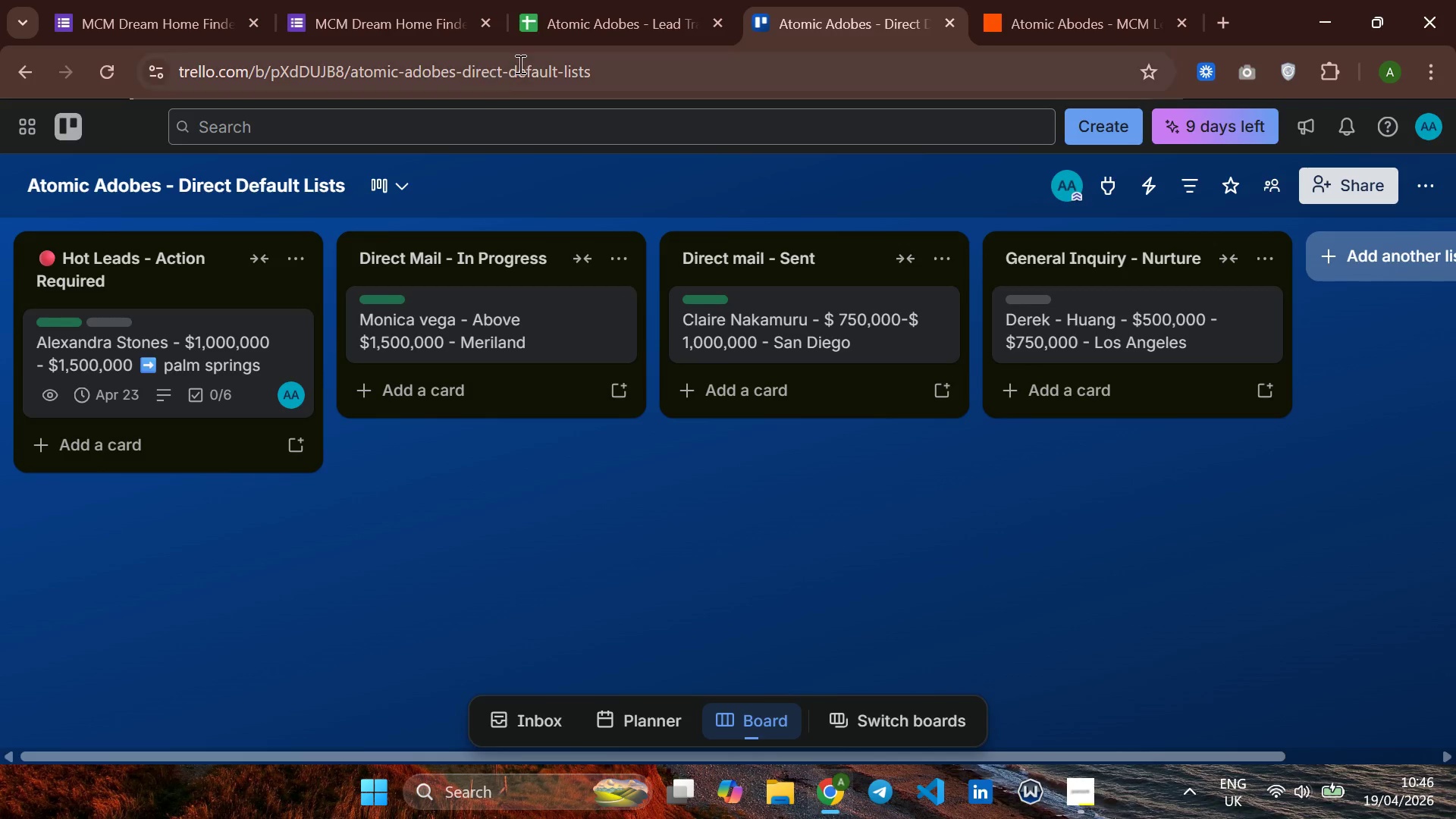 
left_click([592, 39])
 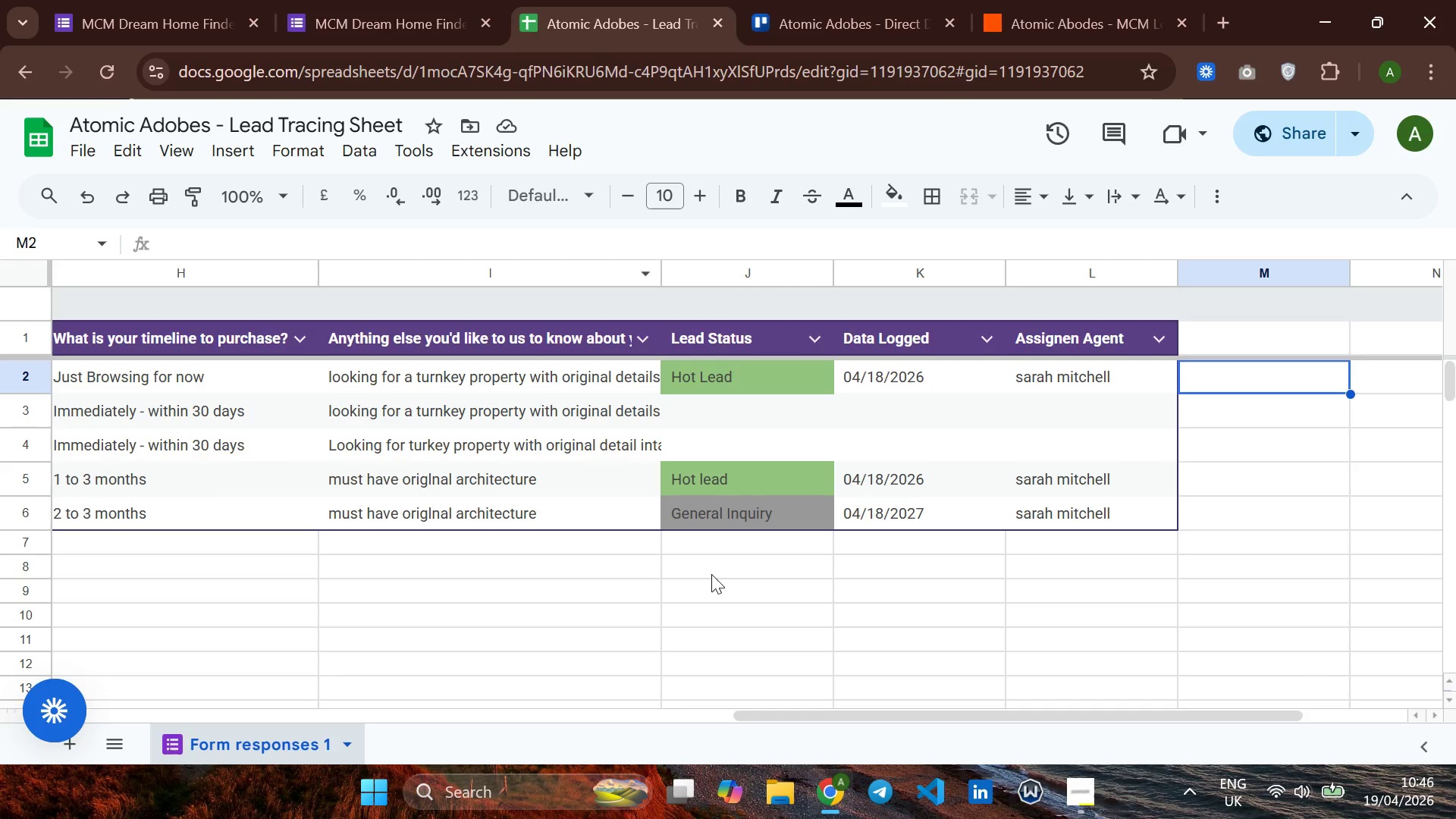 
left_click([632, 594])
 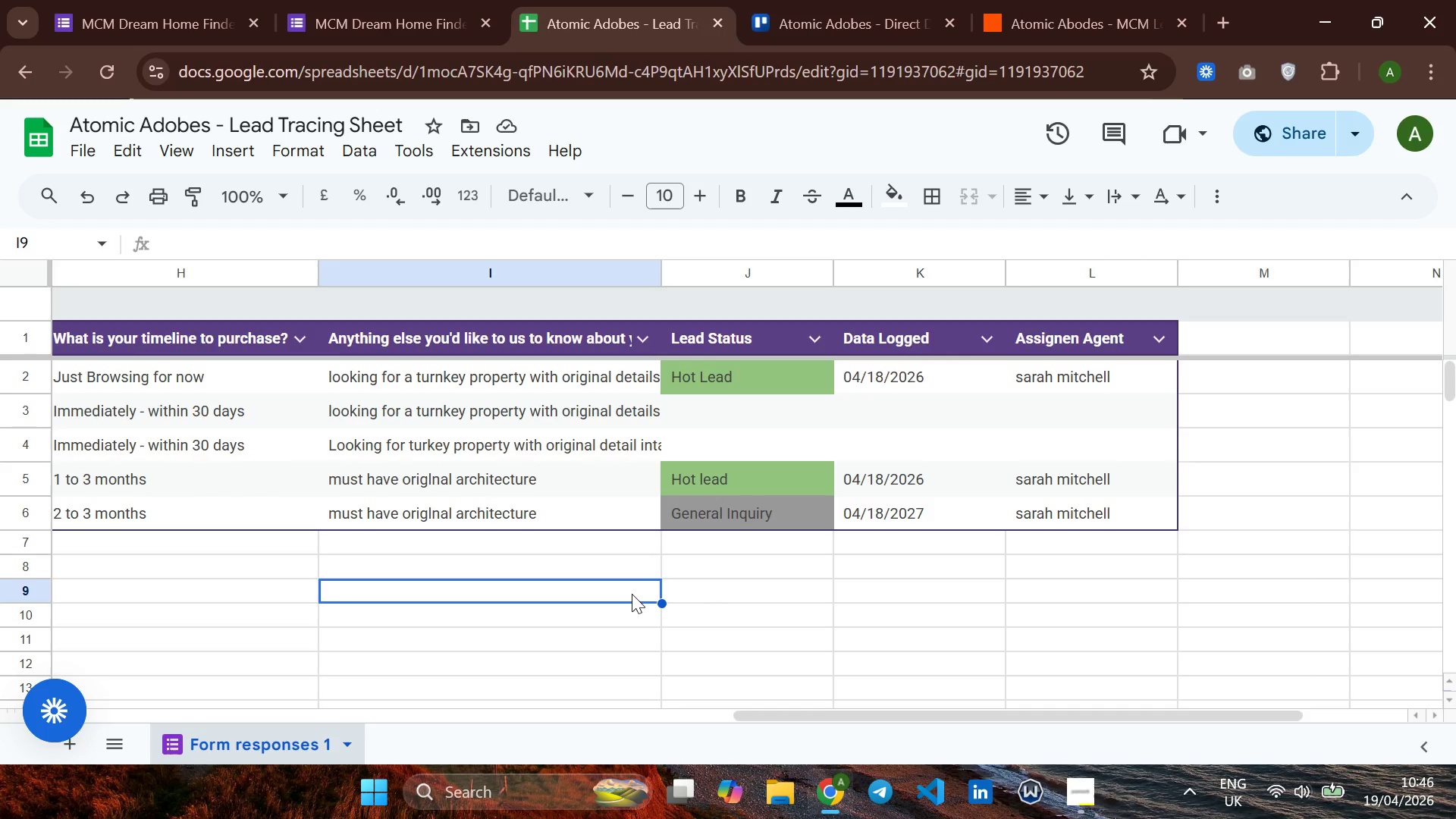 
key(Control+S)
 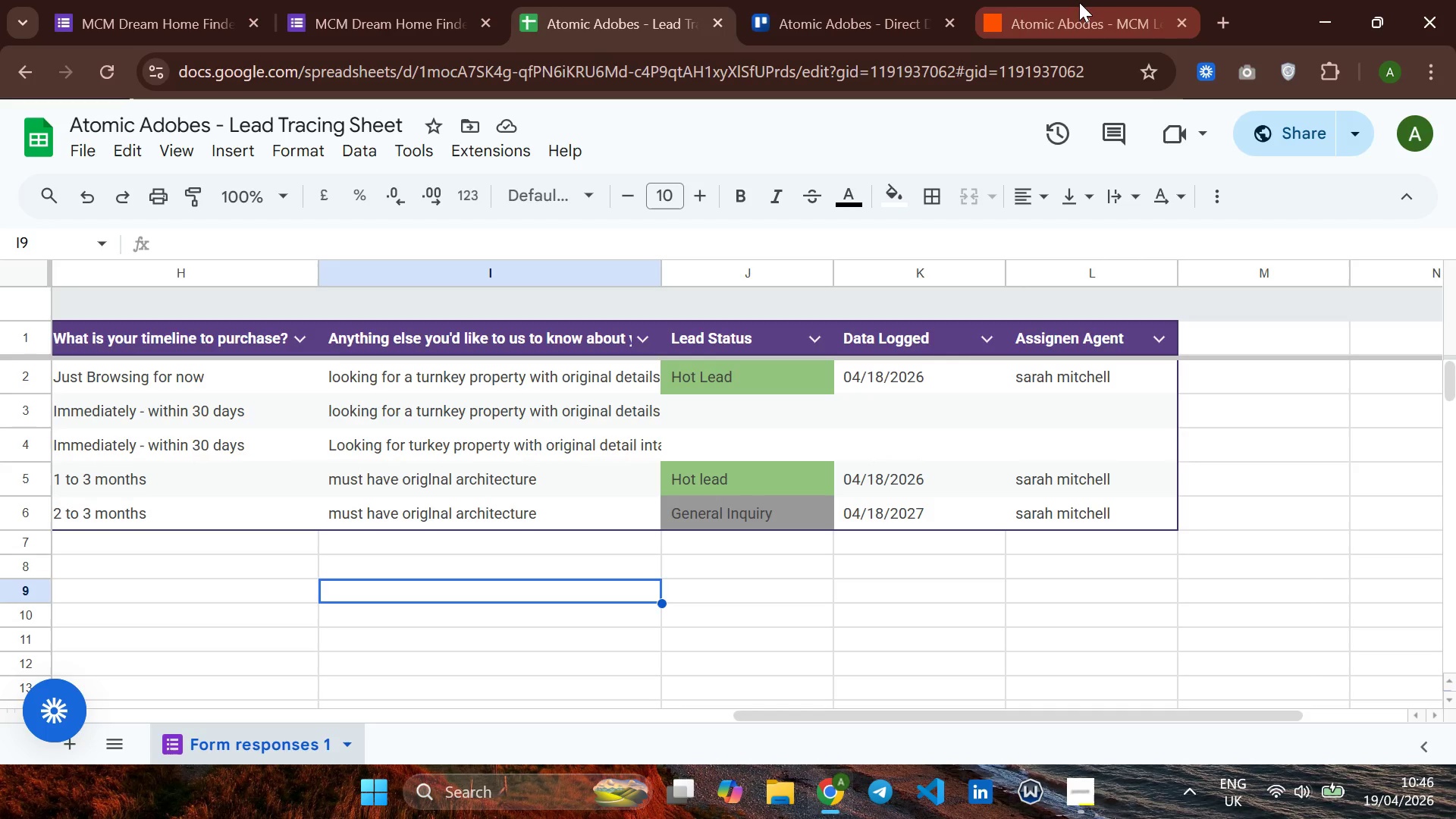 
left_click([1075, 6])
 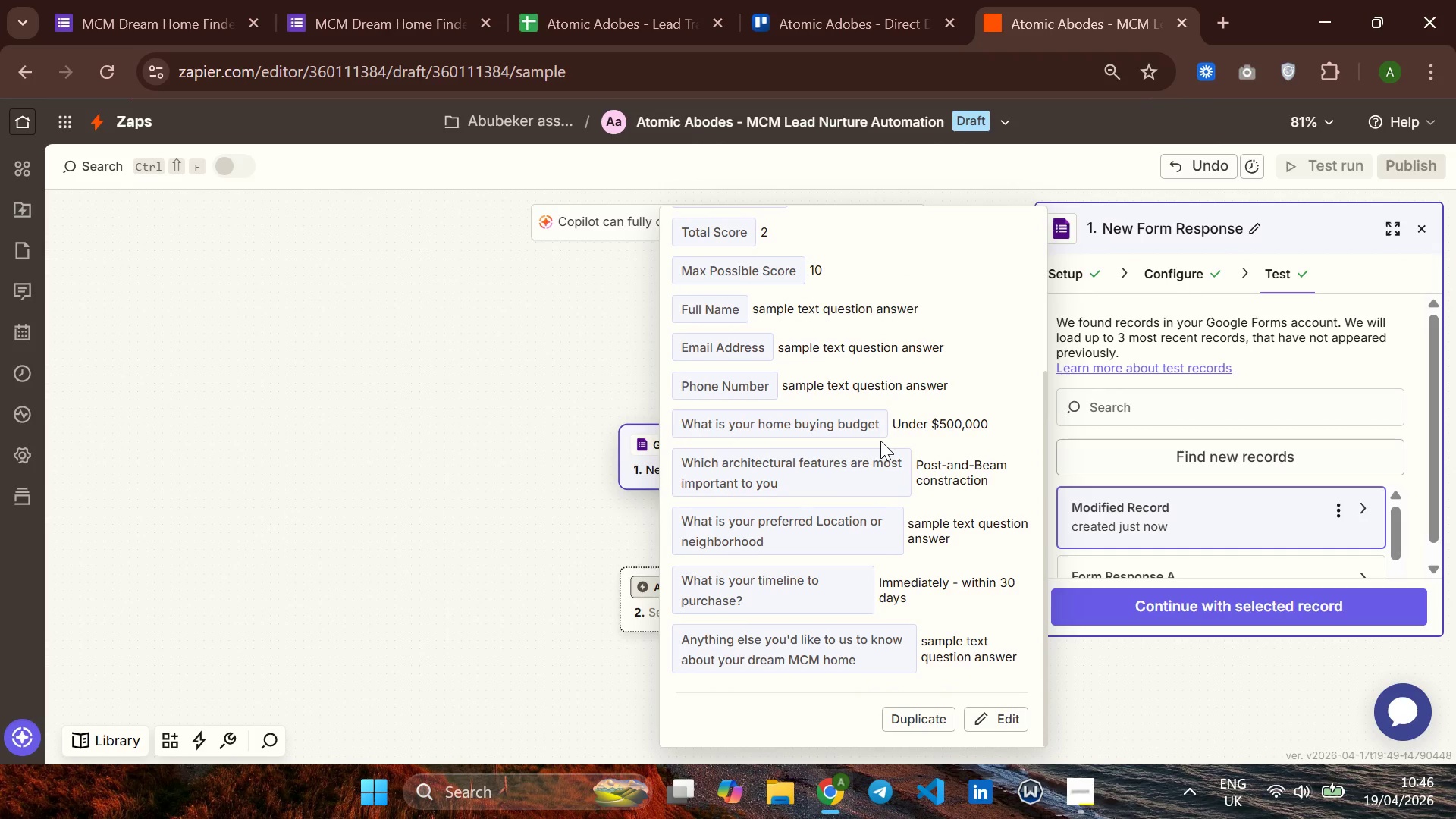 
wait(7.52)
 